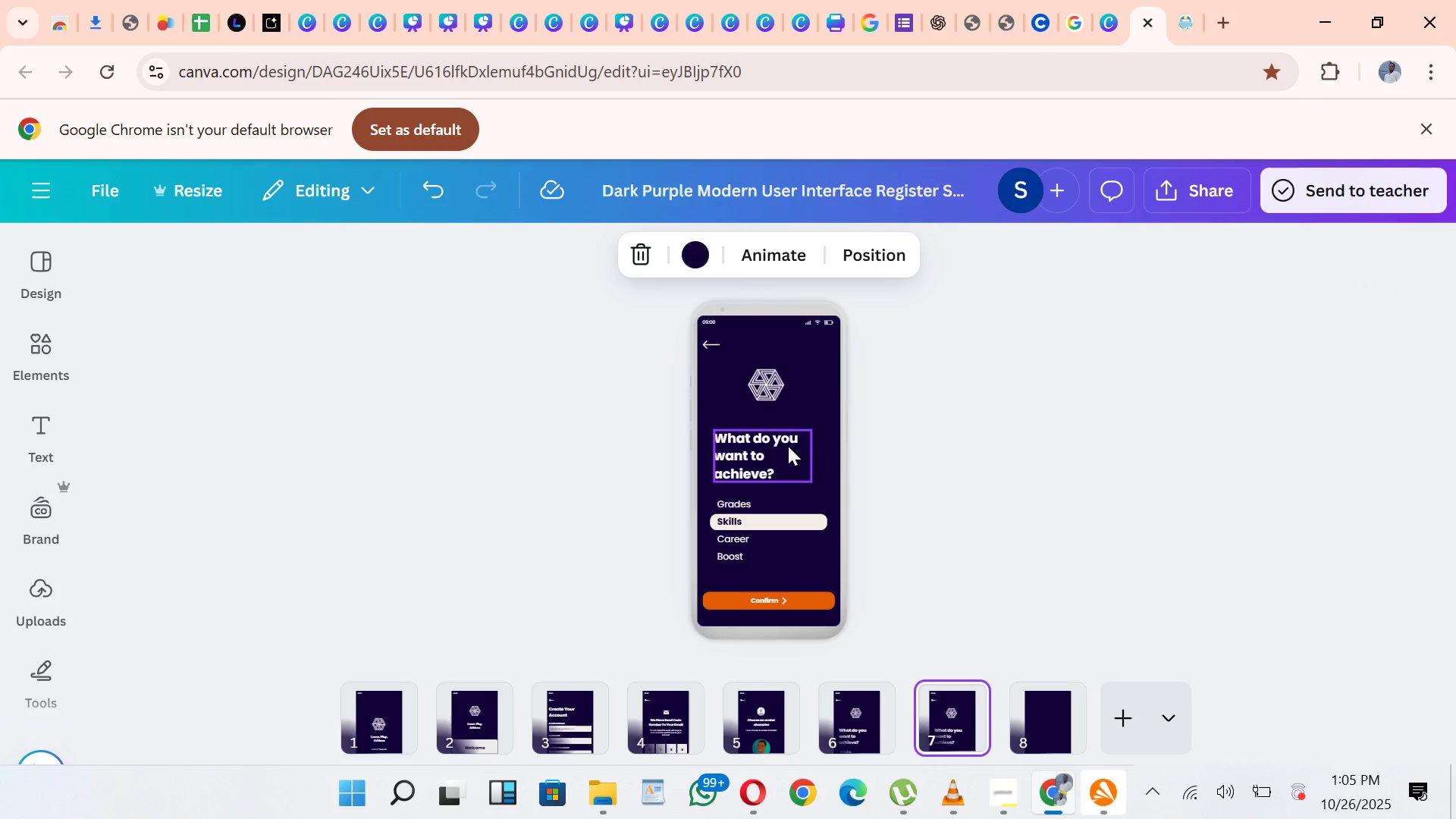 
double_click([788, 446])
 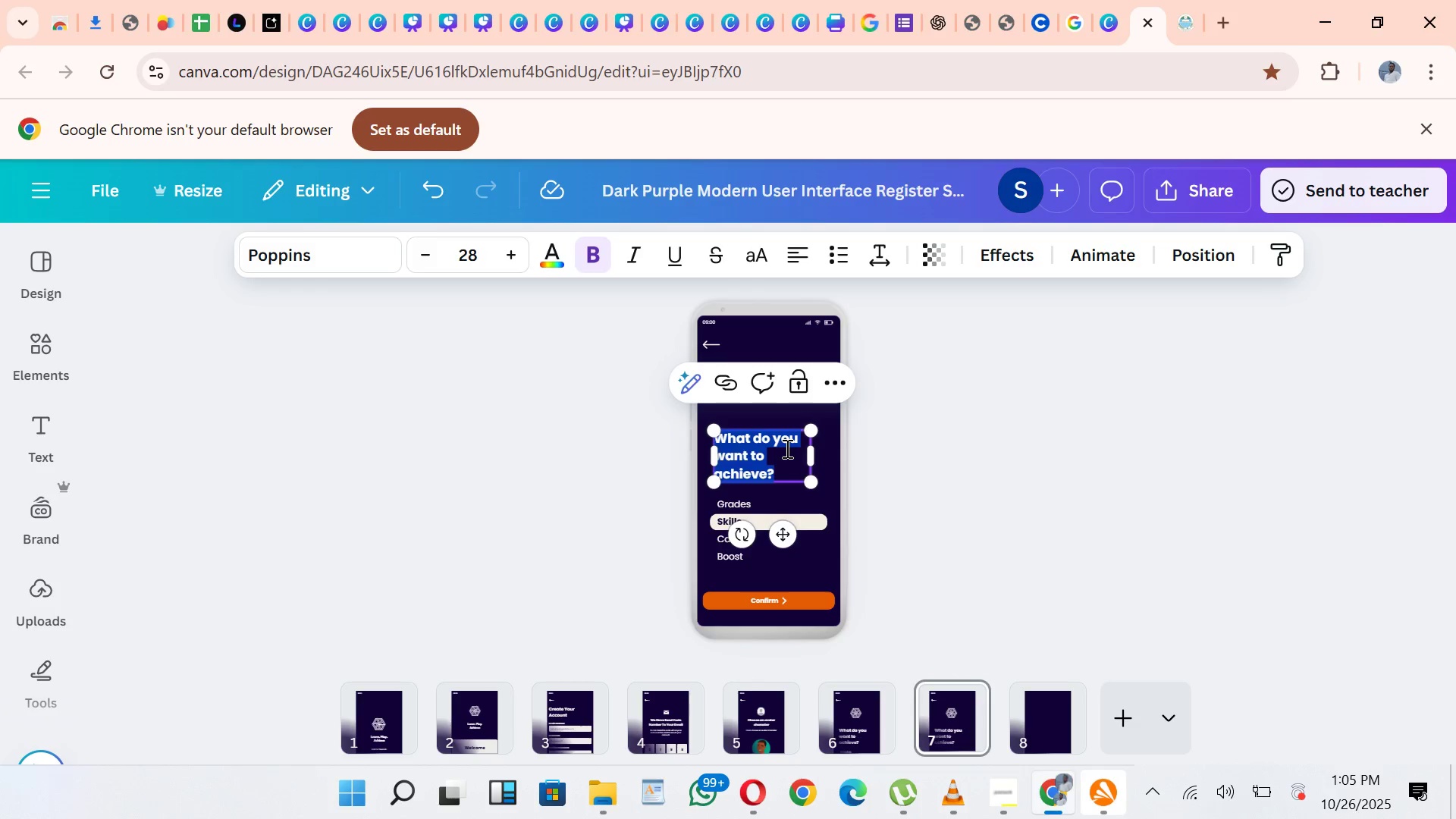 
type(Levr)
key(Backspace)
type(el 1)
 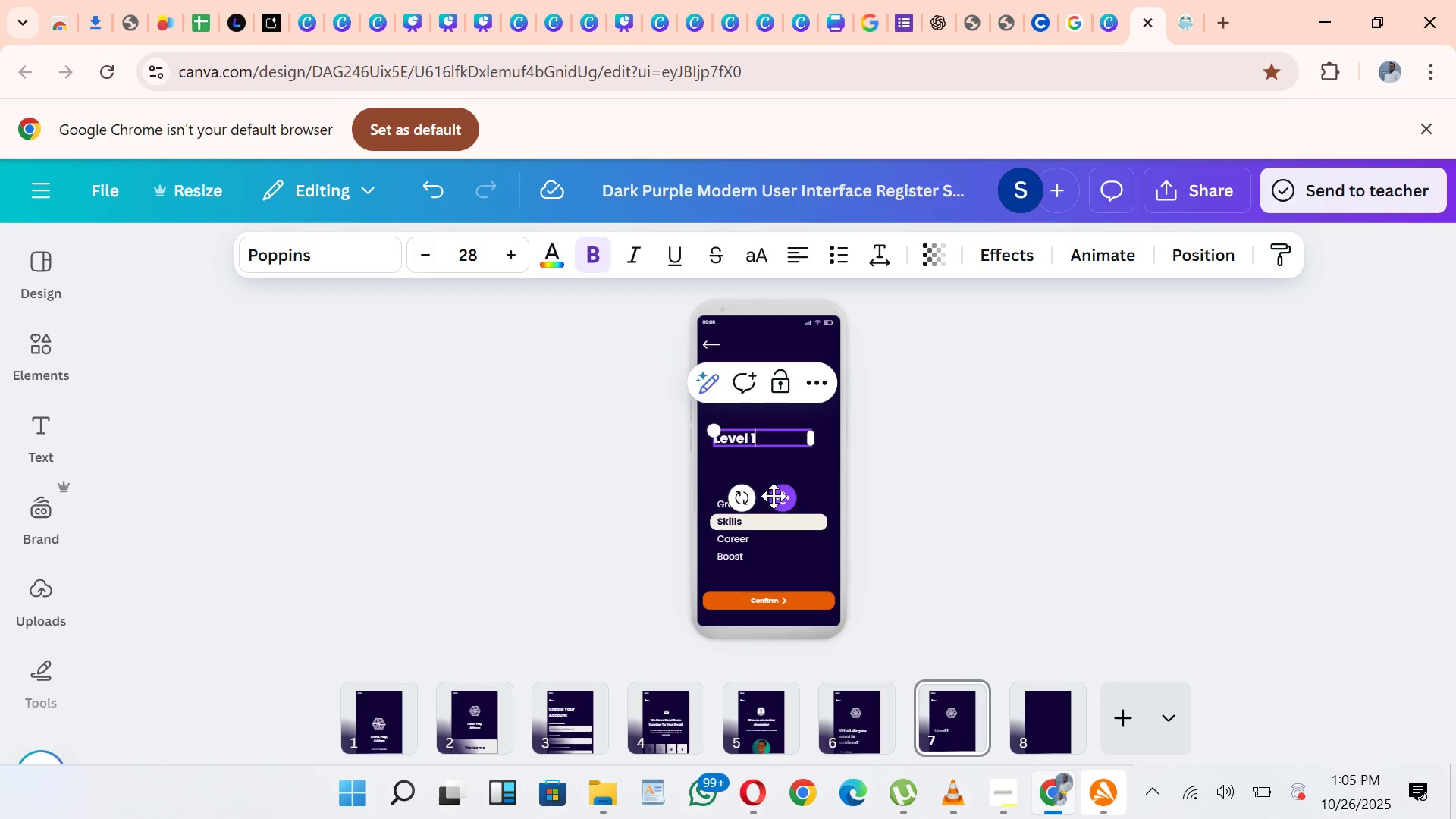 
left_click([761, 483])
 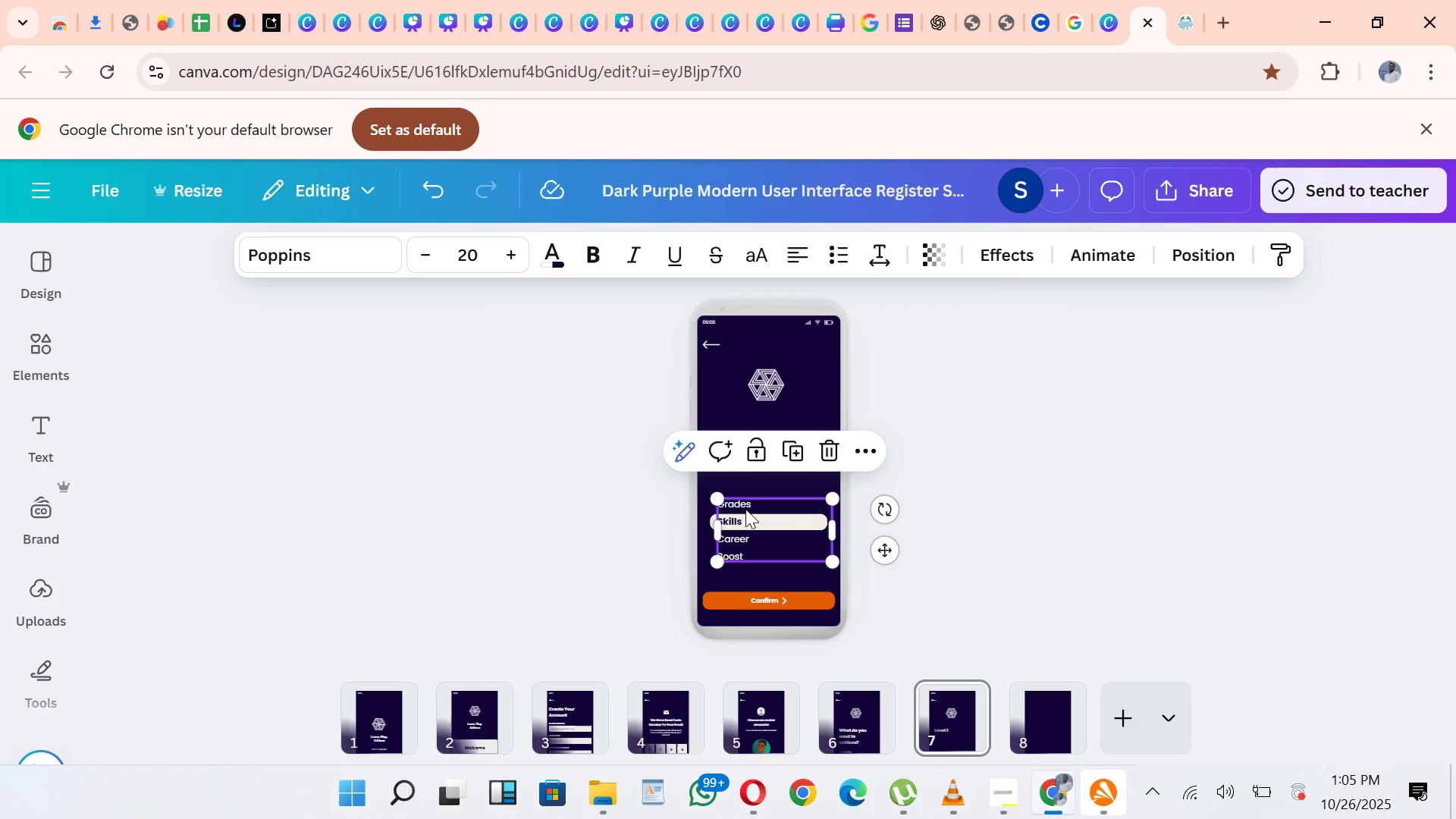 
double_click([745, 509])
 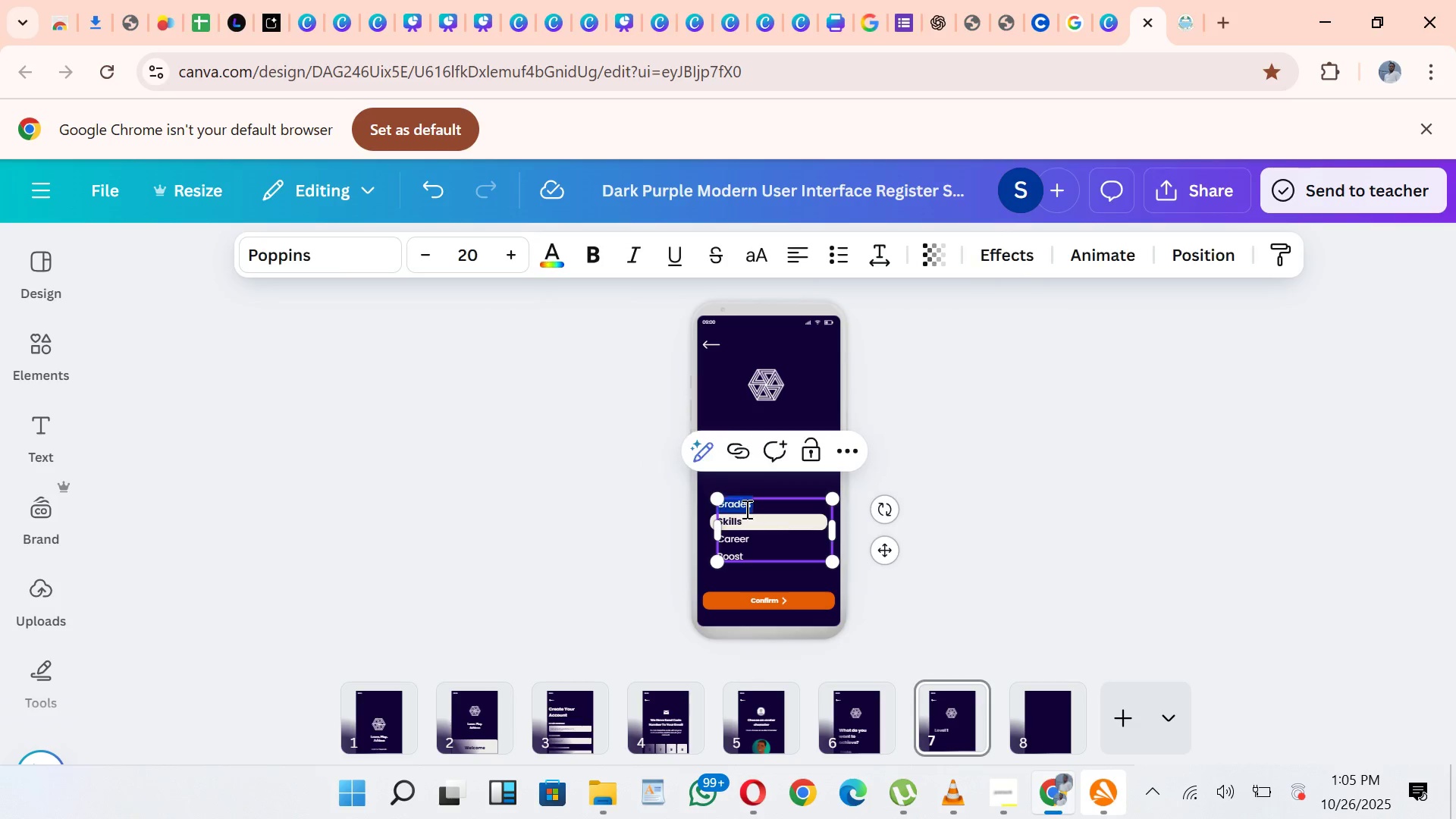 
triple_click([745, 509])
 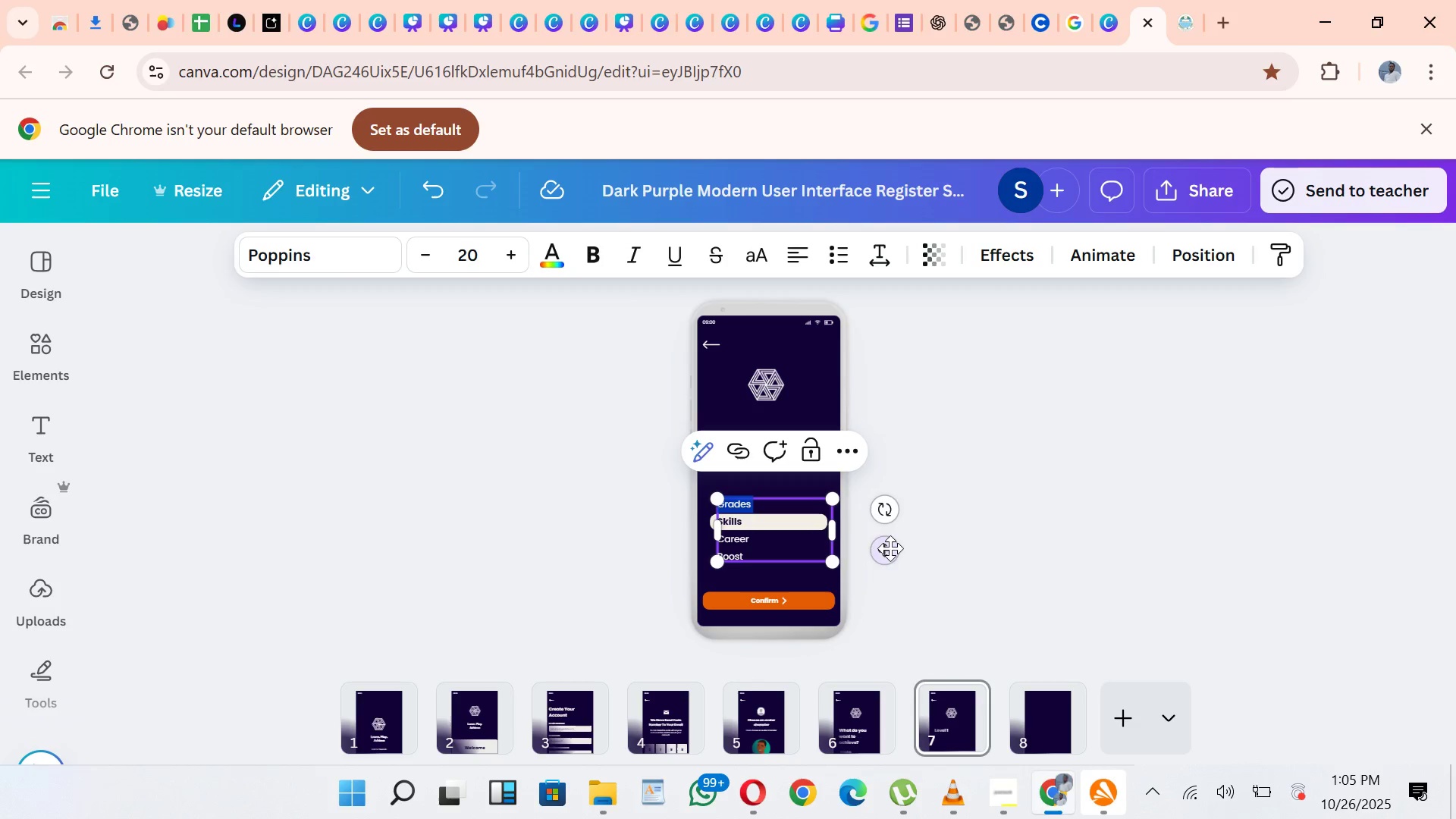 
left_click_drag(start_coordinate=[893, 549], to_coordinate=[884, 508])
 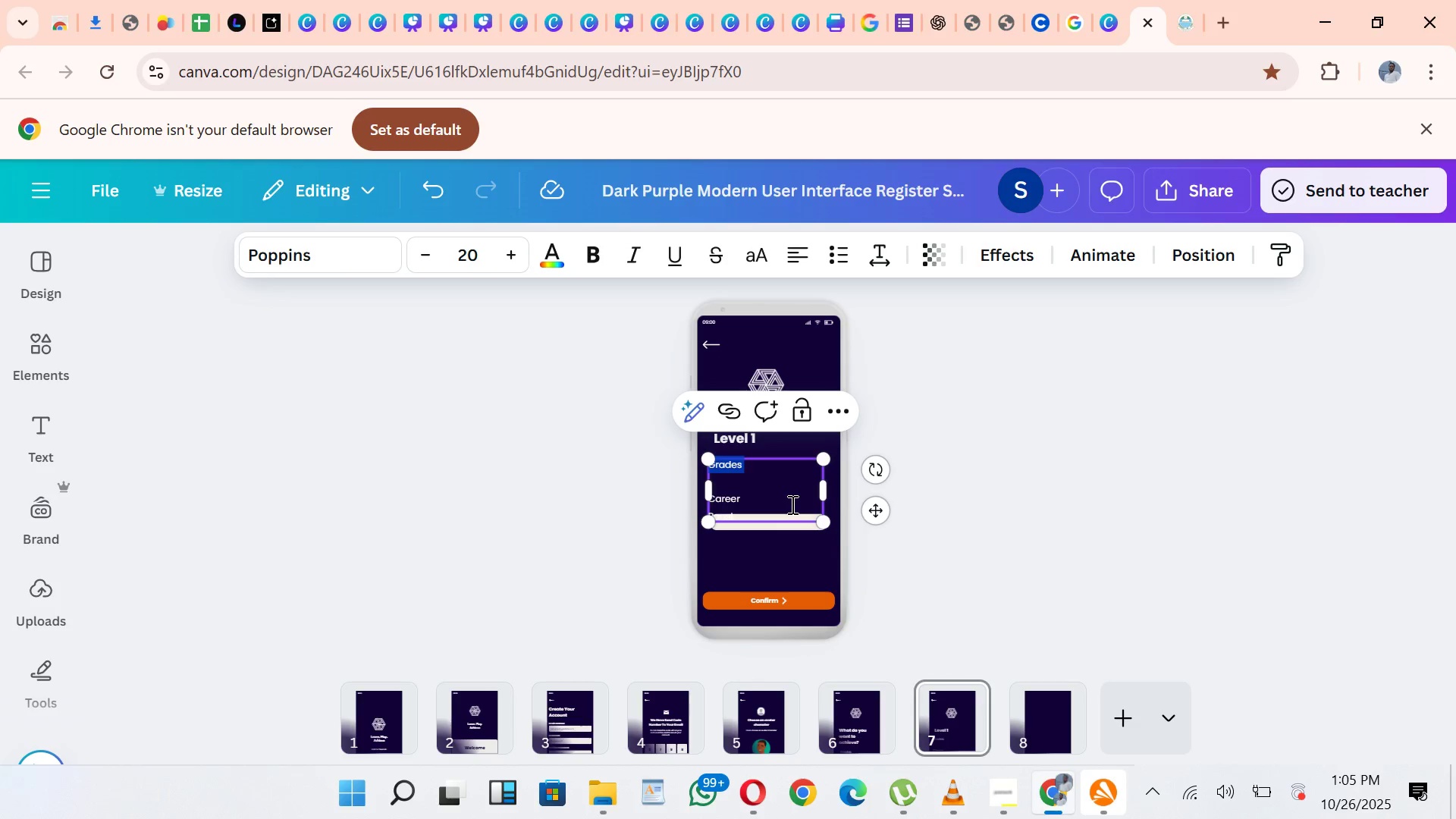 
left_click([791, 504])
 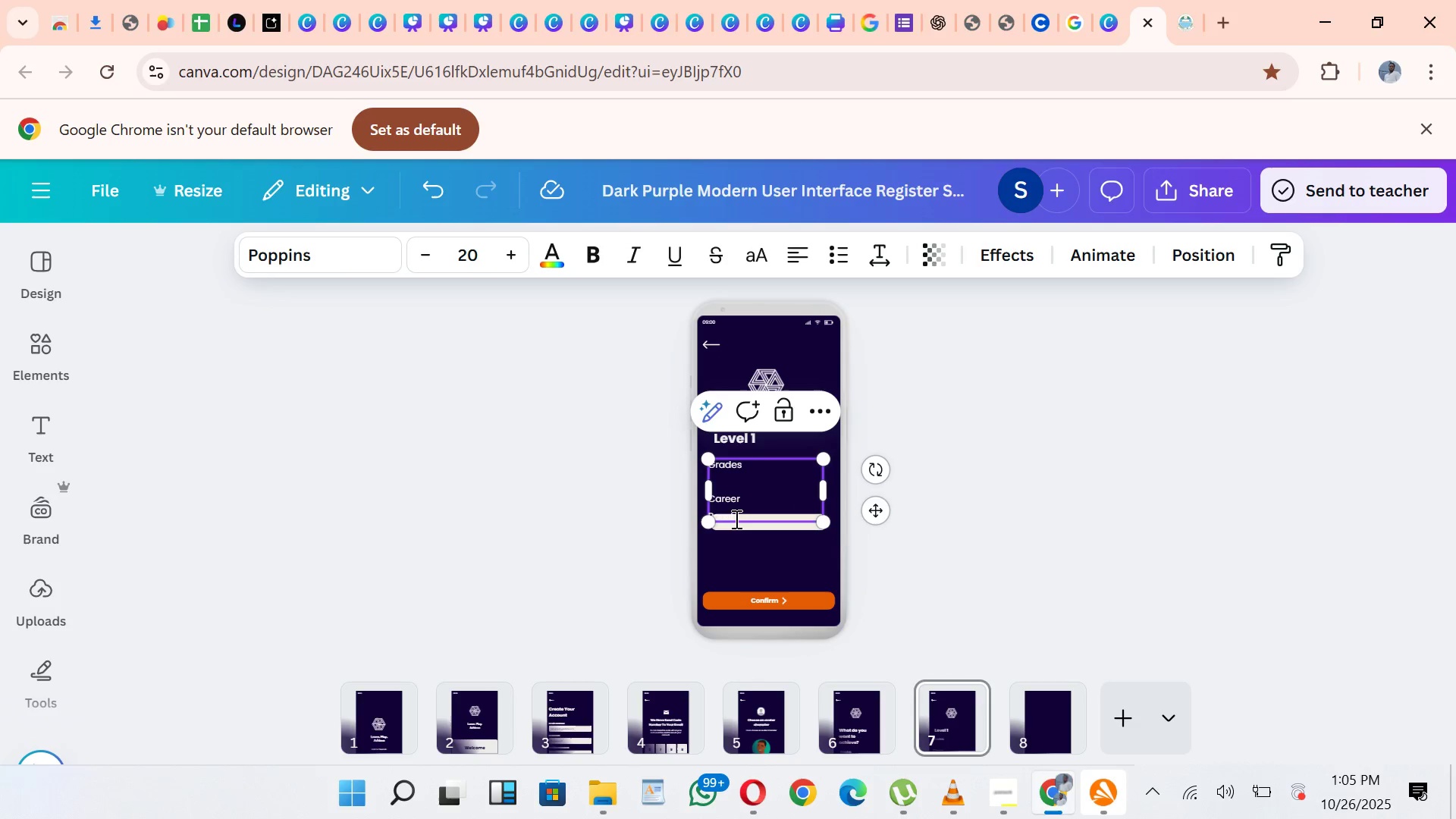 
left_click([735, 519])
 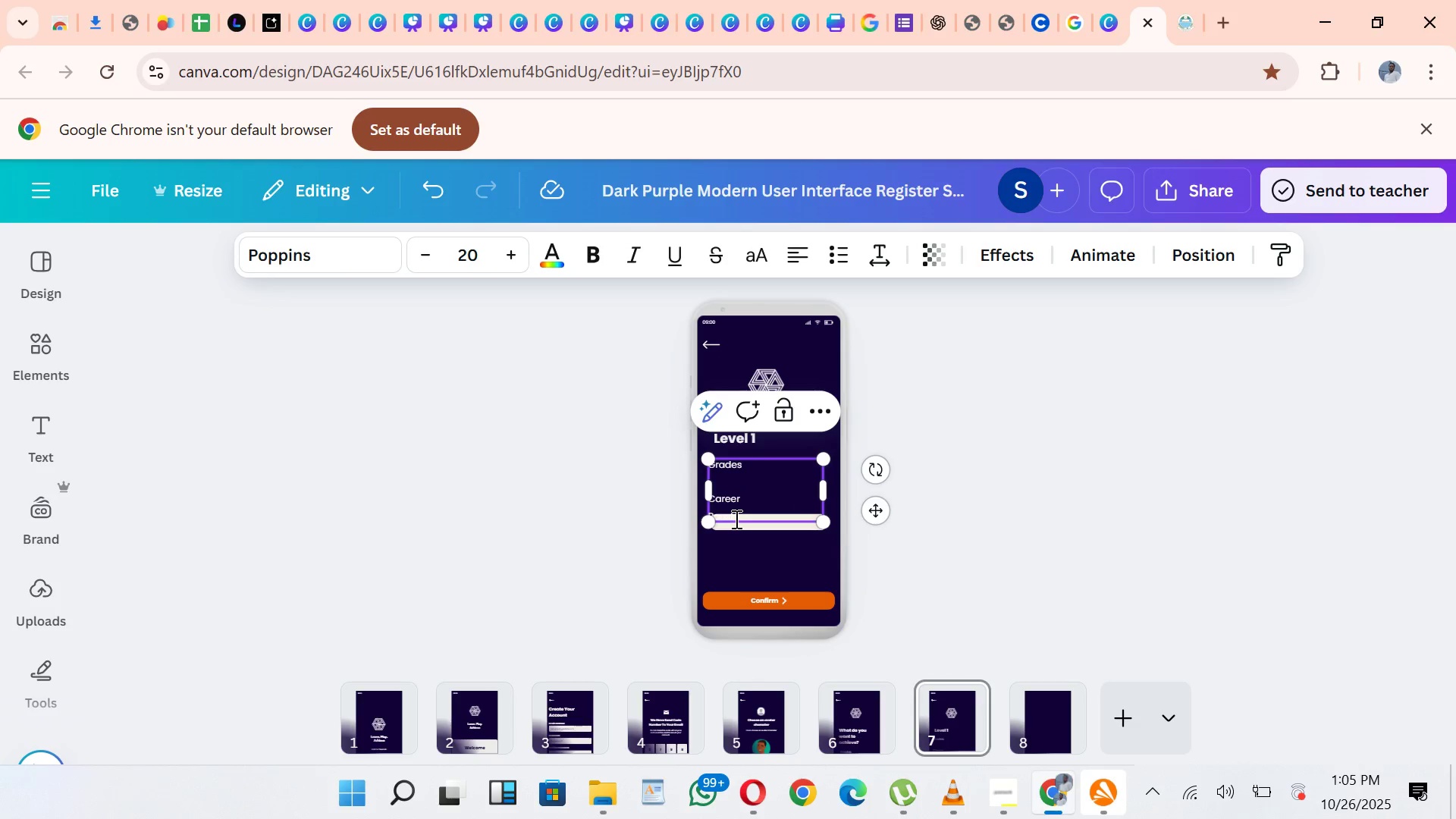 
hold_key(key=ControlLeft, duration=0.82)
 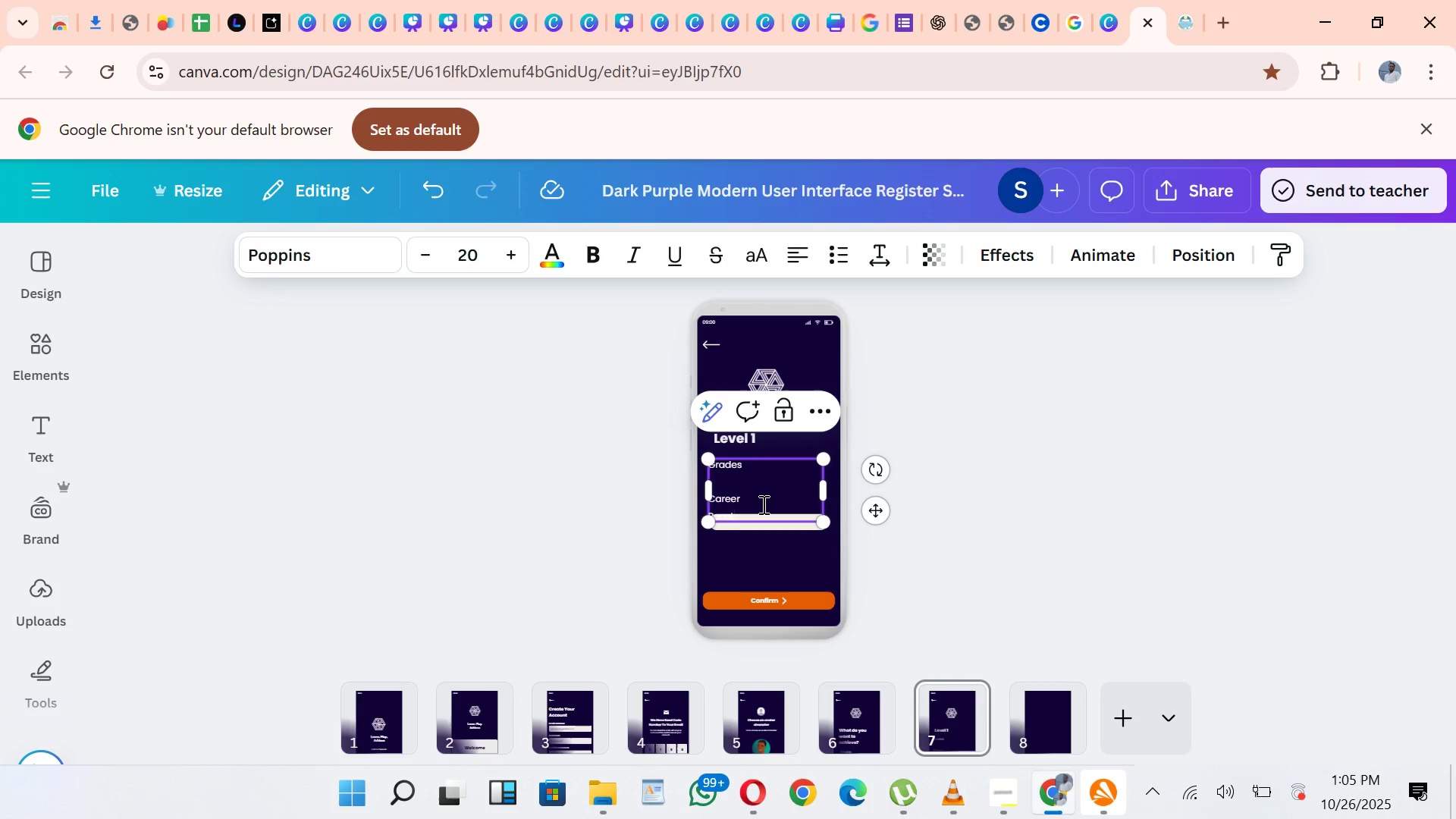 
left_click([762, 504])
 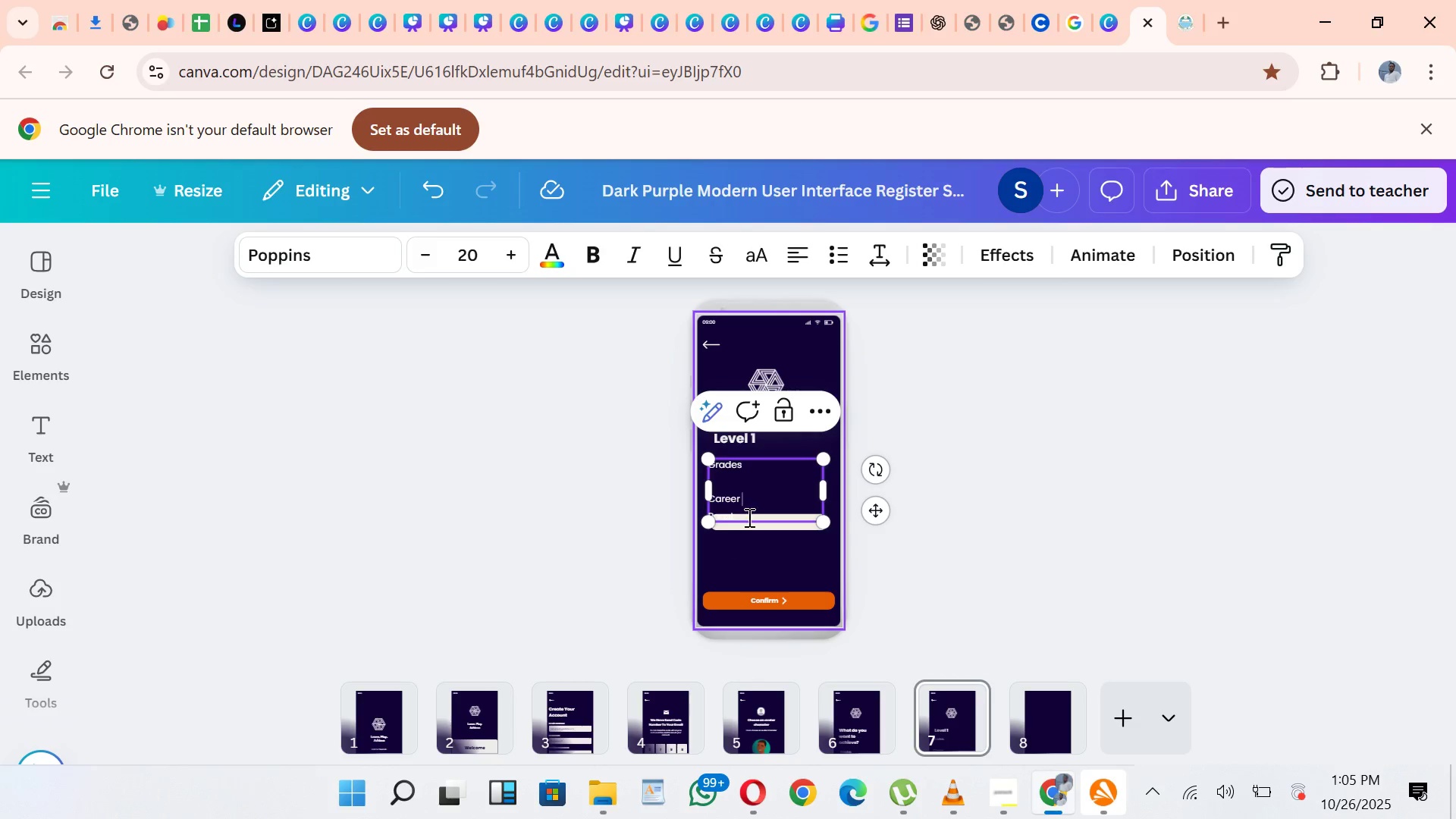 
left_click_drag(start_coordinate=[745, 519], to_coordinate=[715, 459])
 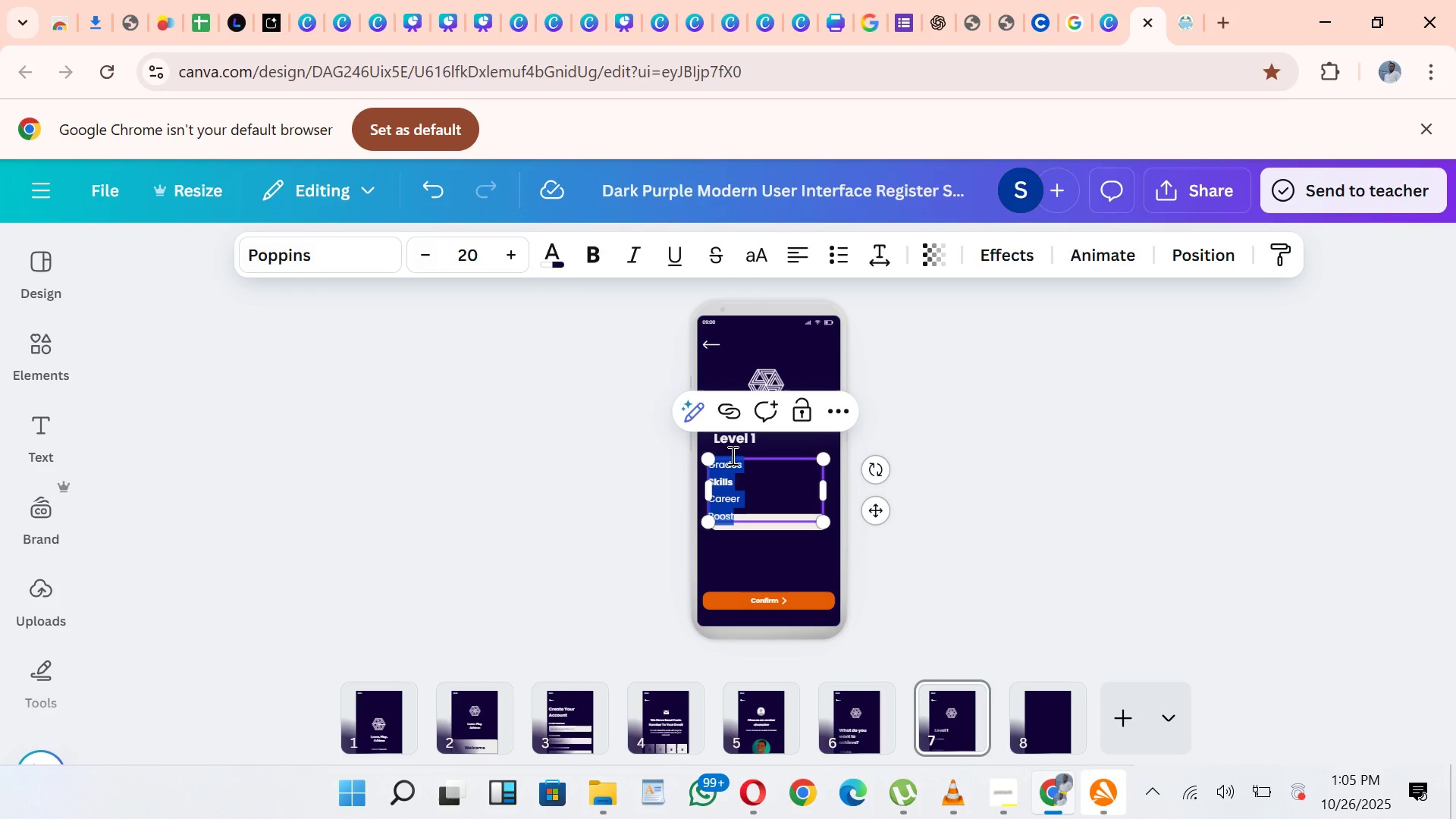 
key(Backspace)
type(Get startr)
key(Backspace)
type(ed n)
key(Backspace)
 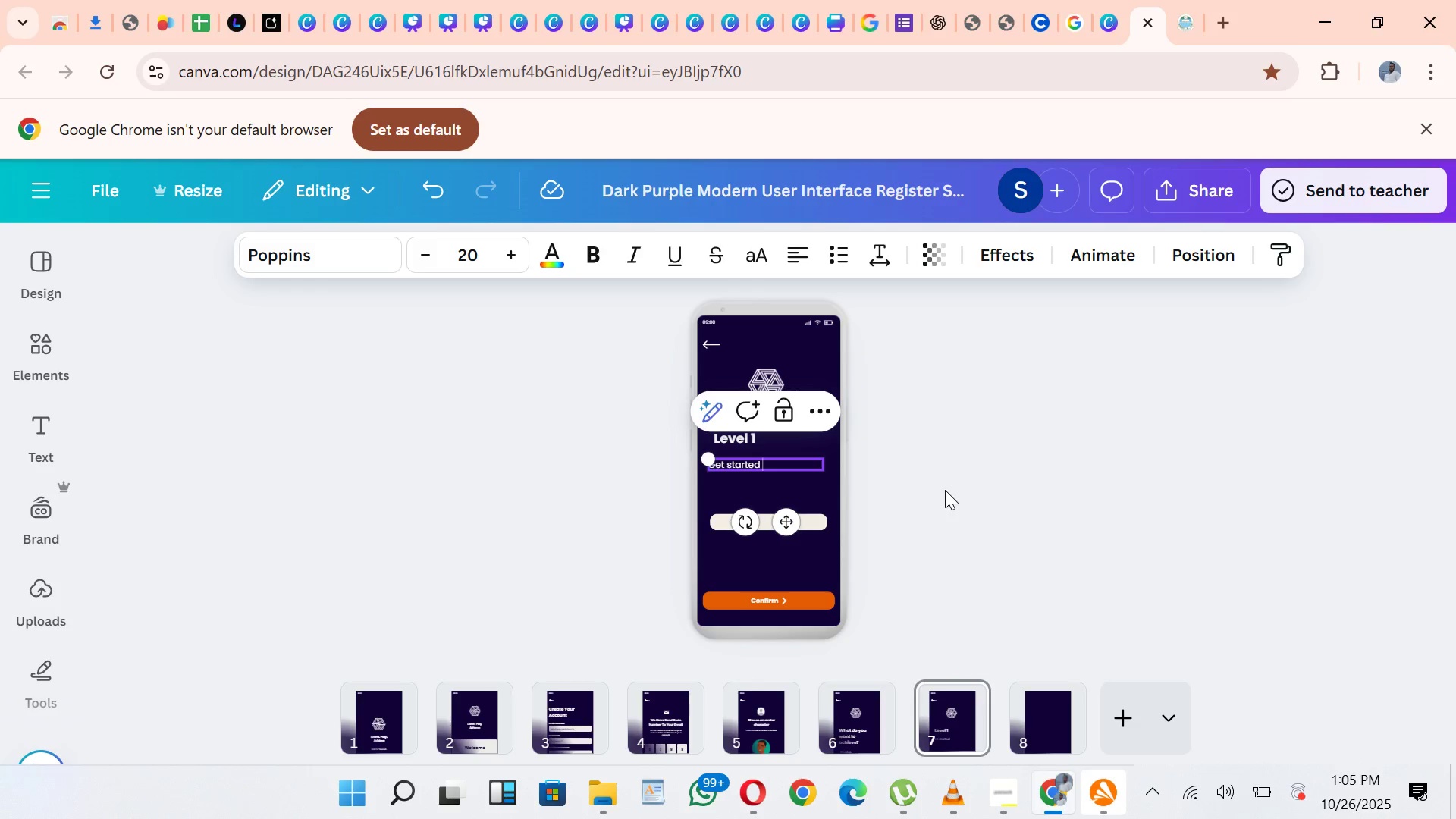 
left_click([945, 490])
 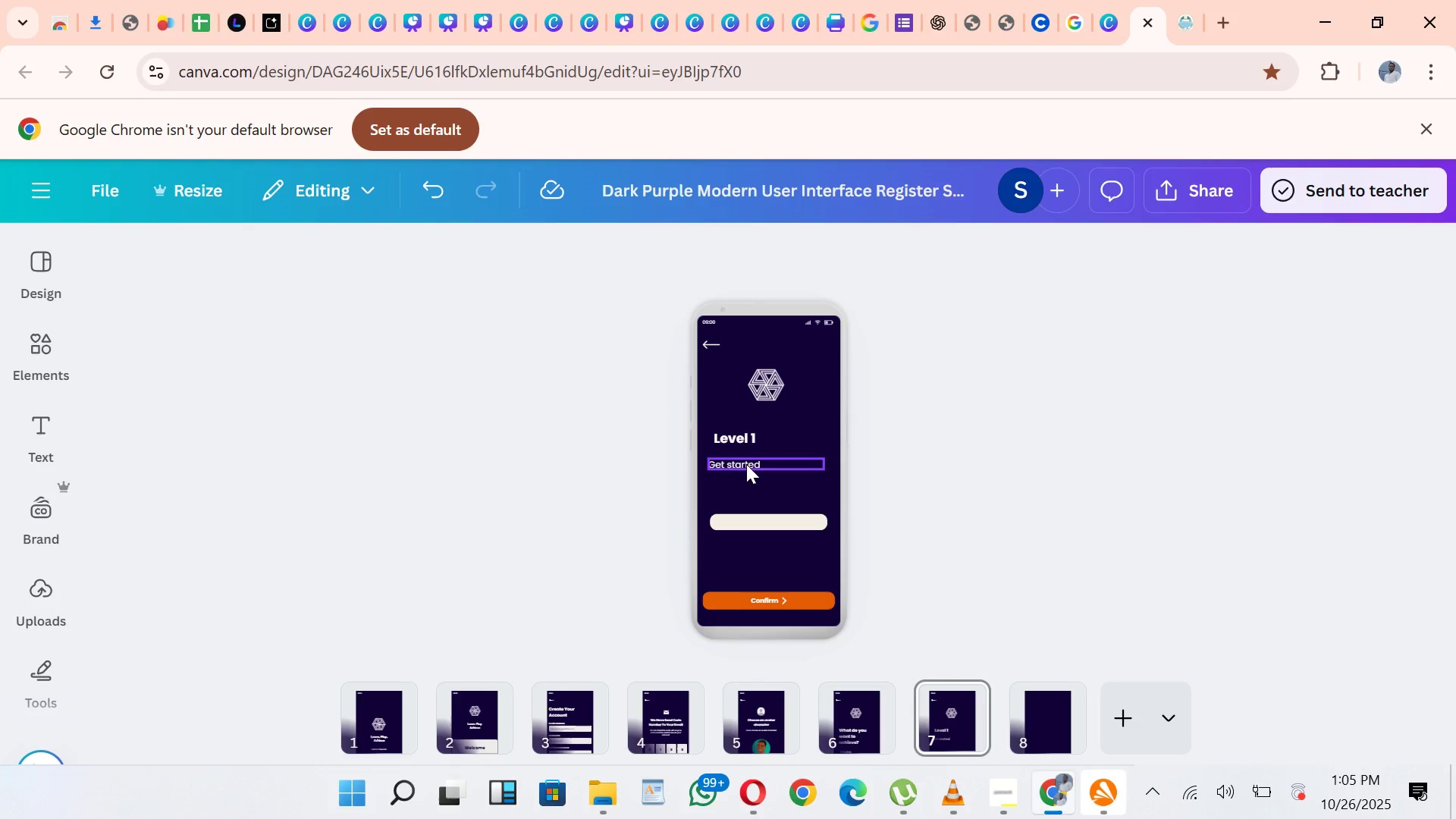 
left_click([746, 464])
 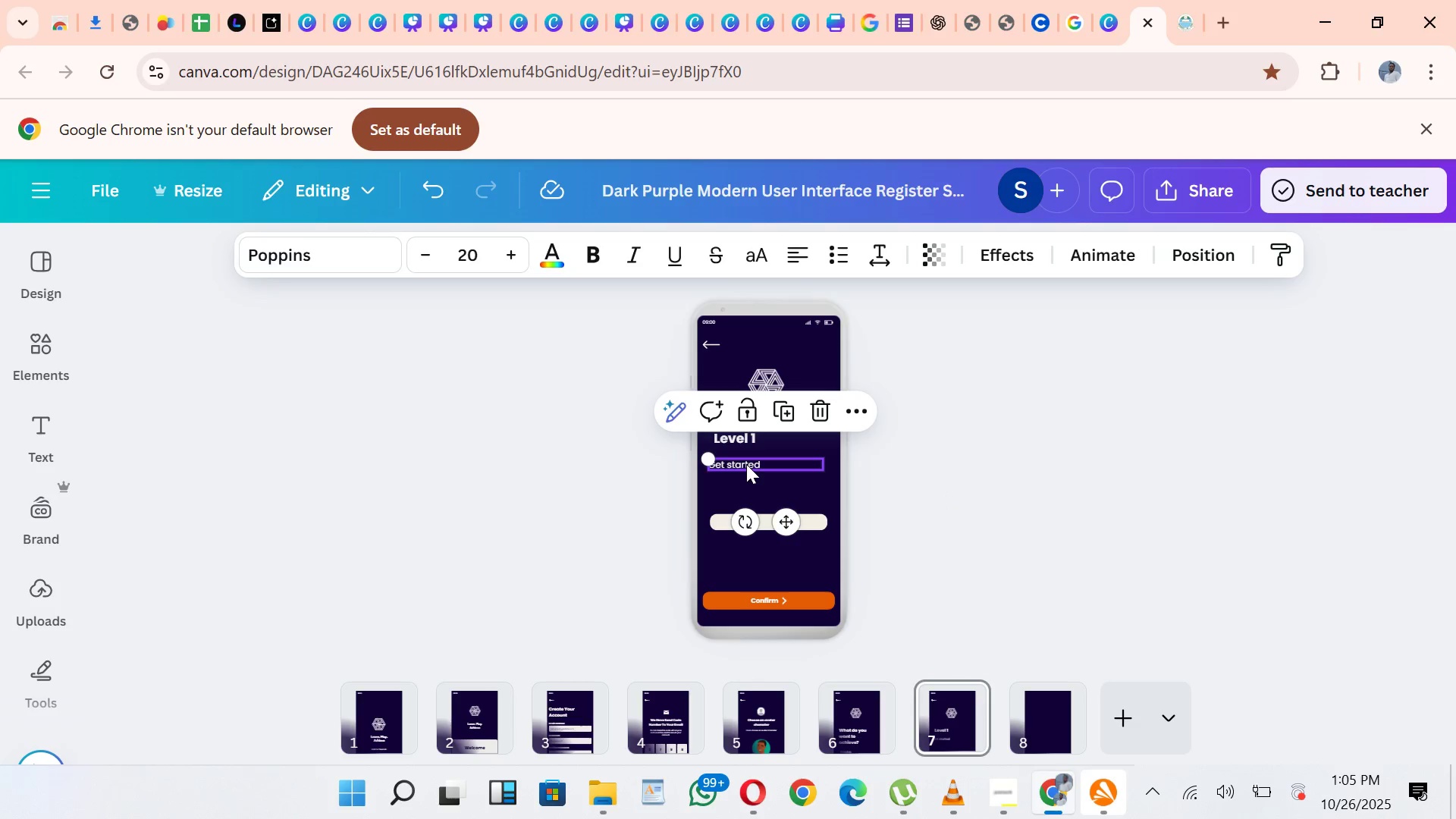 
key(ArrowRight)
 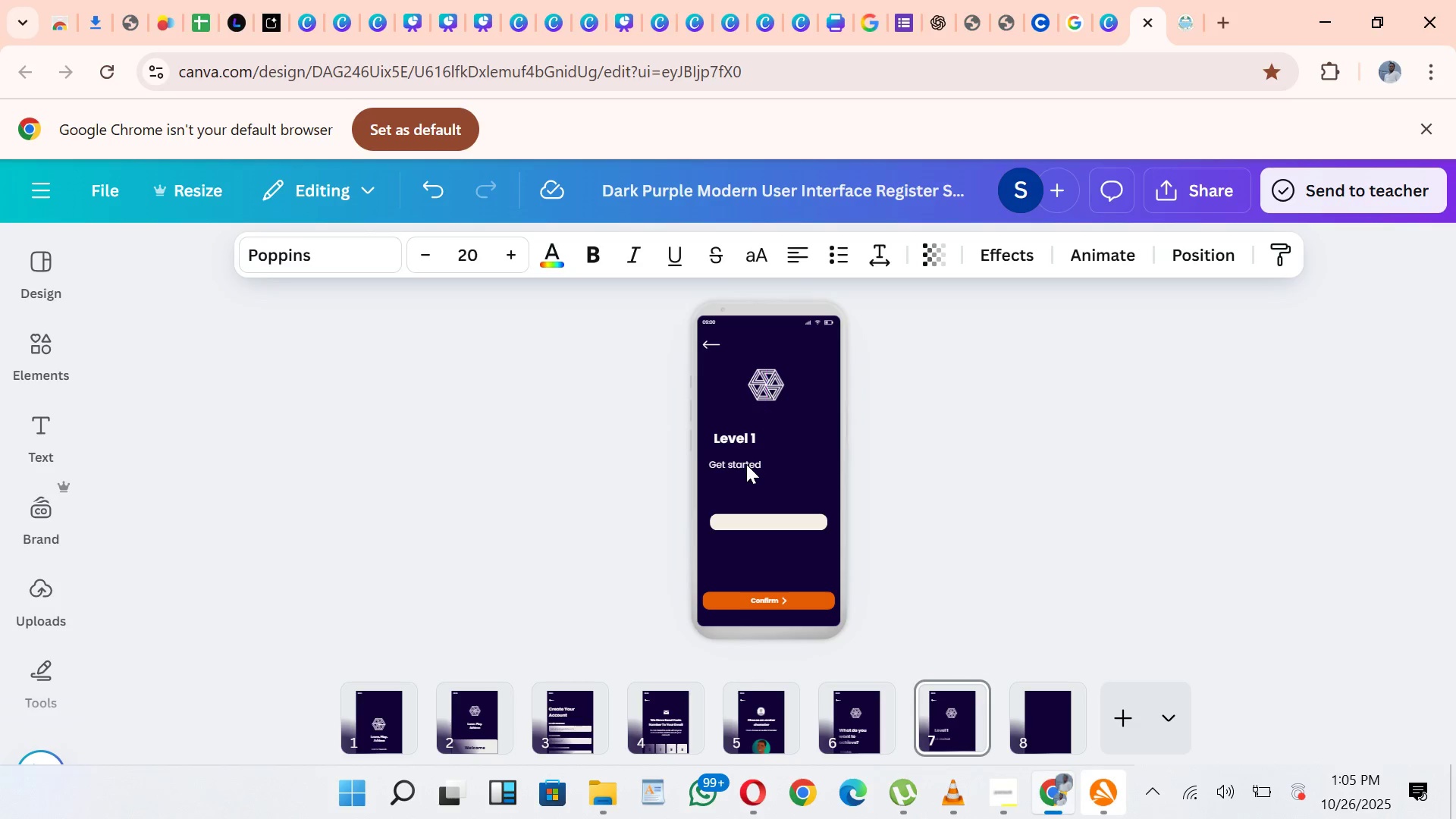 
key(ArrowRight)
 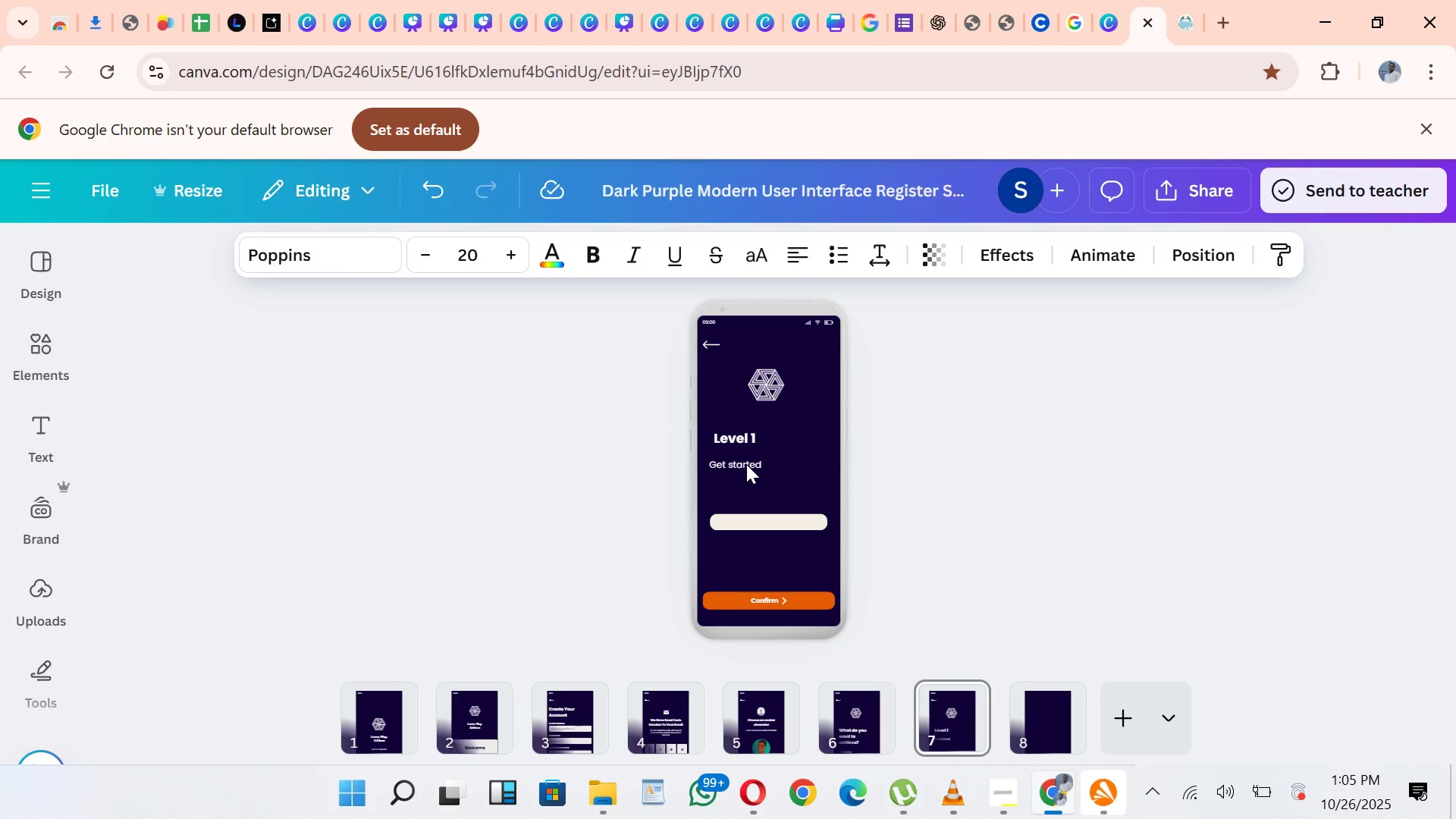 
key(ArrowRight)
 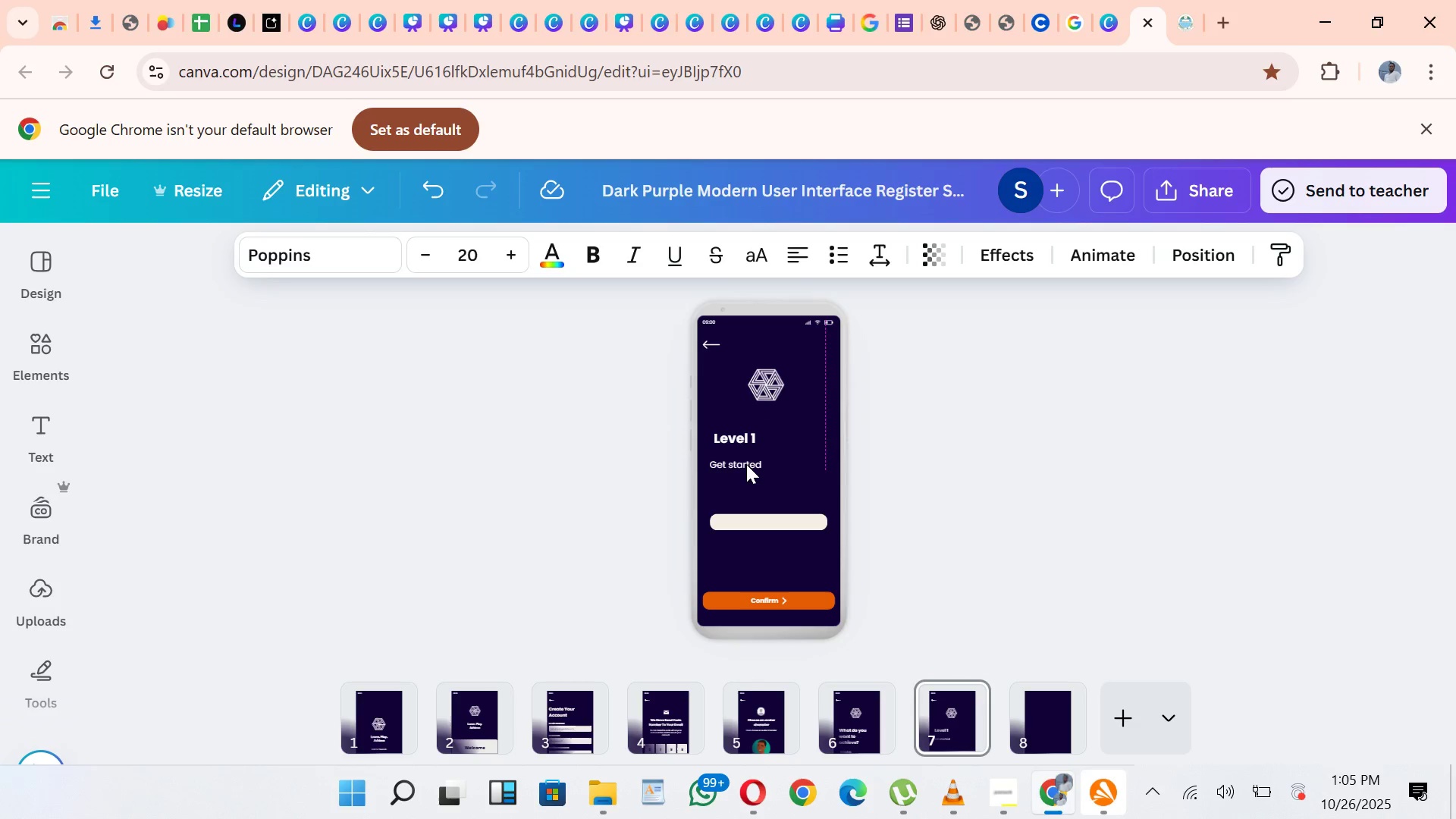 
key(ArrowRight)
 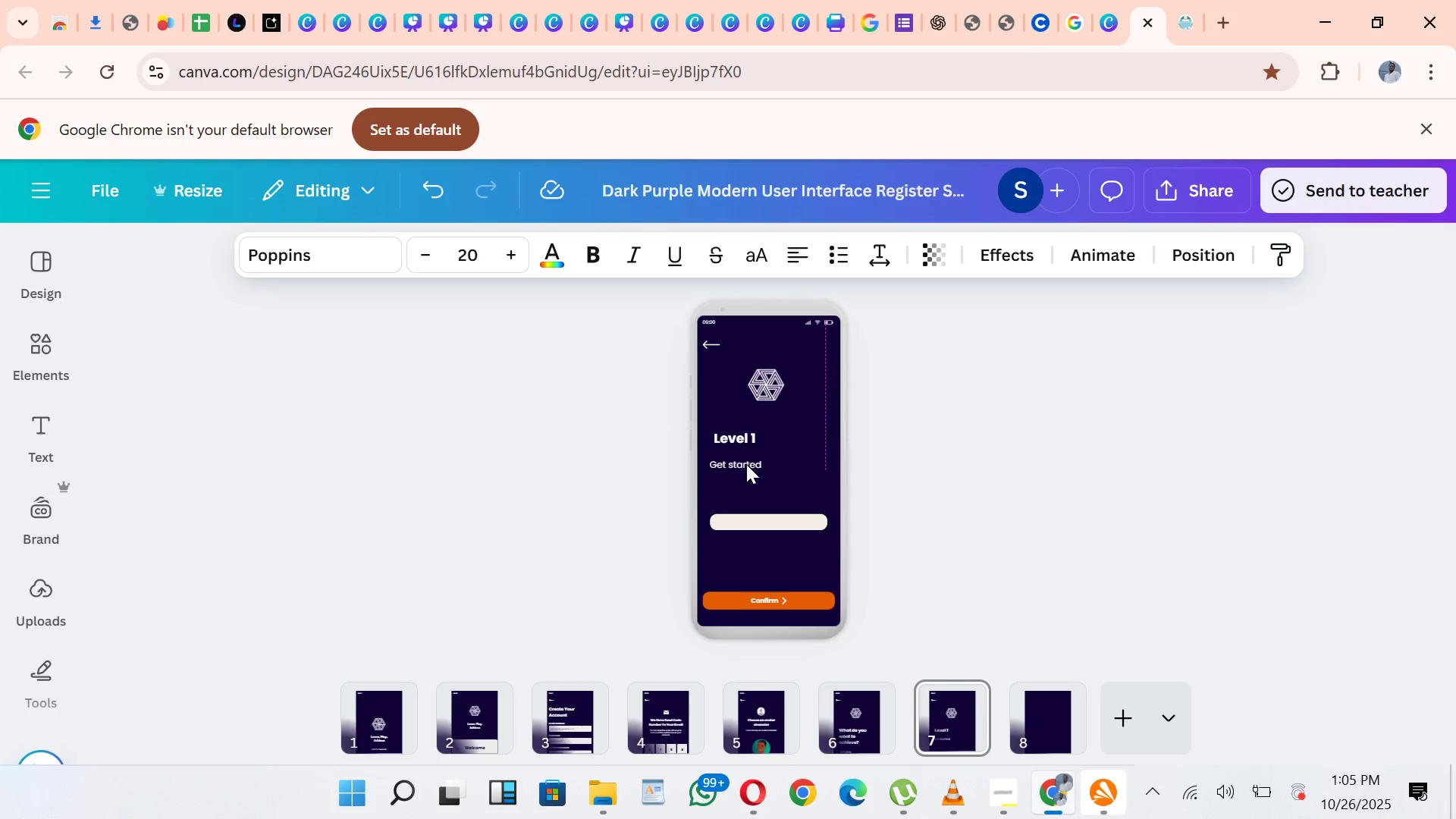 
hold_key(key=ArrowRight, duration=0.77)
 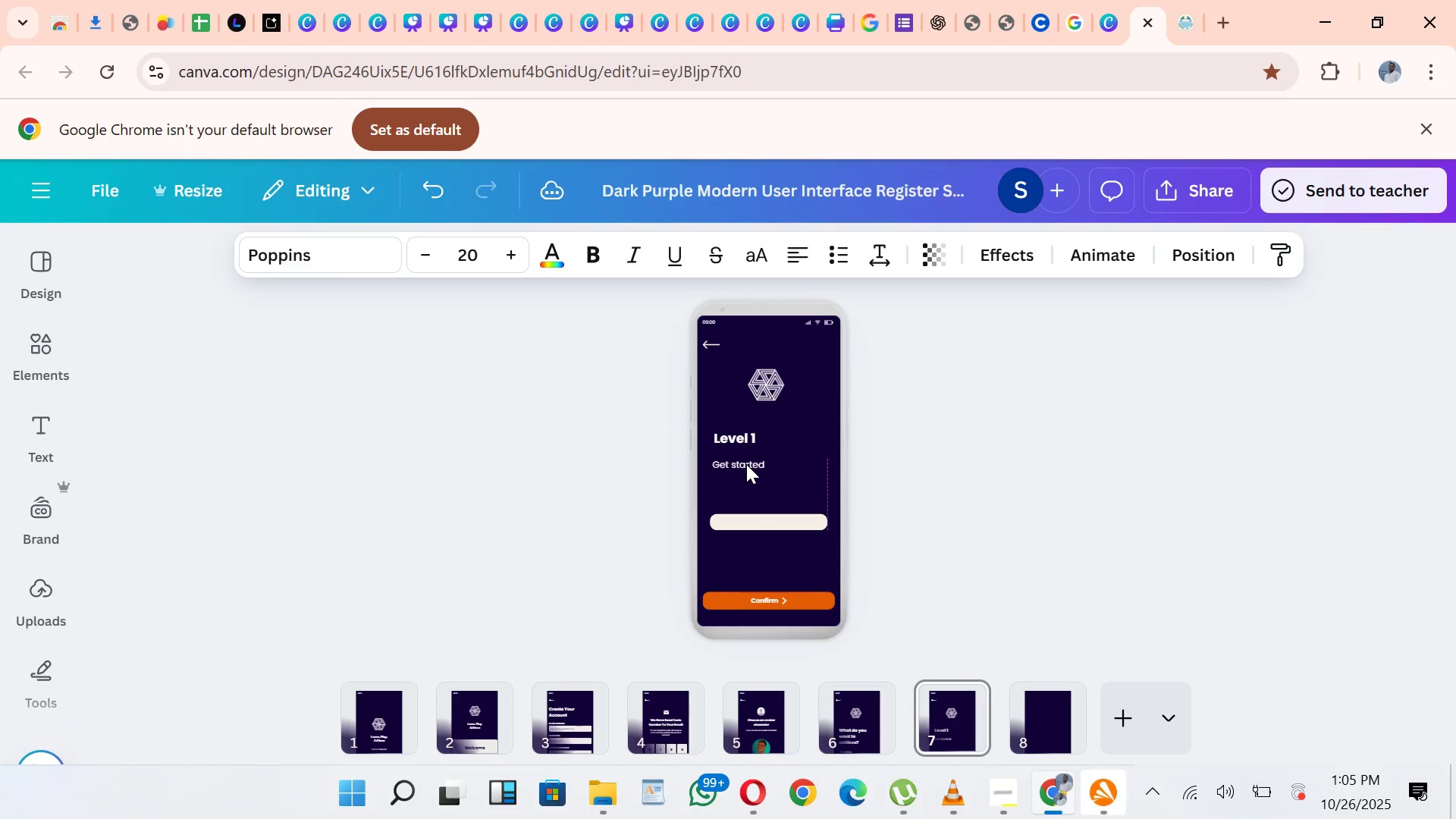 
key(ArrowRight)
 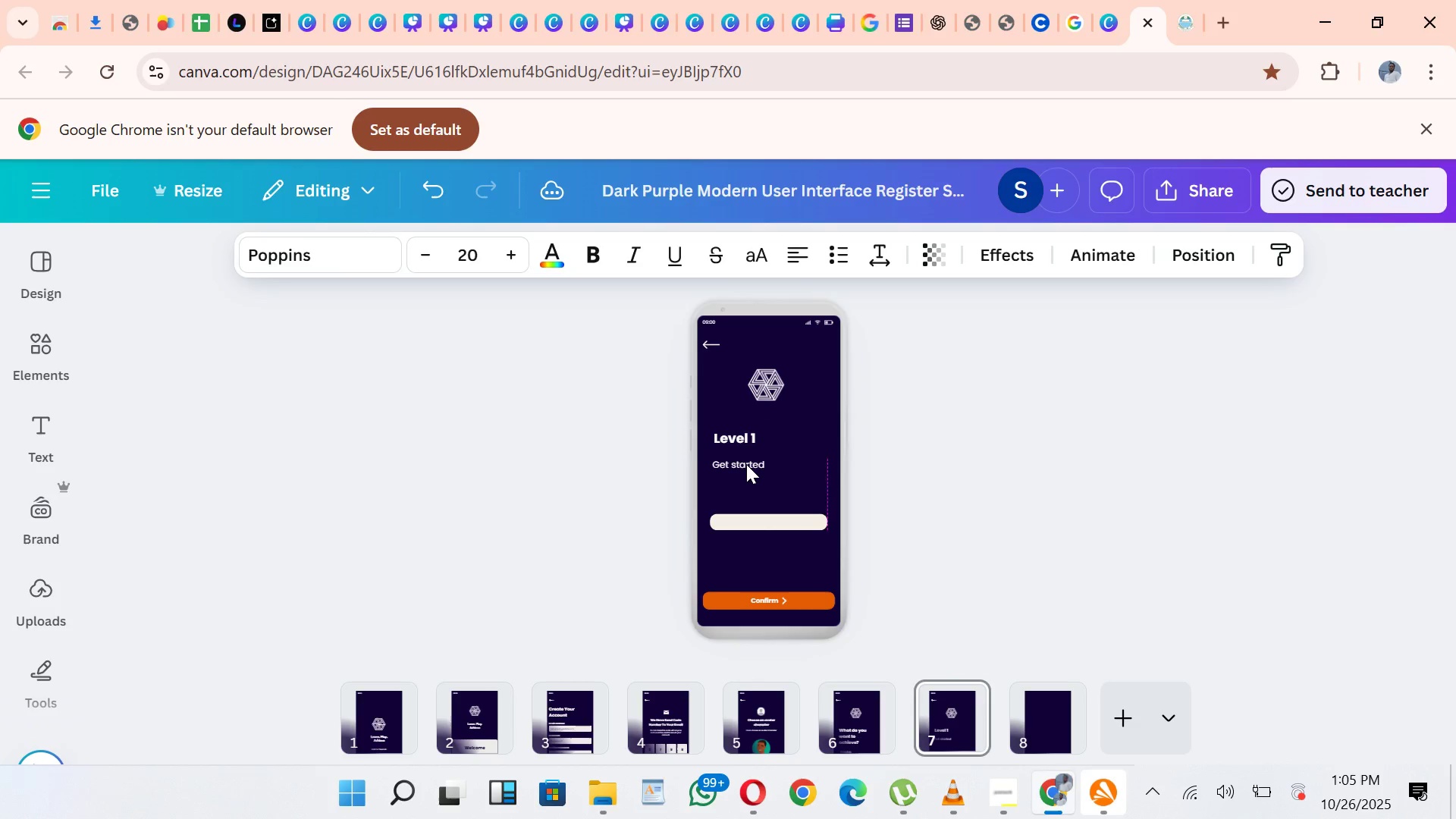 
key(ArrowRight)
 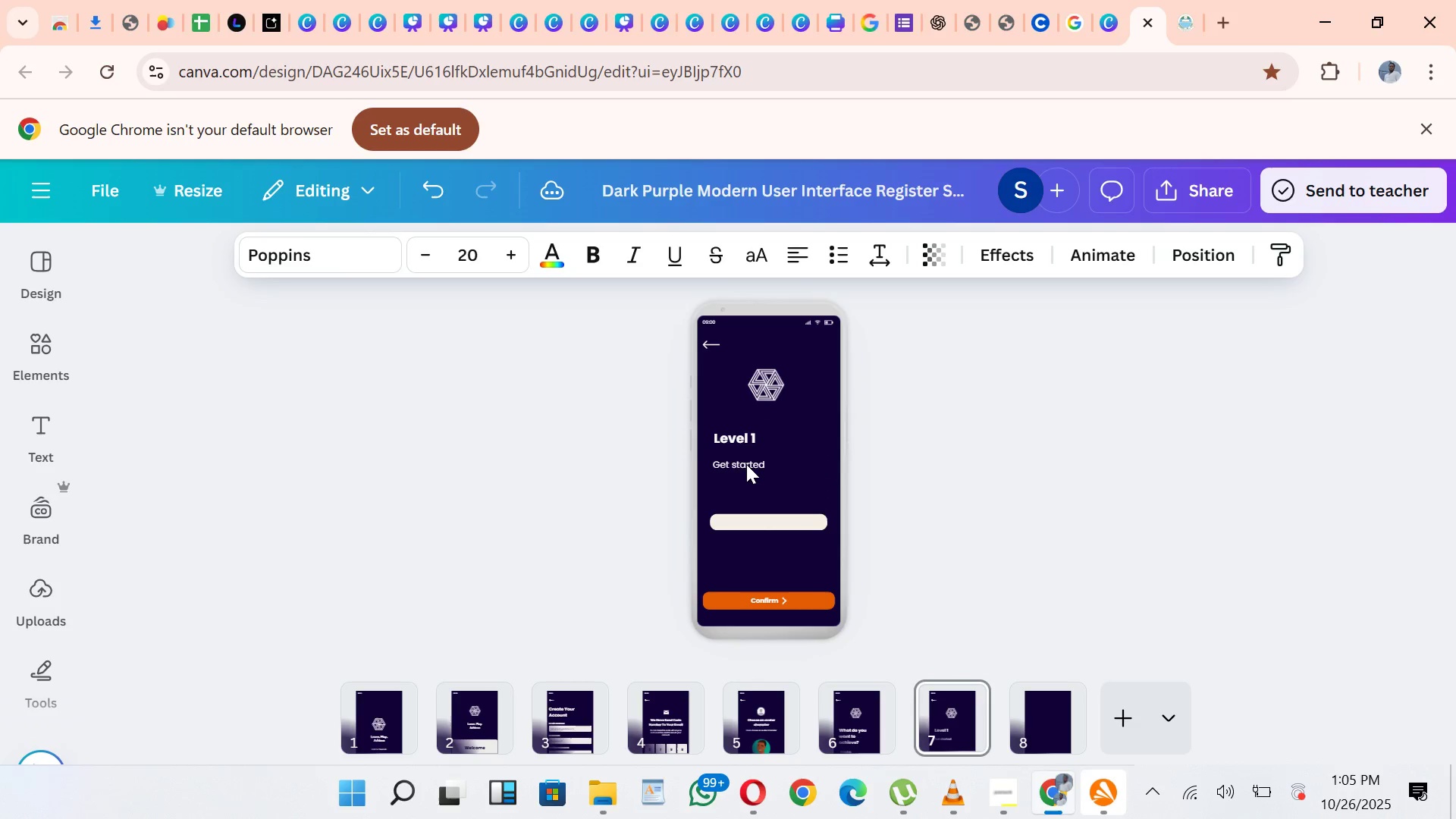 
key(ArrowRight)
 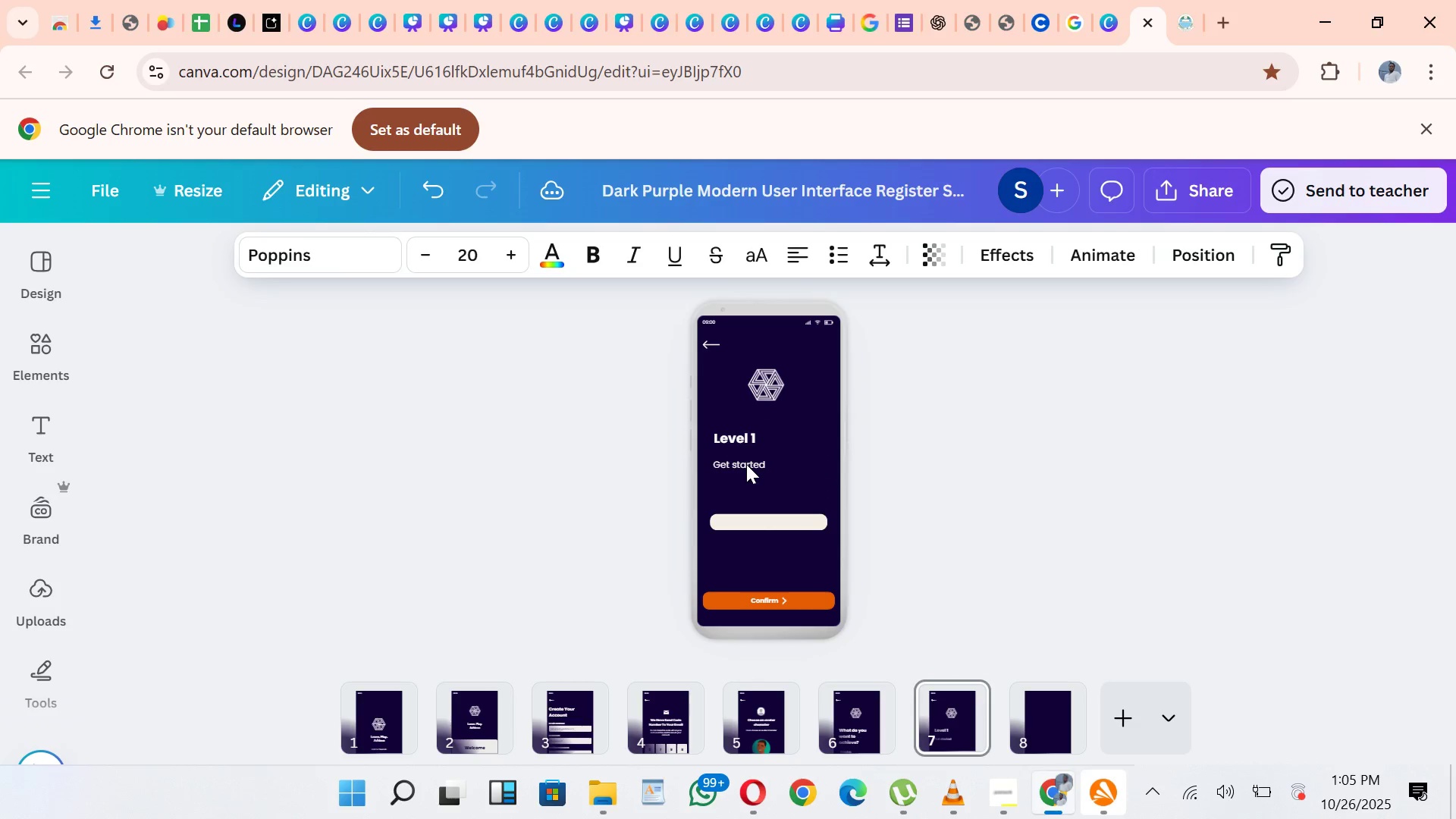 
key(ArrowRight)
 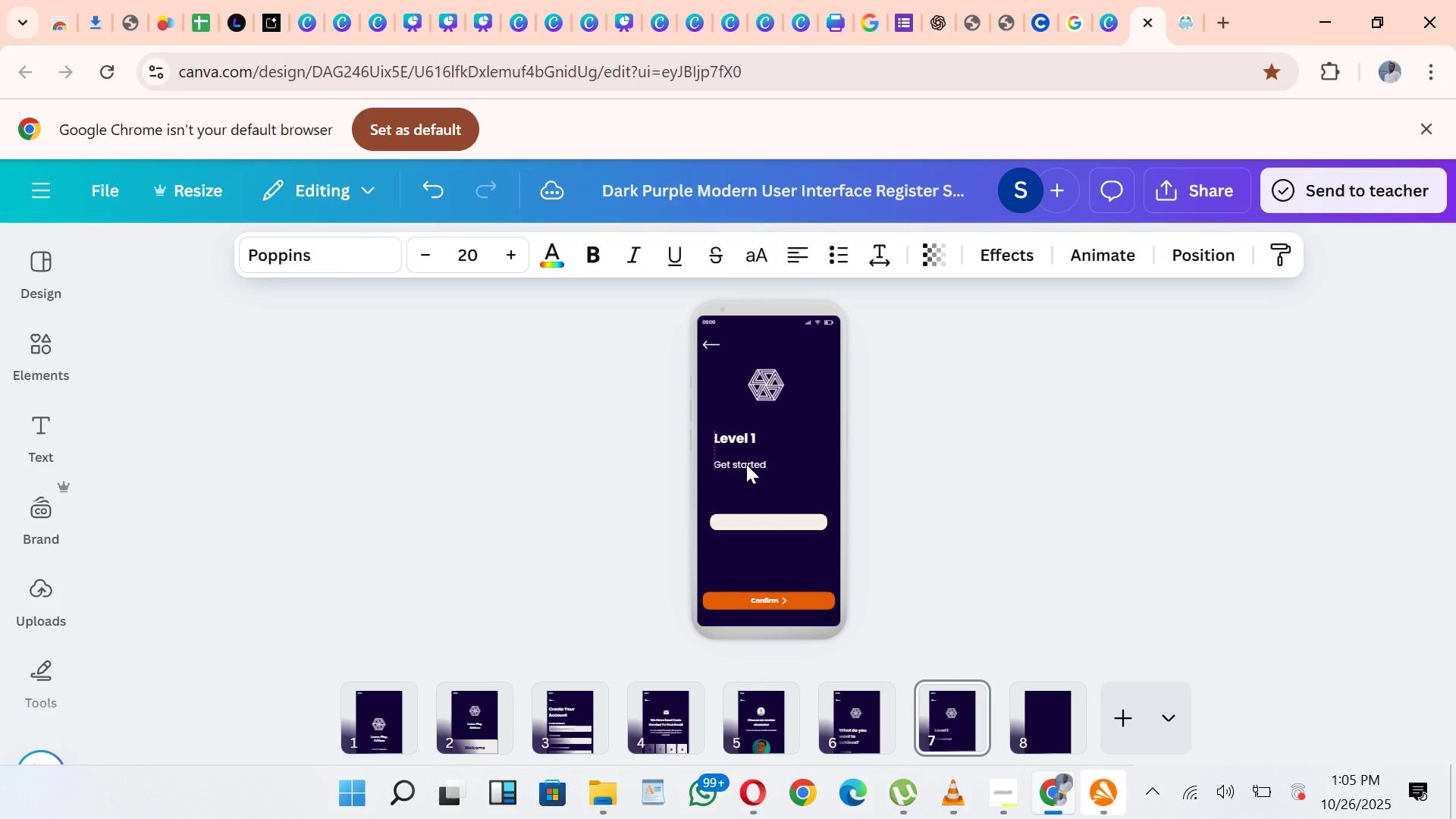 
key(ArrowRight)
 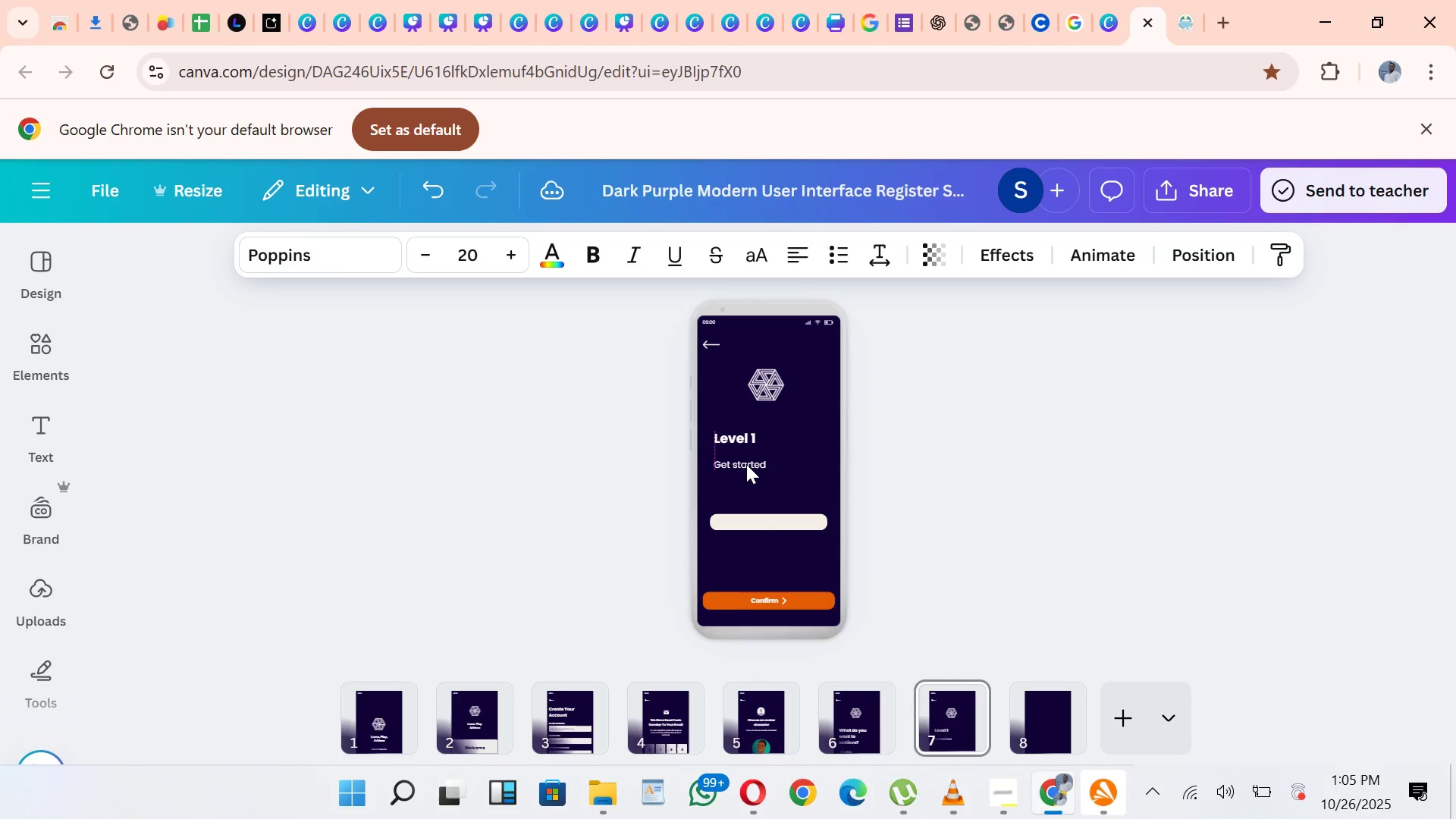 
key(ArrowRight)
 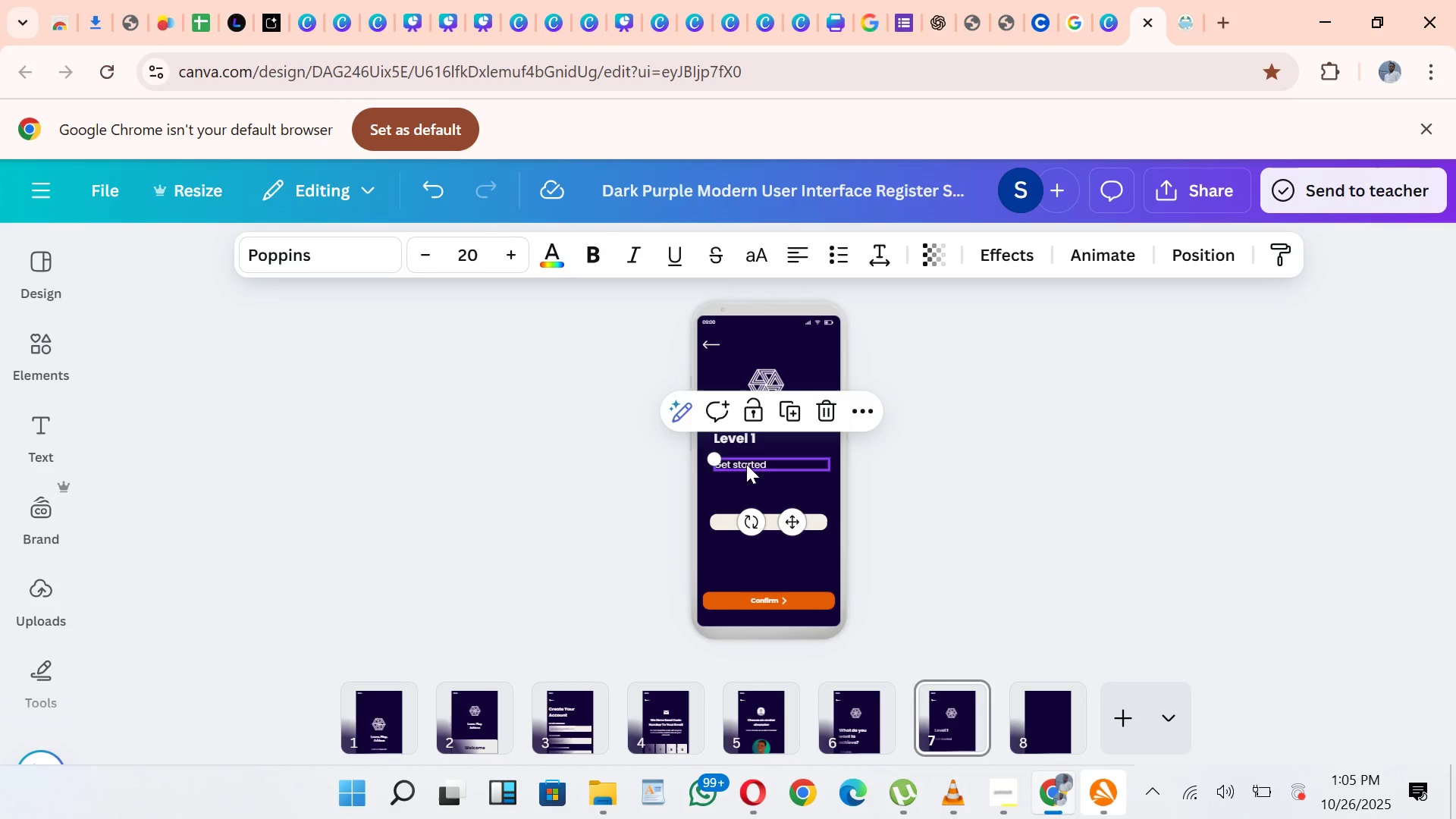 
key(ArrowRight)
 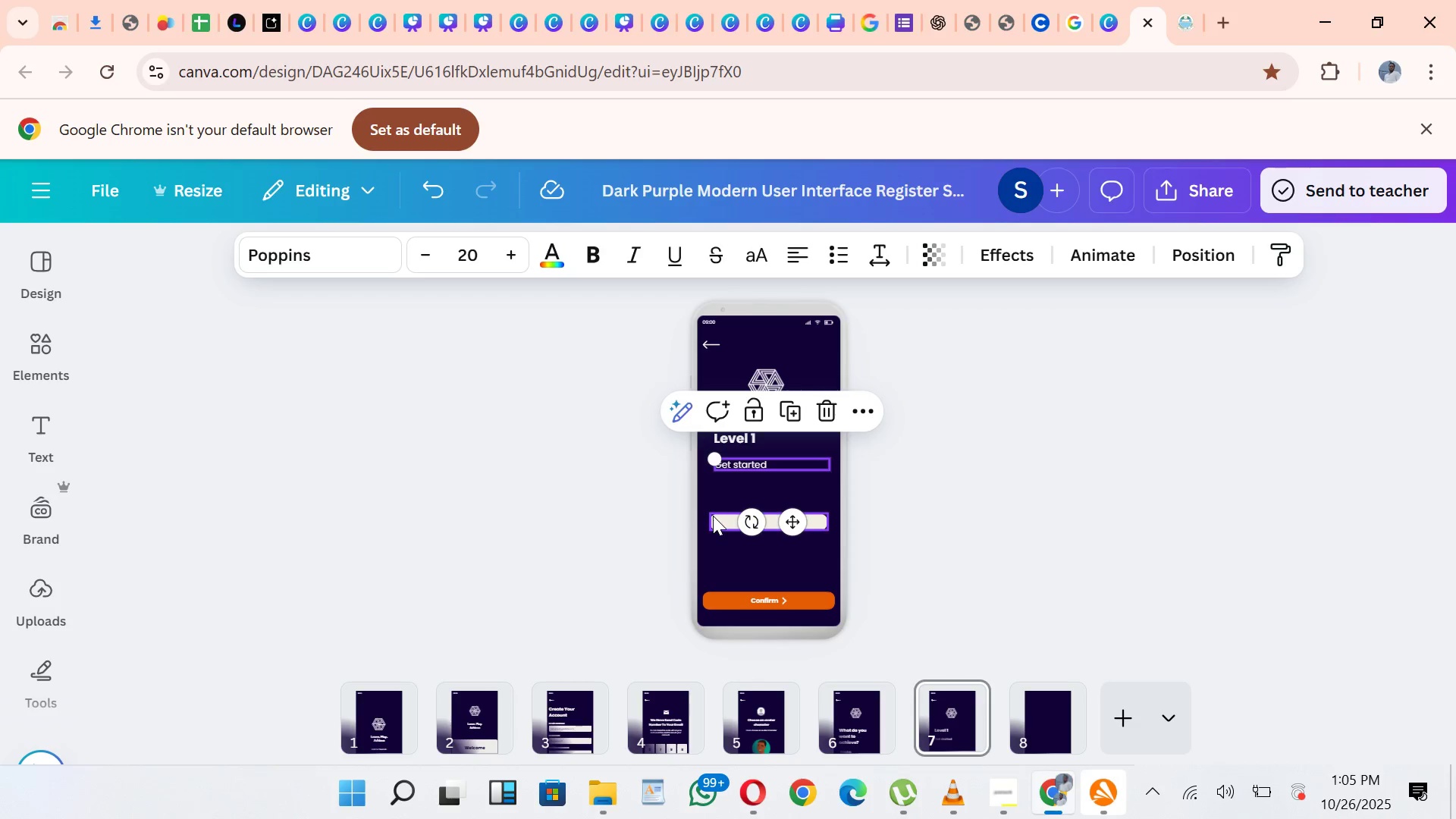 
left_click([713, 516])
 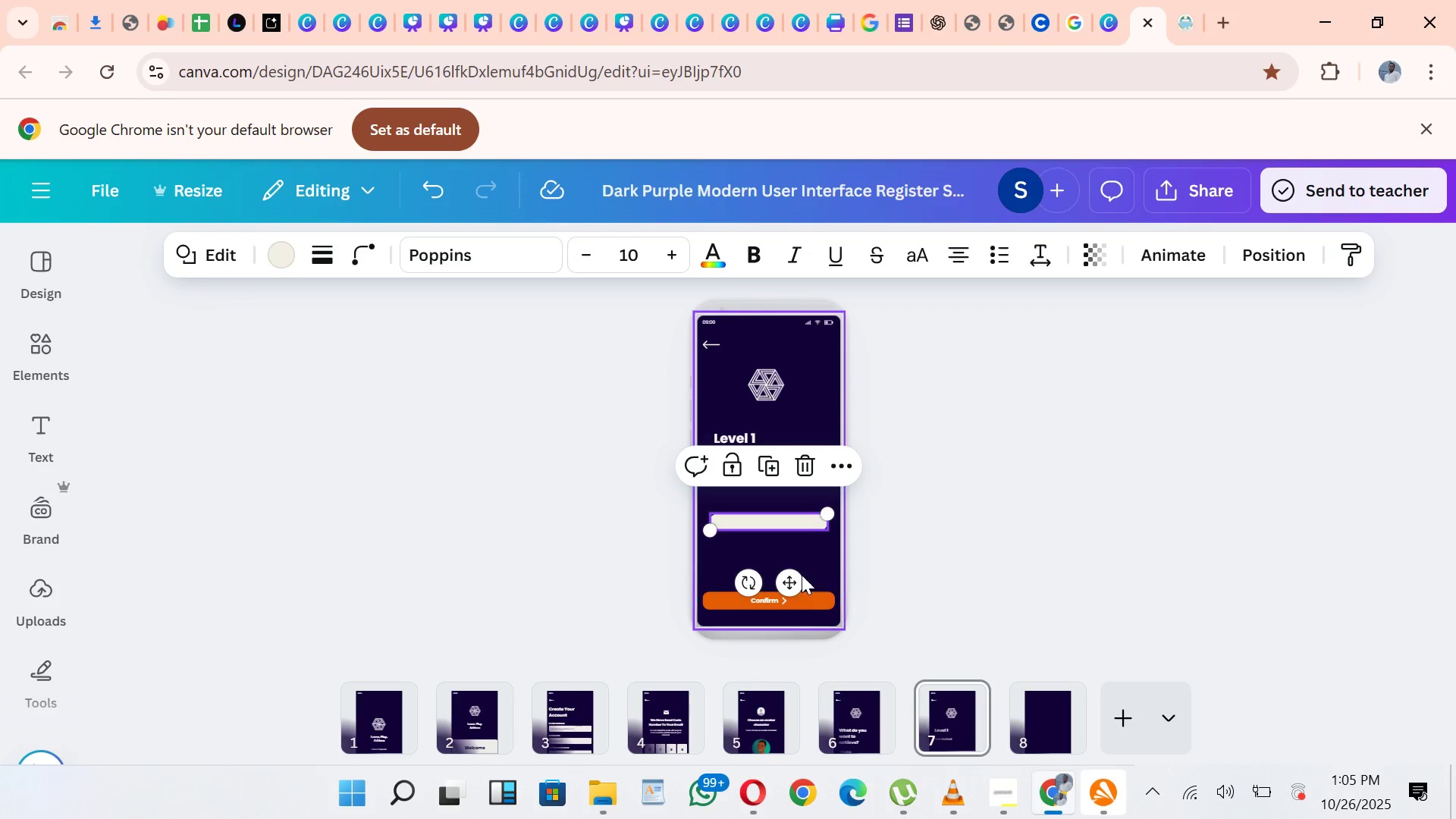 
left_click_drag(start_coordinate=[793, 587], to_coordinate=[794, 579])
 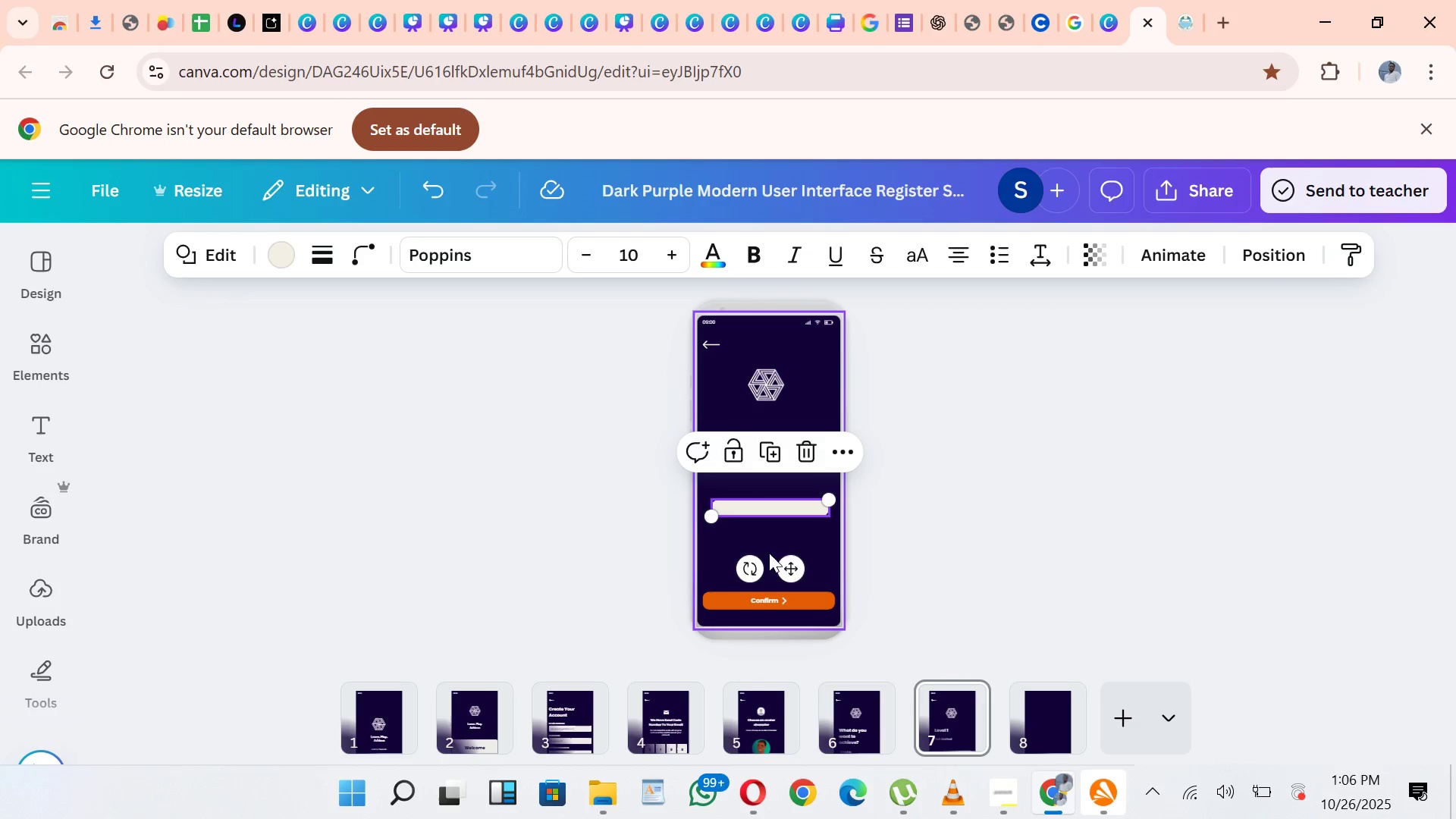 
left_click_drag(start_coordinate=[792, 566], to_coordinate=[791, 570])
 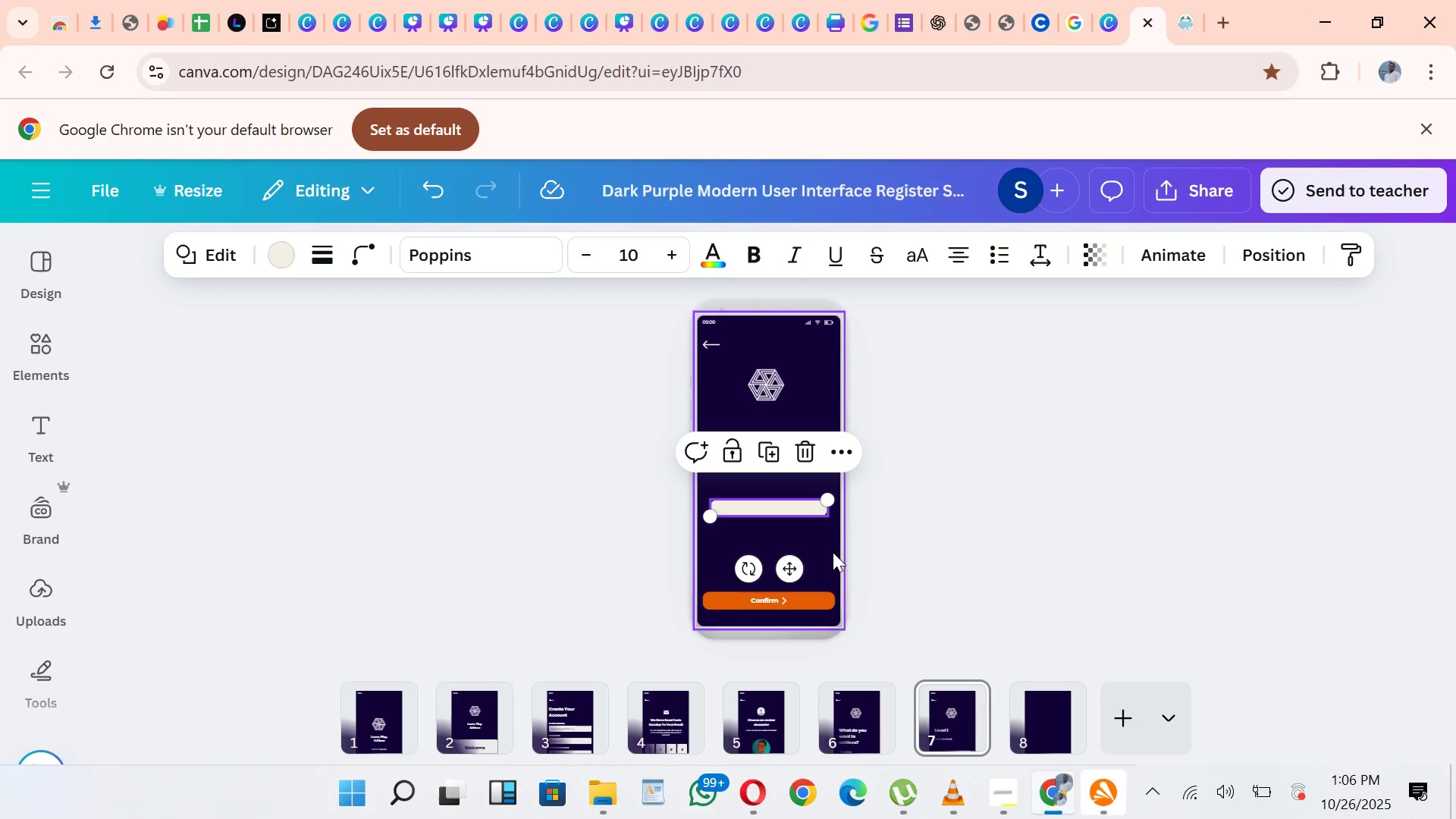 
left_click_drag(start_coordinate=[833, 552], to_coordinate=[833, 548])
 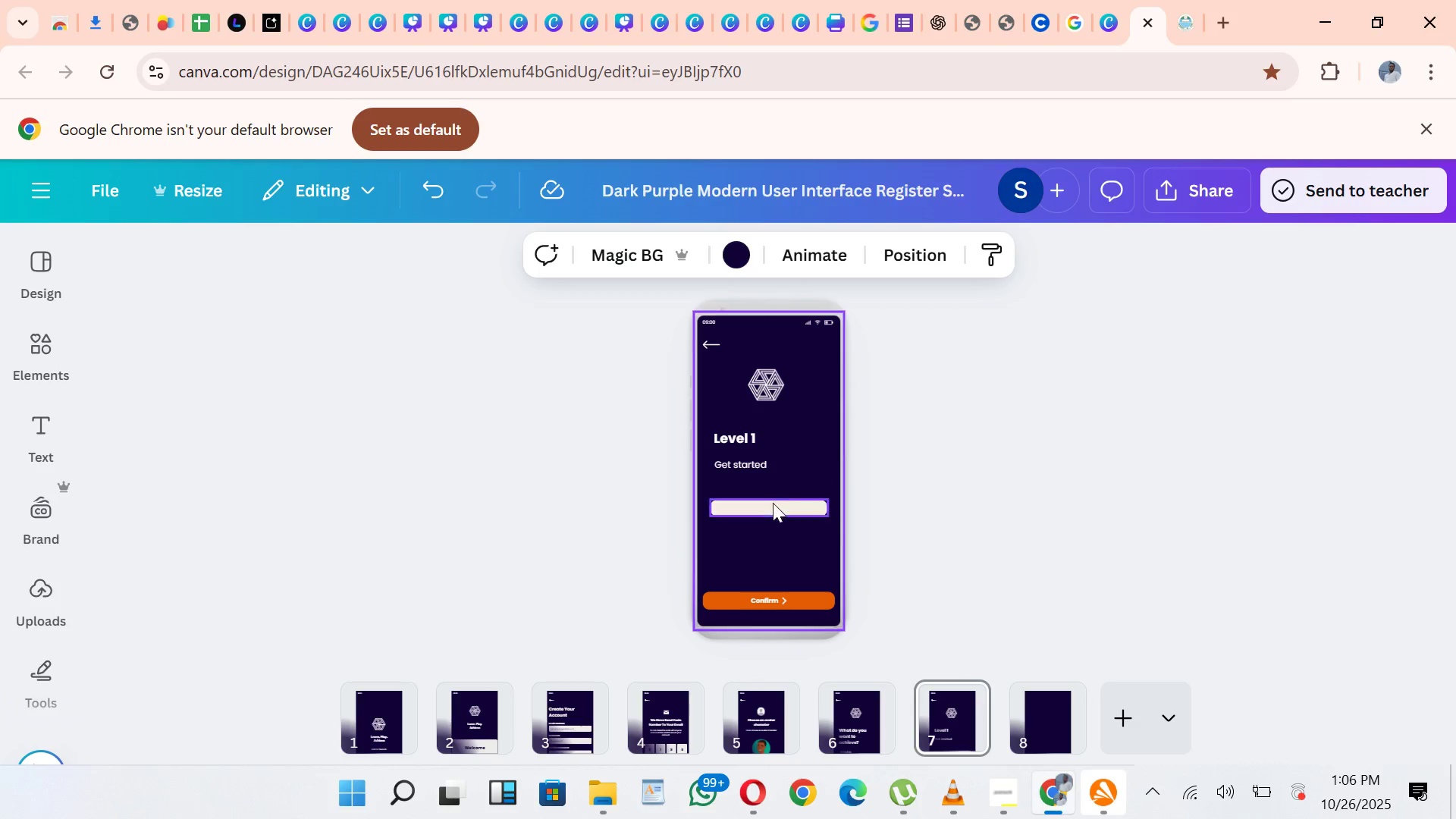 
left_click([773, 504])
 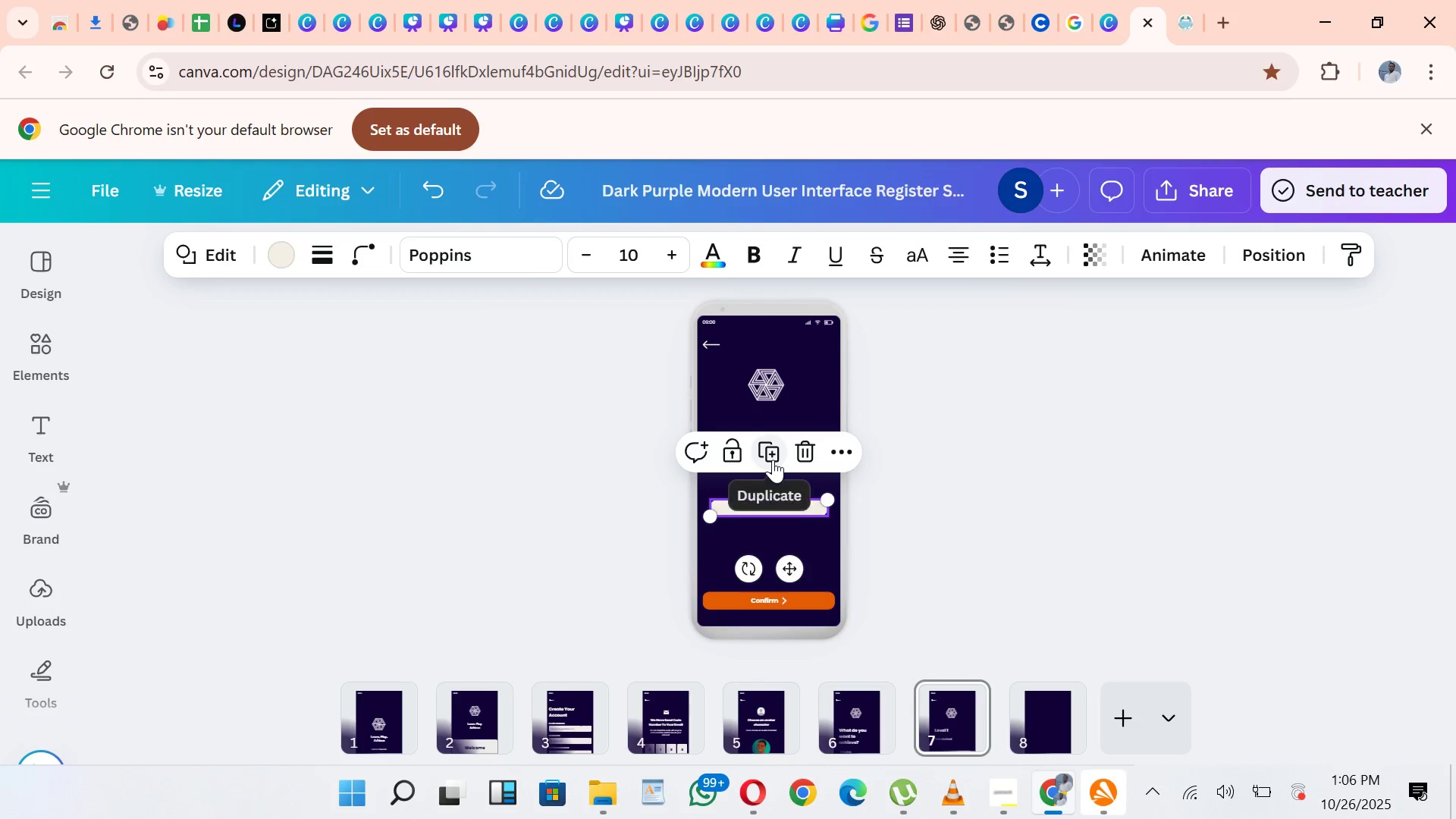 
left_click([773, 460])
 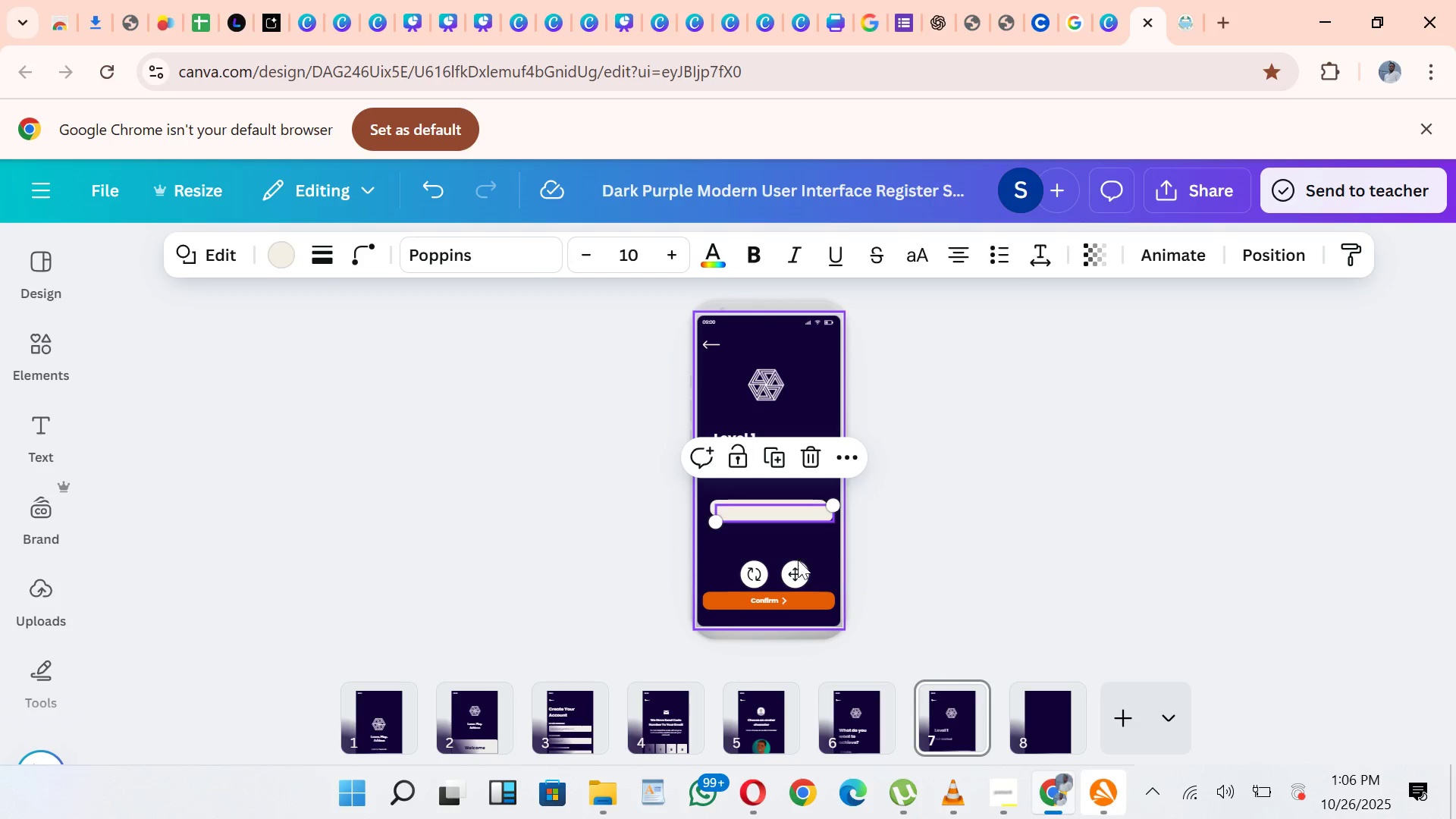 
left_click_drag(start_coordinate=[798, 571], to_coordinate=[794, 567])
 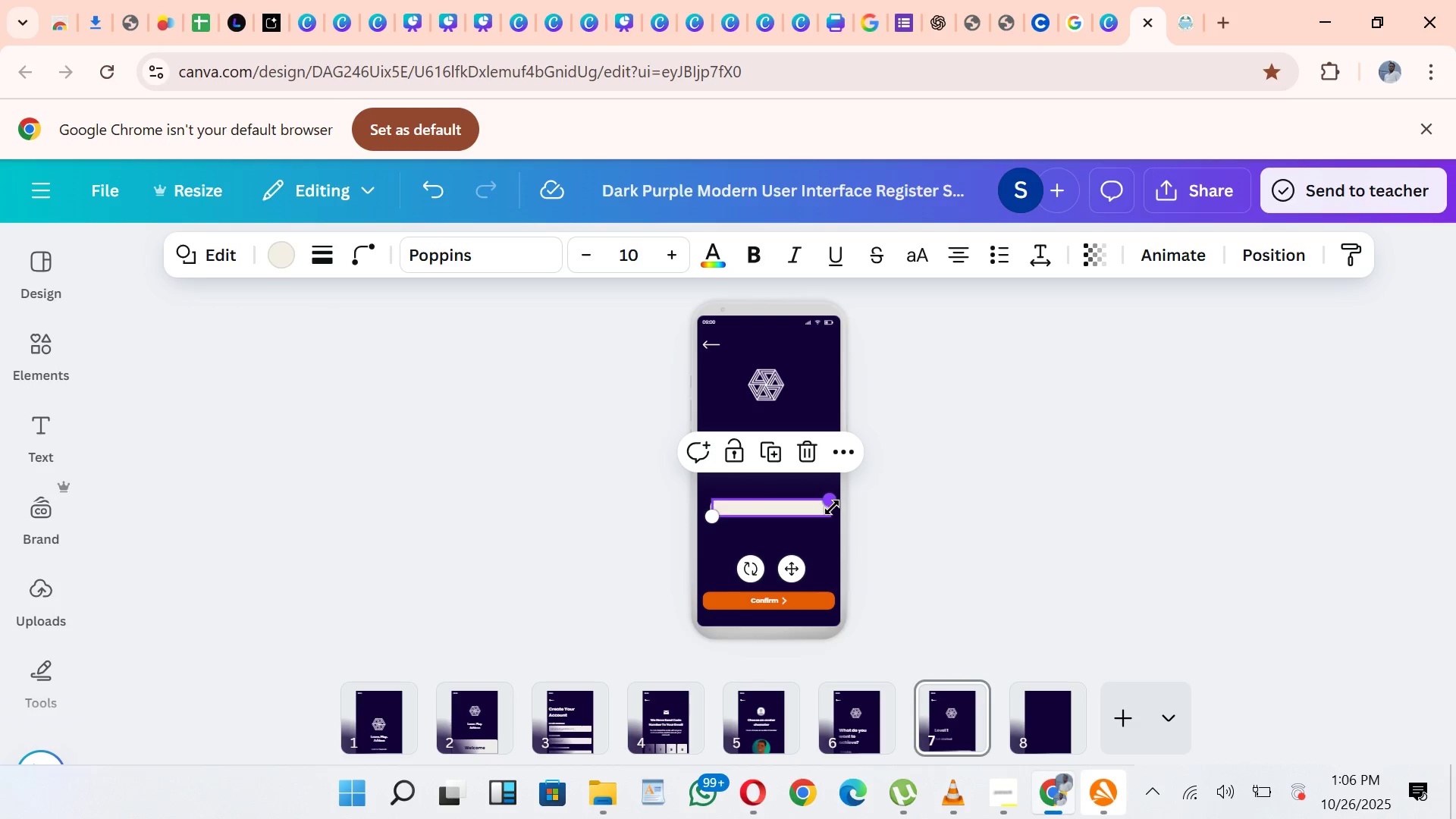 
wait(7.54)
 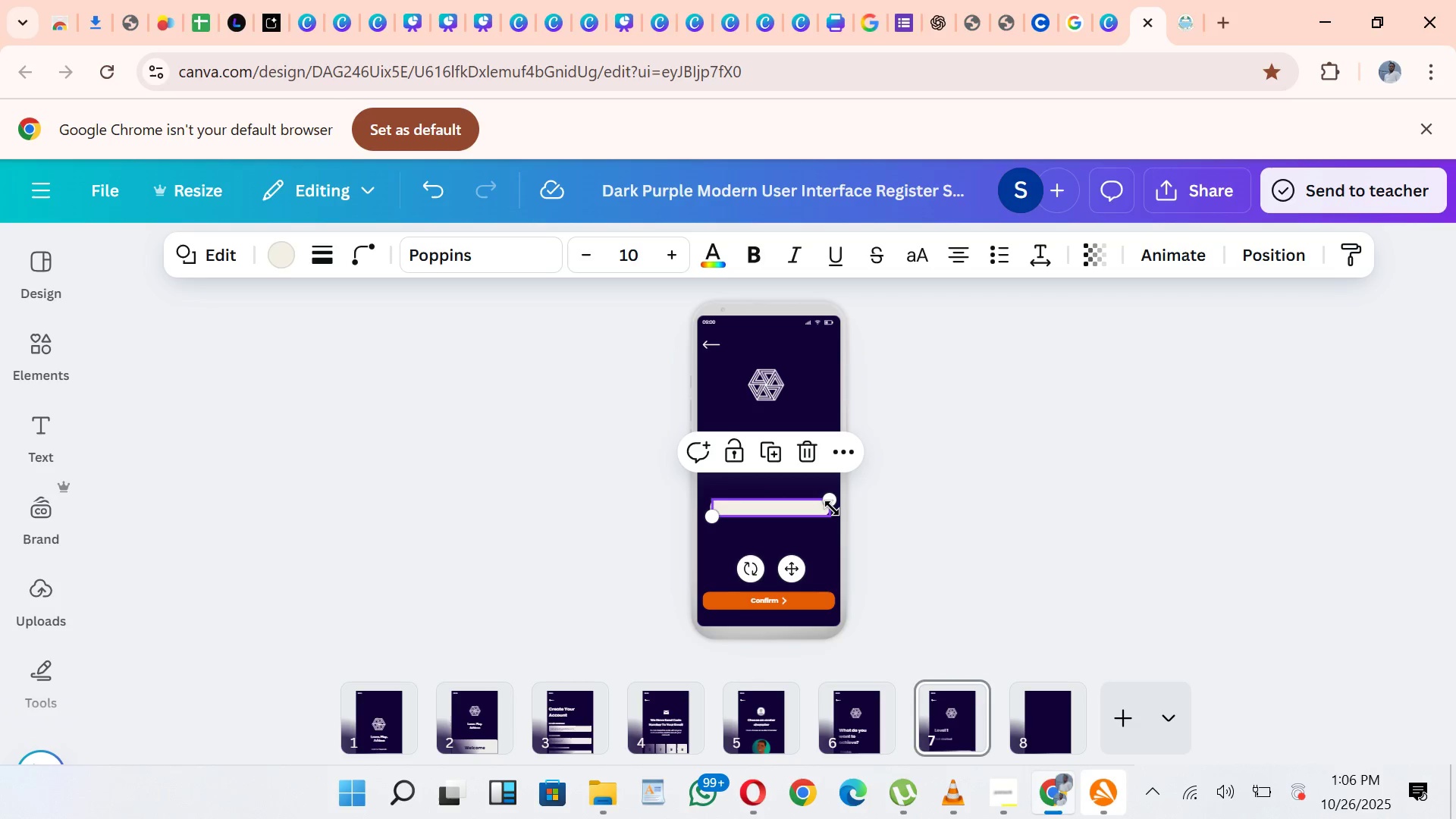 
left_click_drag(start_coordinate=[799, 562], to_coordinate=[802, 581])
 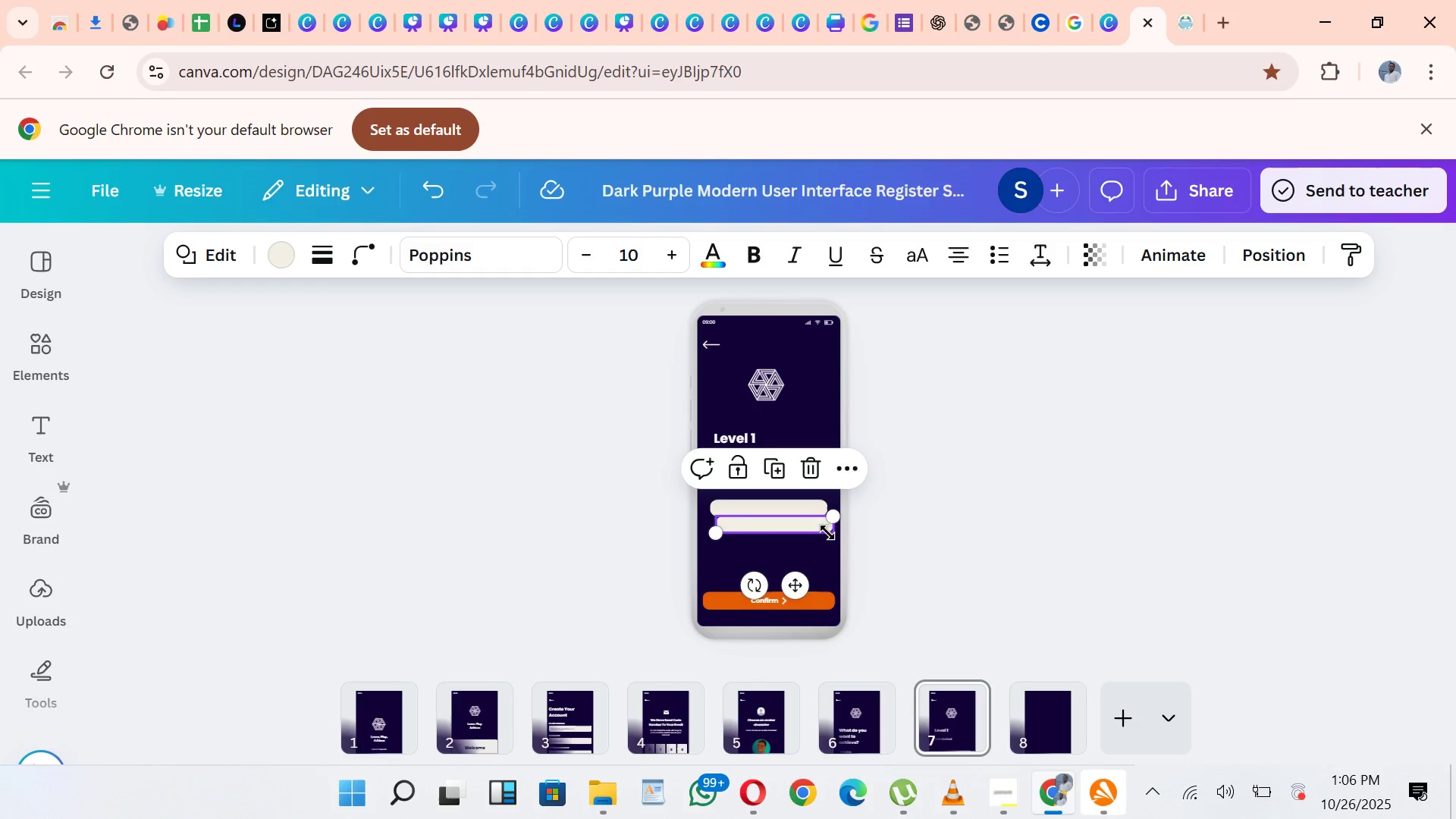 
left_click_drag(start_coordinate=[838, 526], to_coordinate=[758, 524])
 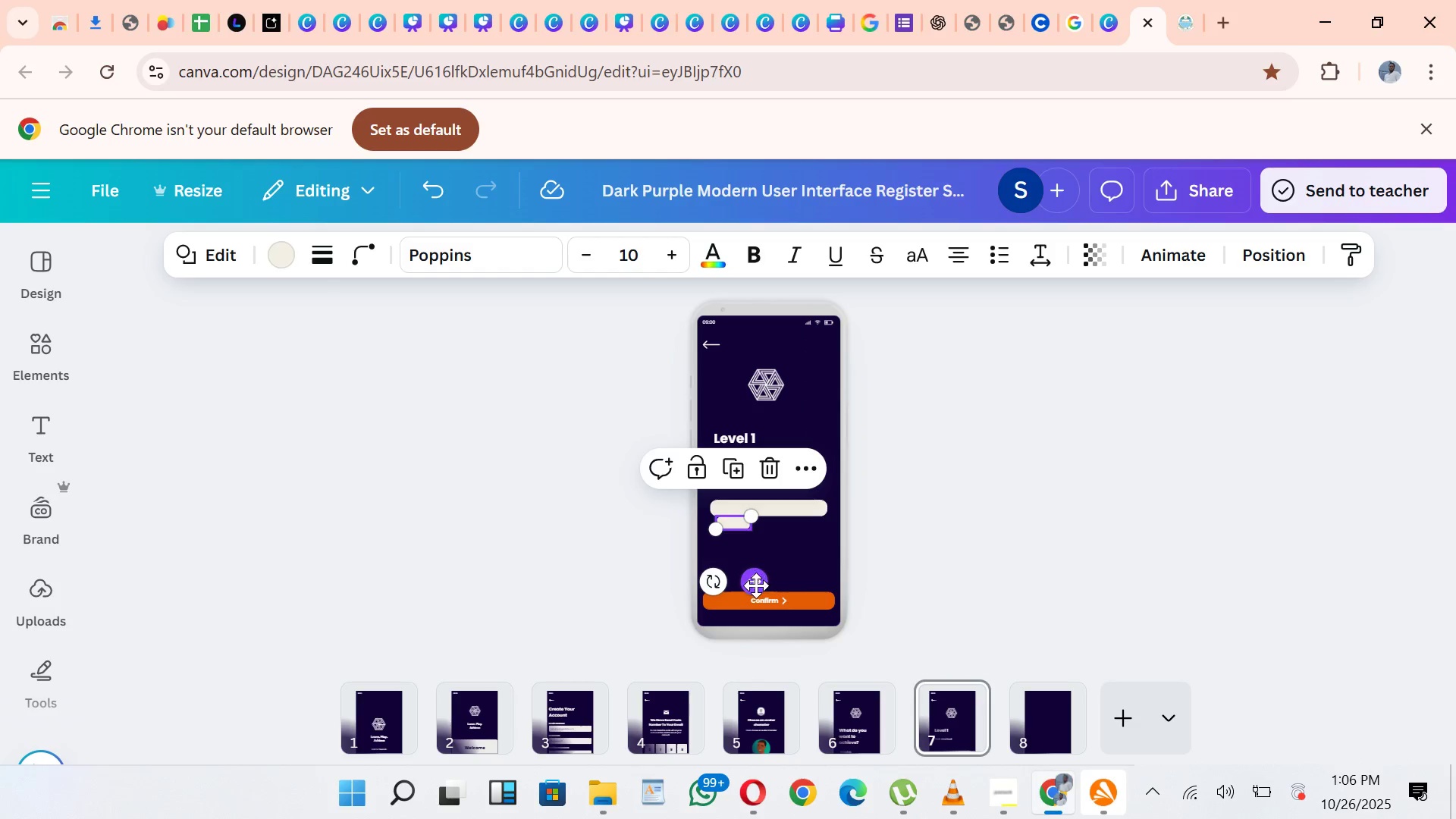 
left_click_drag(start_coordinate=[756, 585], to_coordinate=[757, 570])
 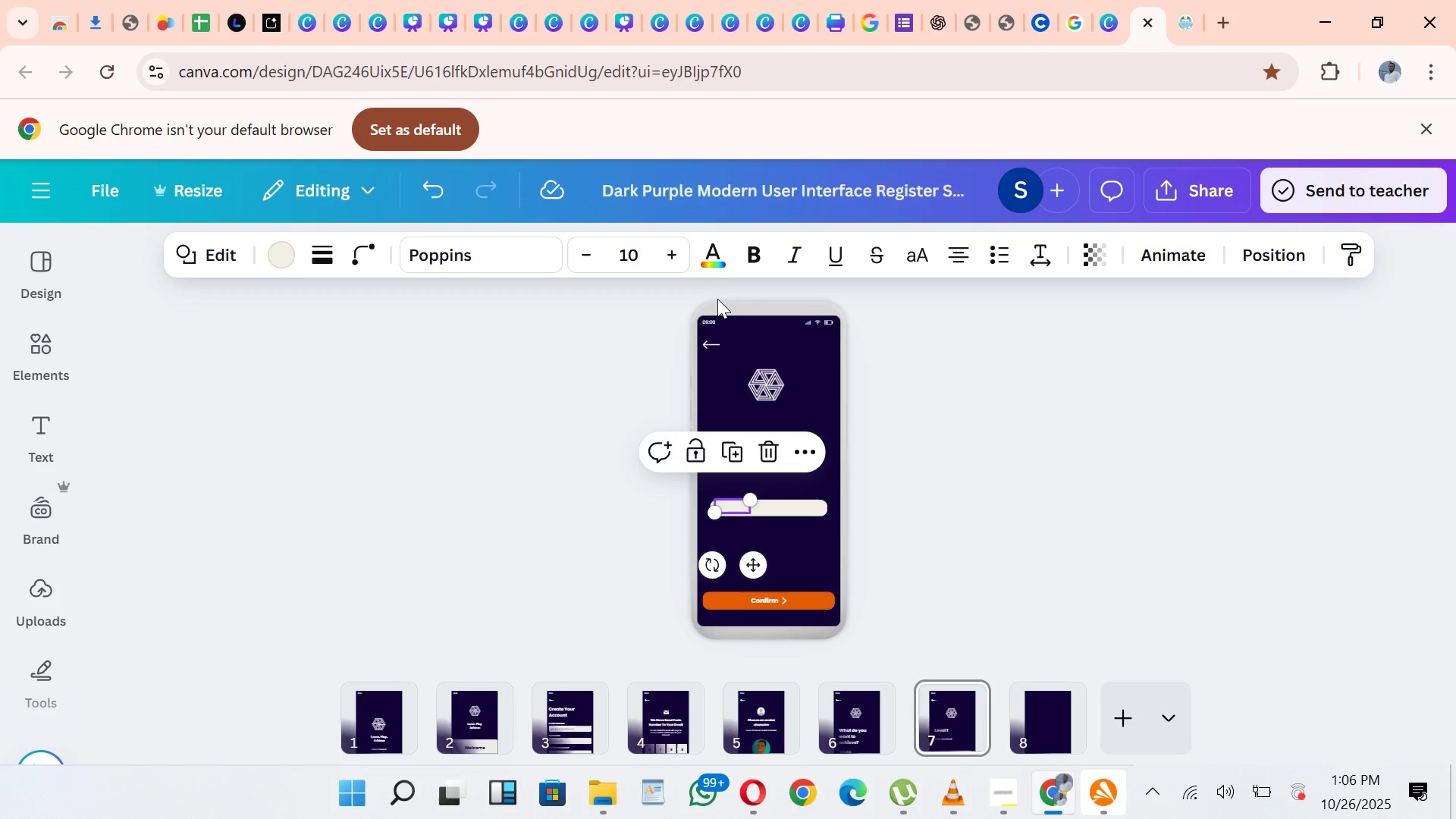 
wait(6.25)
 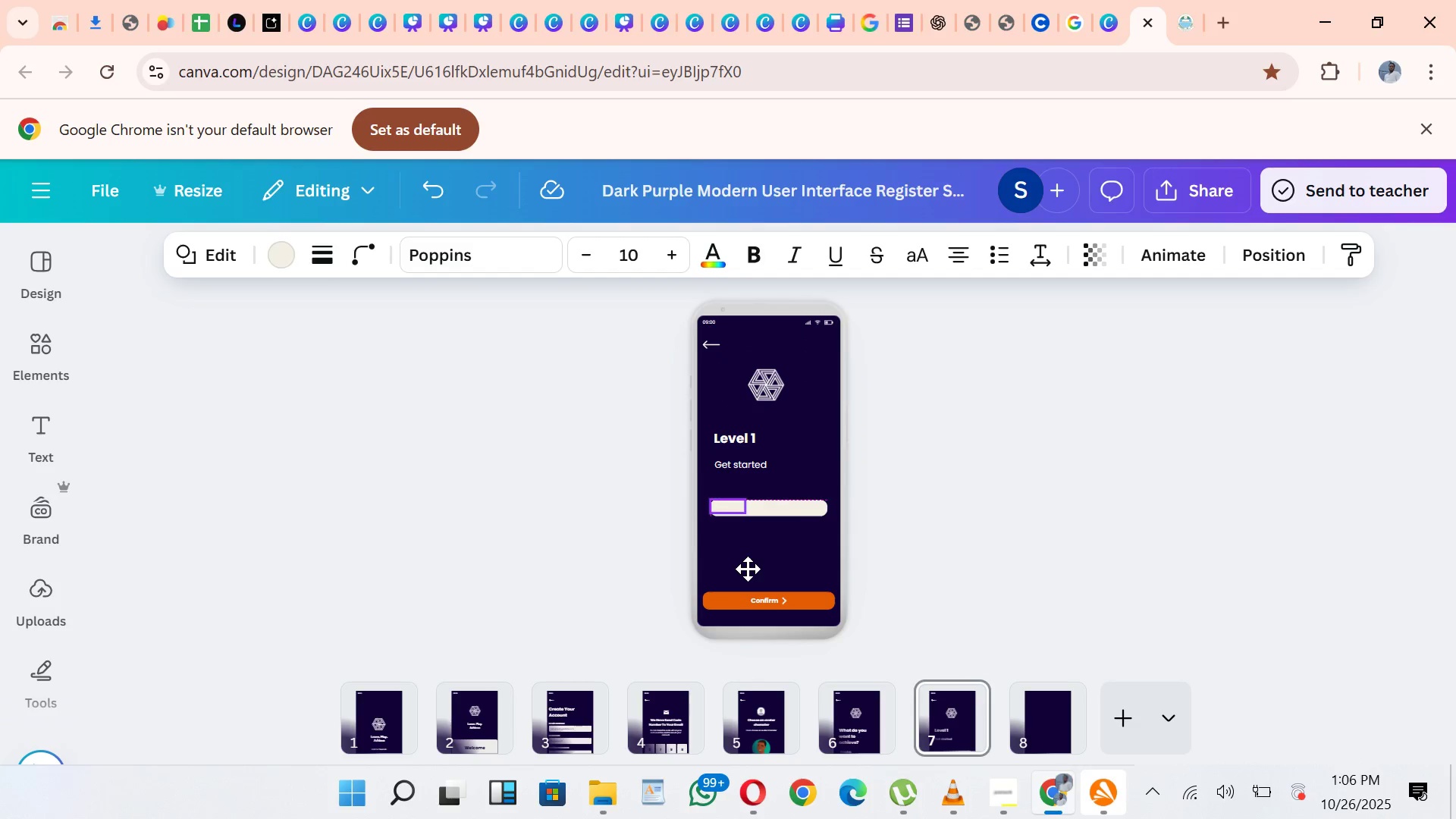 
left_click([707, 254])
 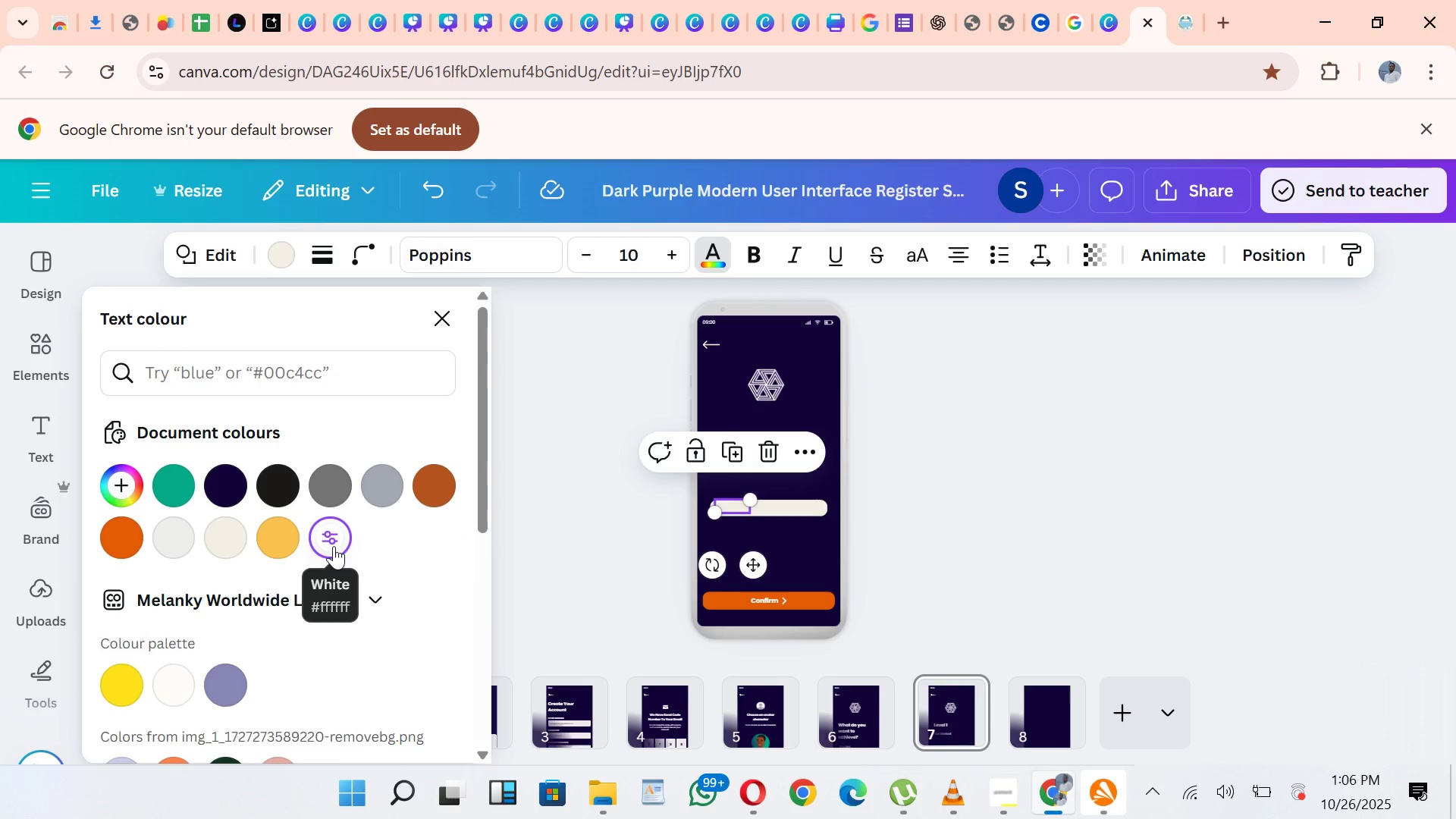 
left_click([289, 526])
 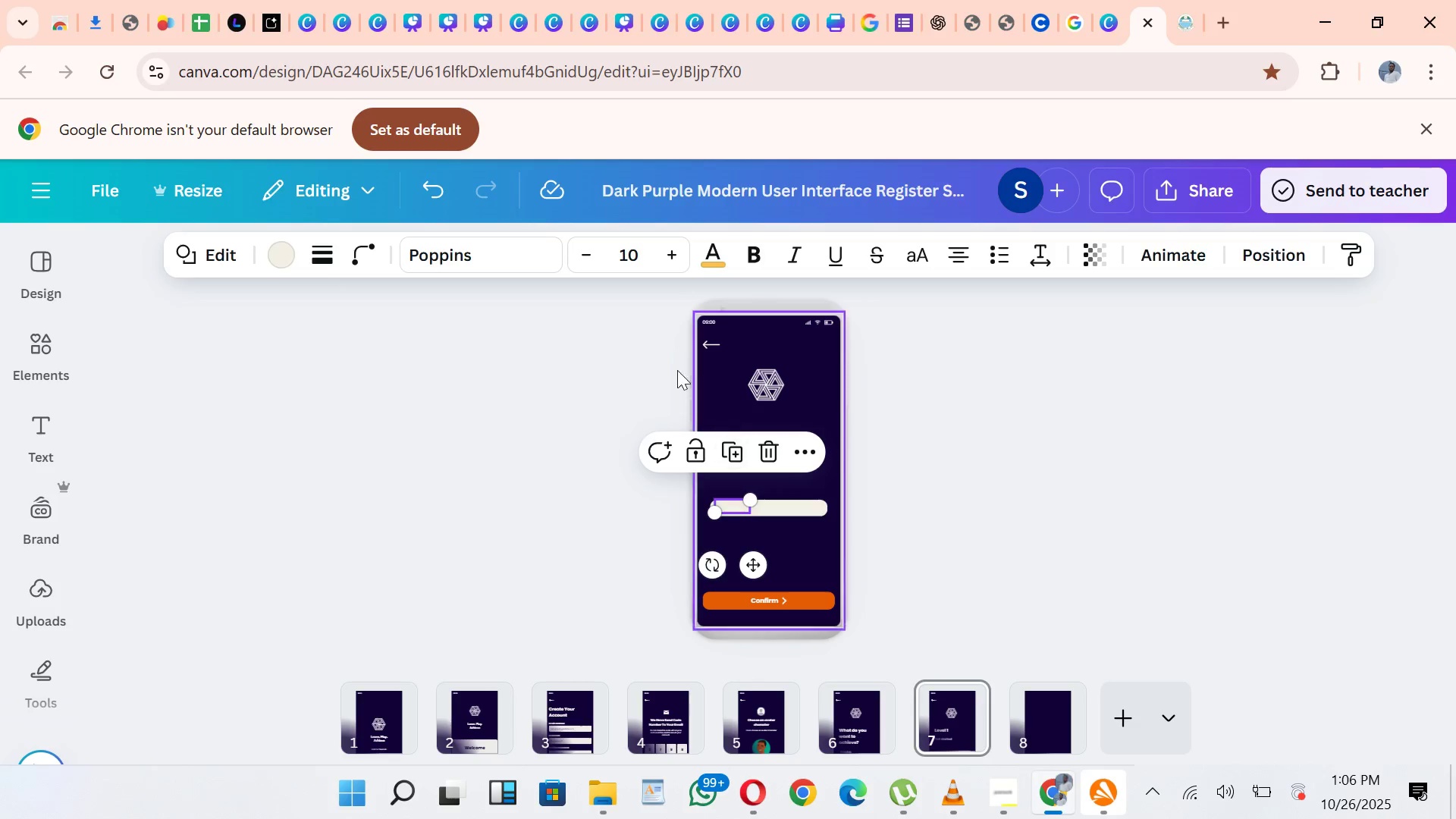 
left_click([918, 466])
 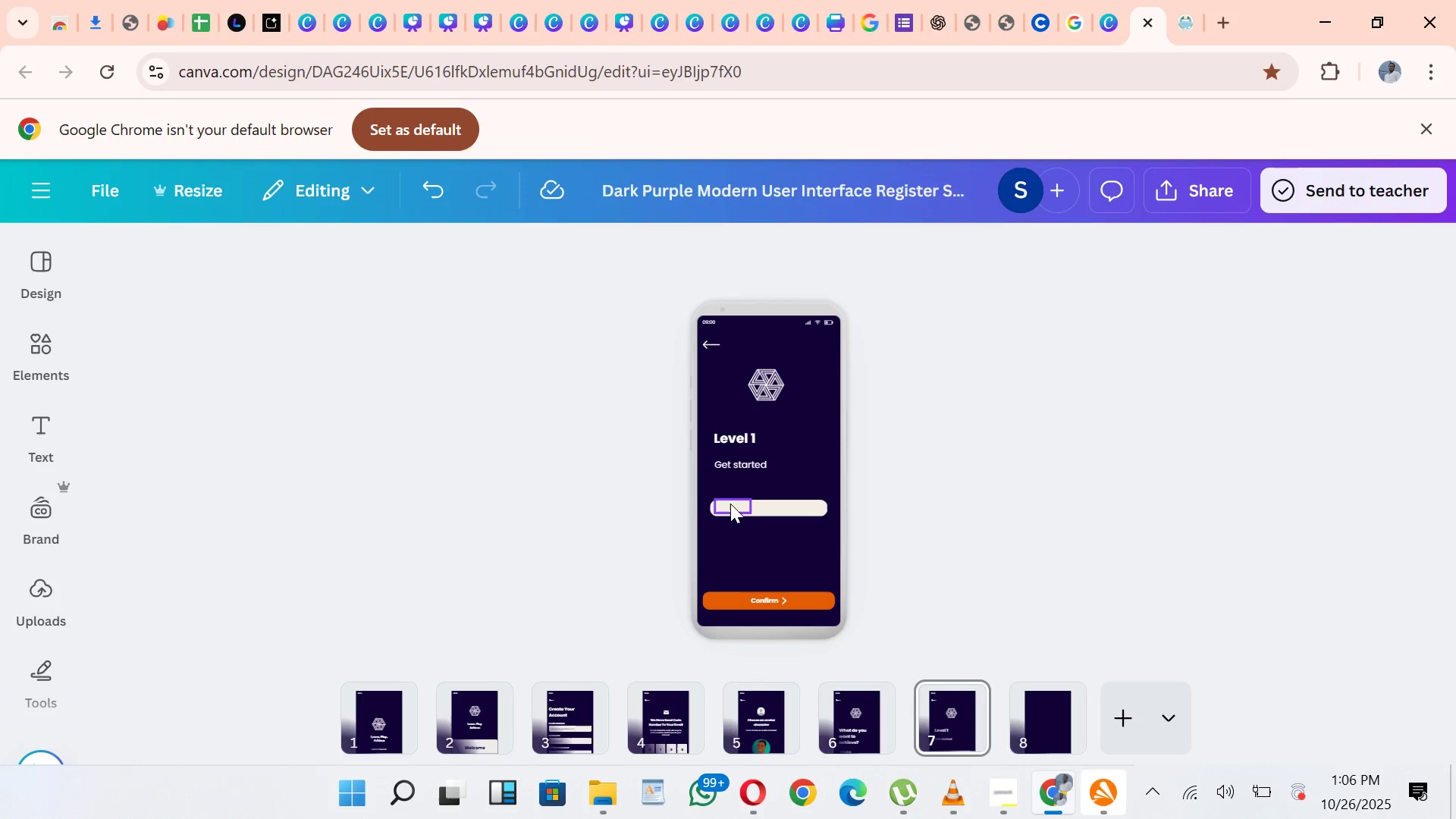 
left_click([730, 504])
 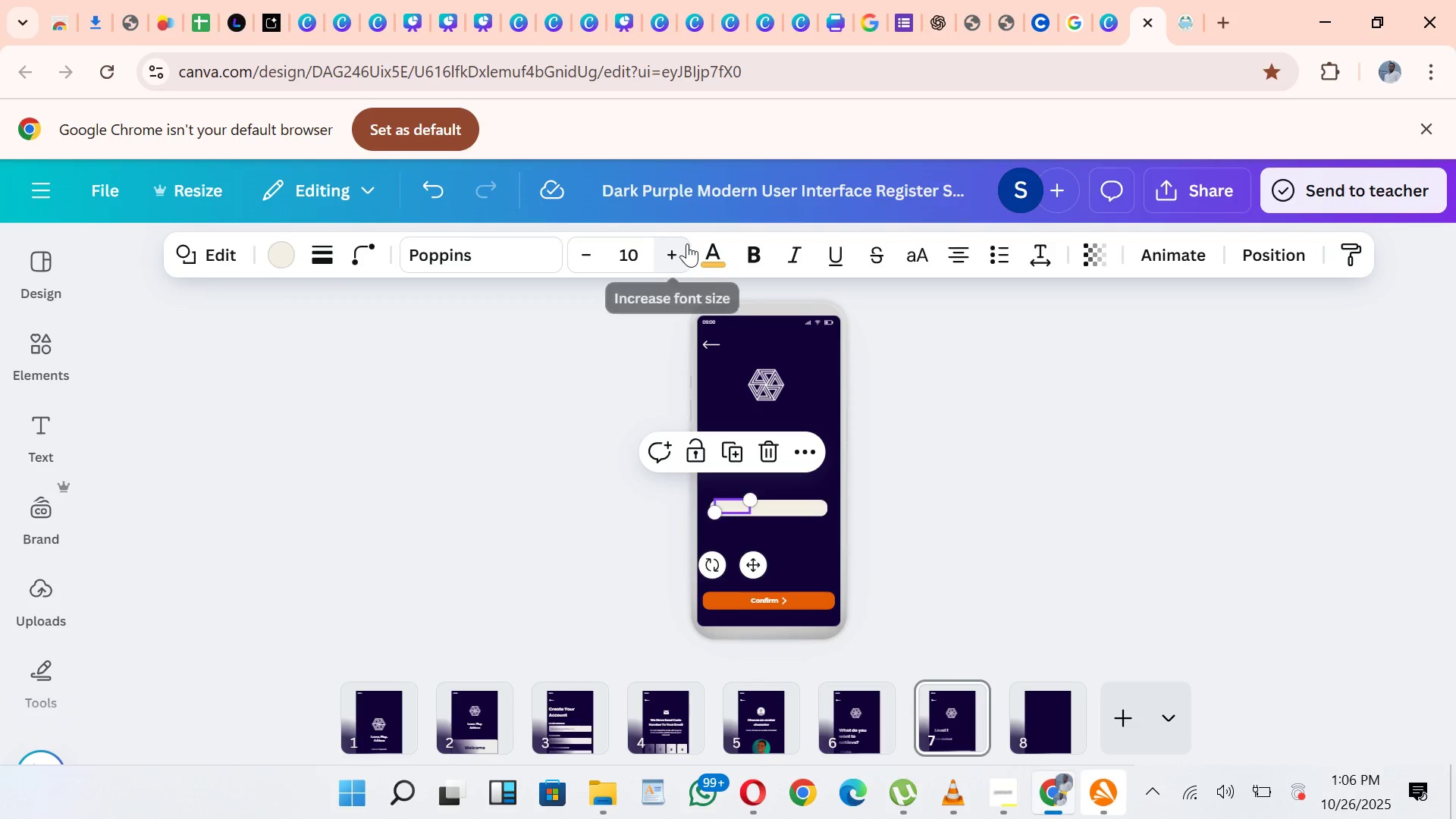 
left_click_drag(start_coordinate=[718, 267], to_coordinate=[724, 267])
 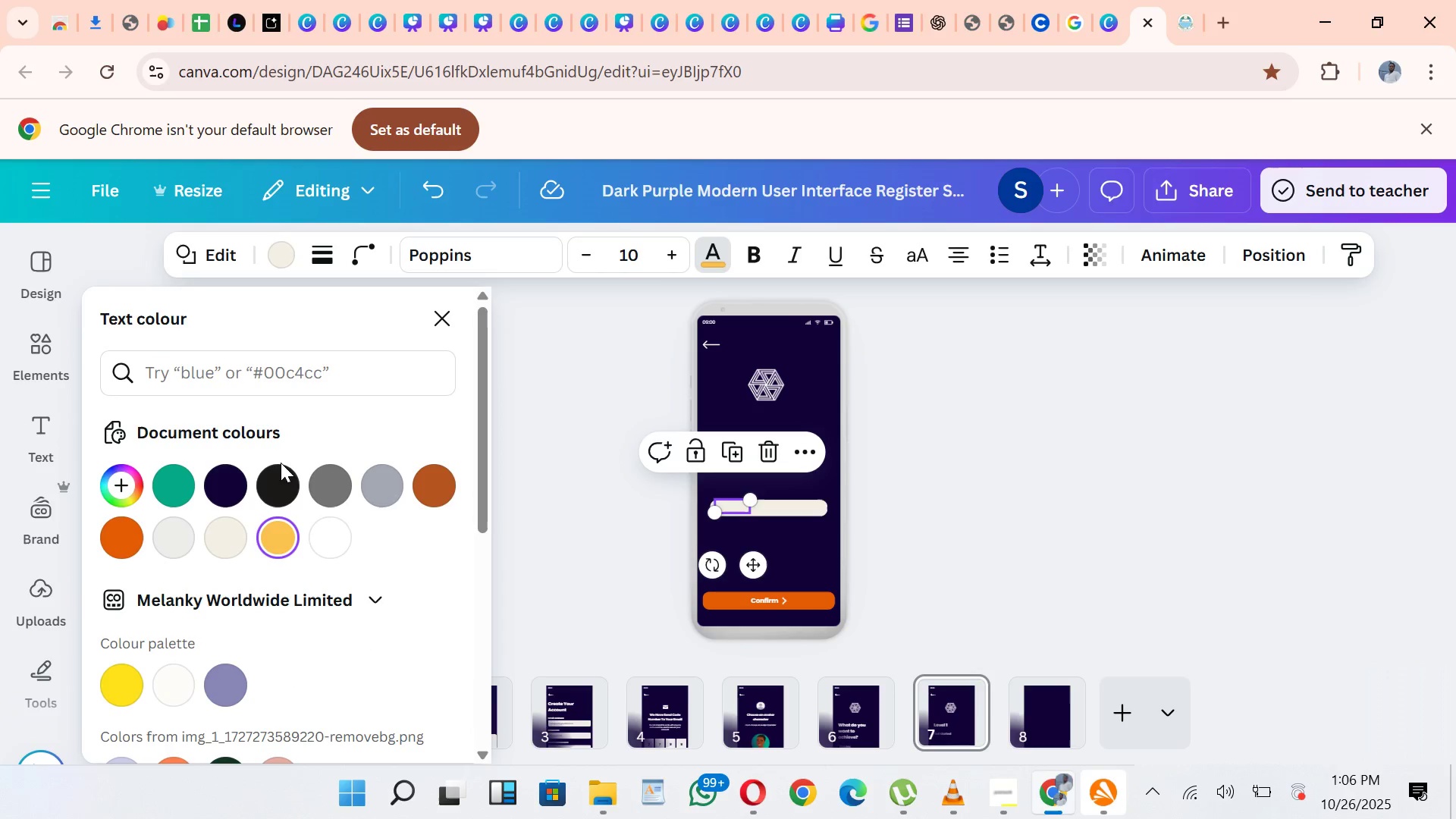 
left_click([281, 472])
 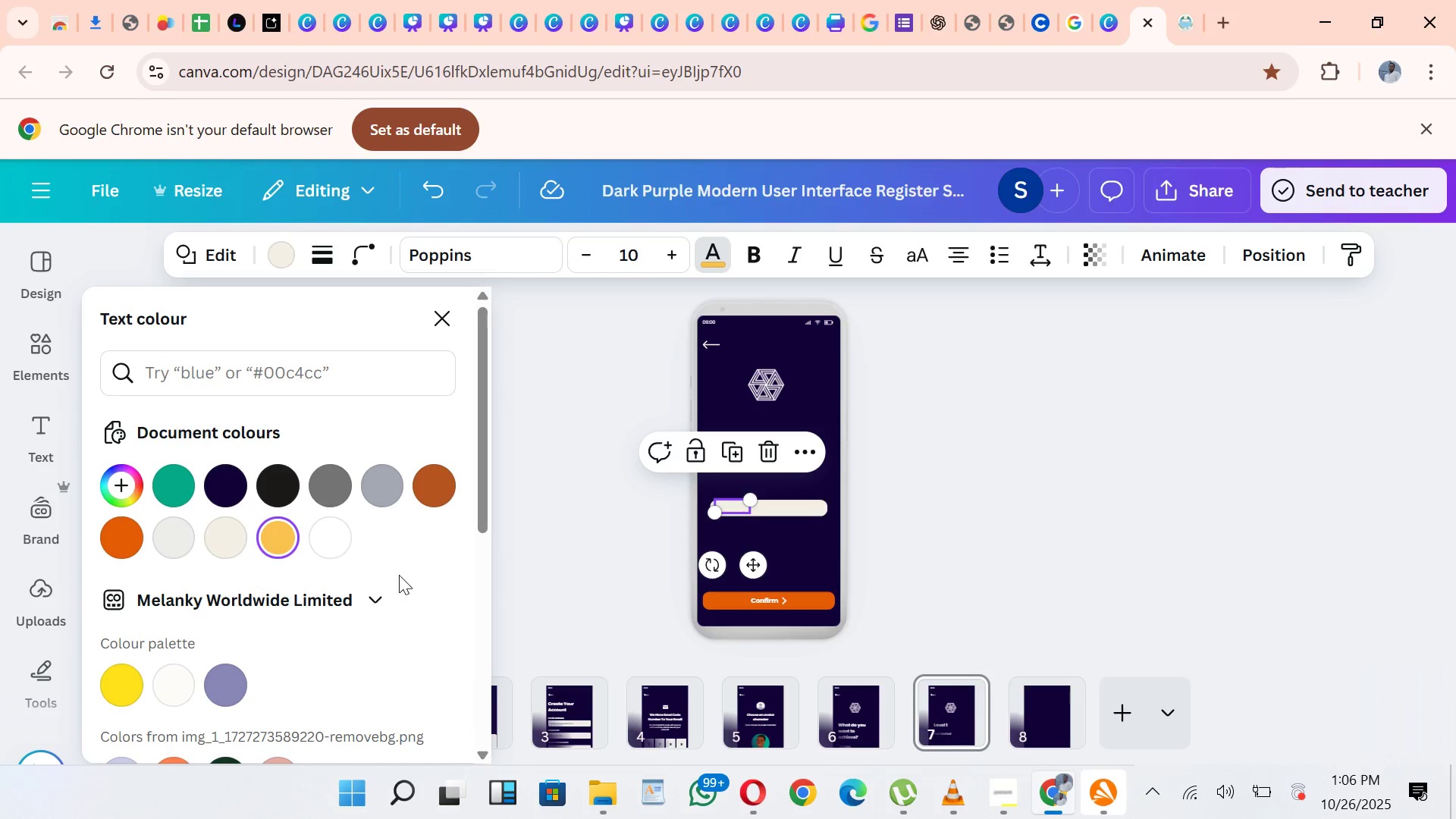 
left_click([554, 573])
 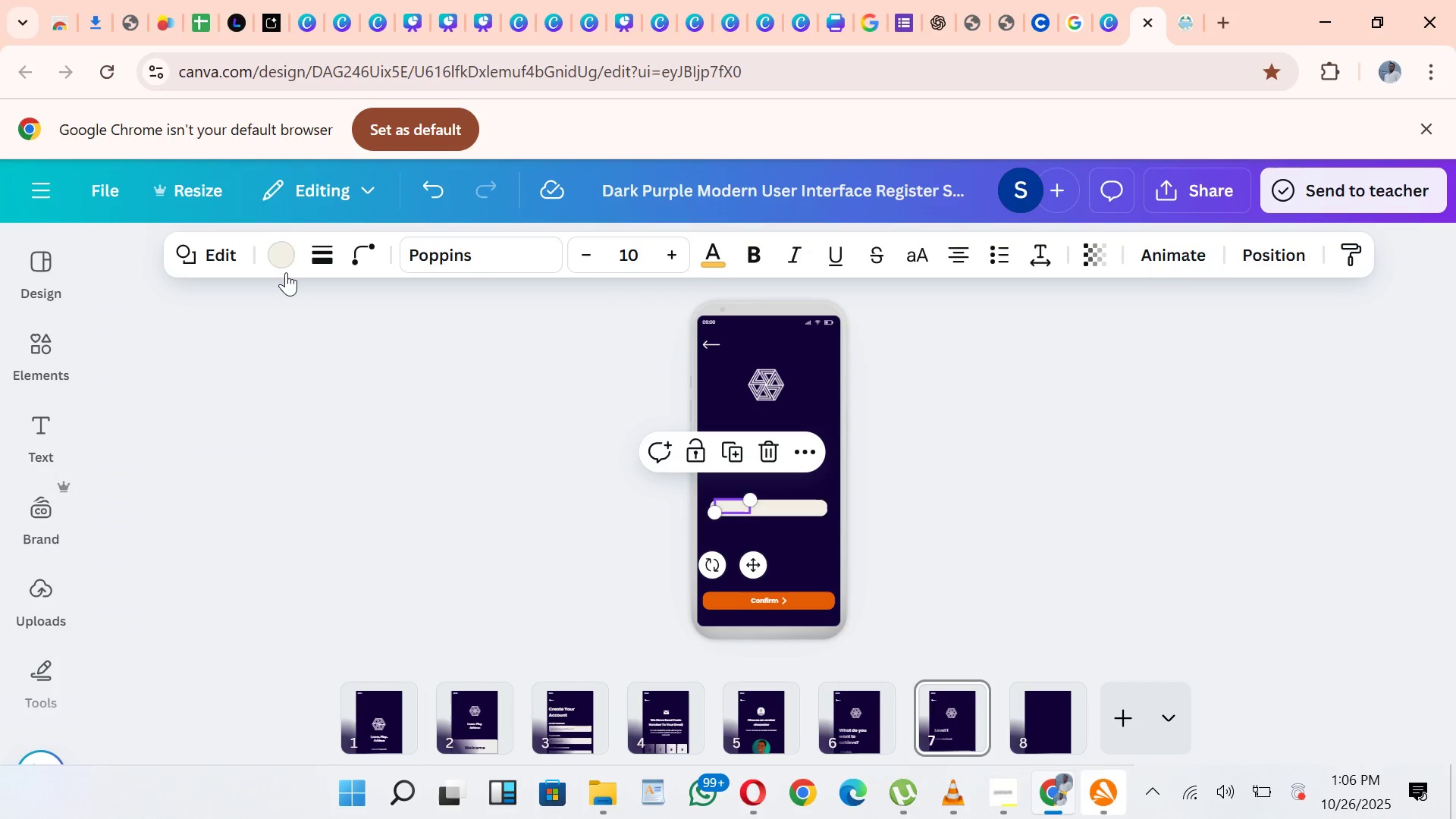 
left_click([281, 258])
 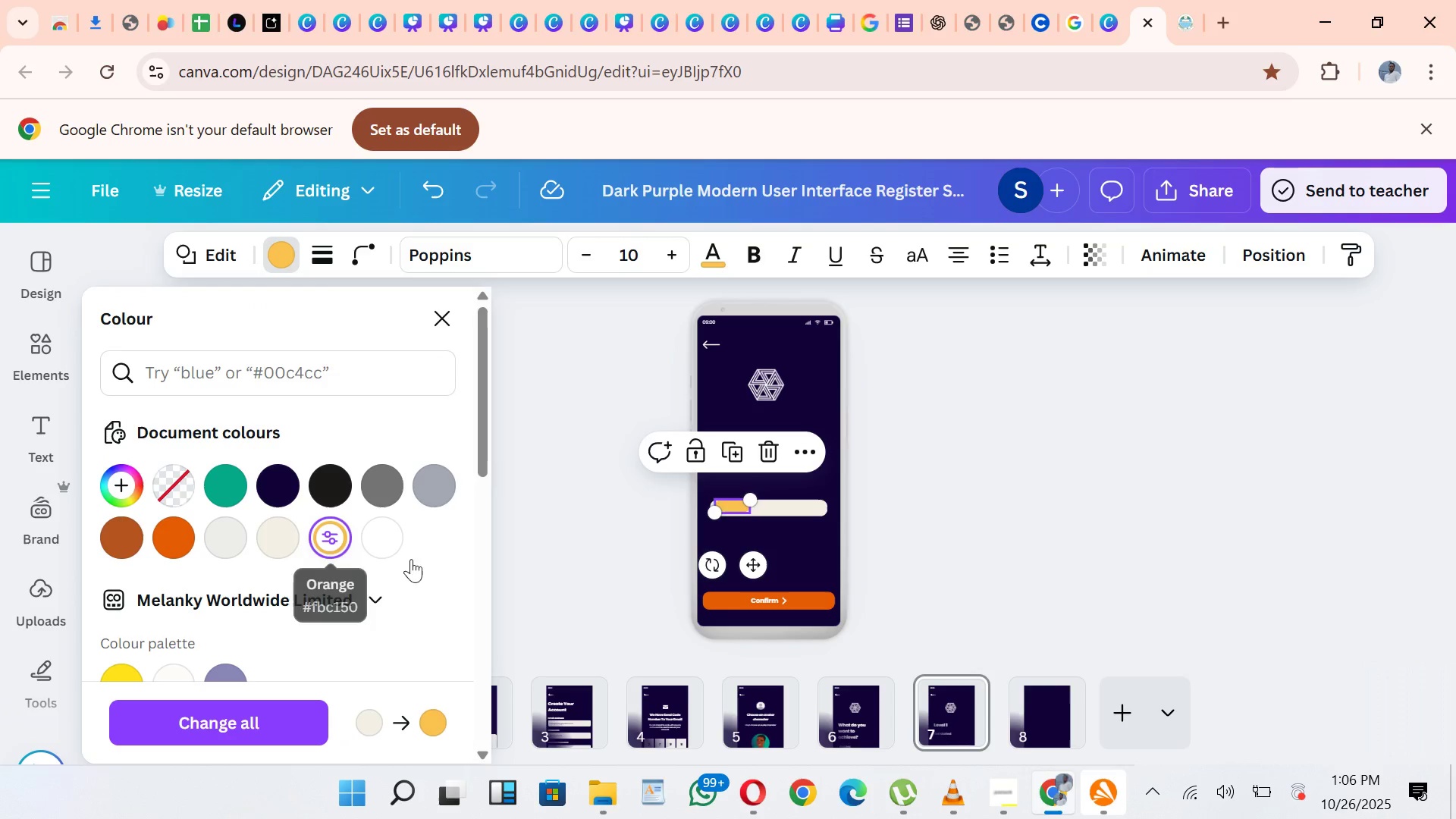 
left_click([937, 542])
 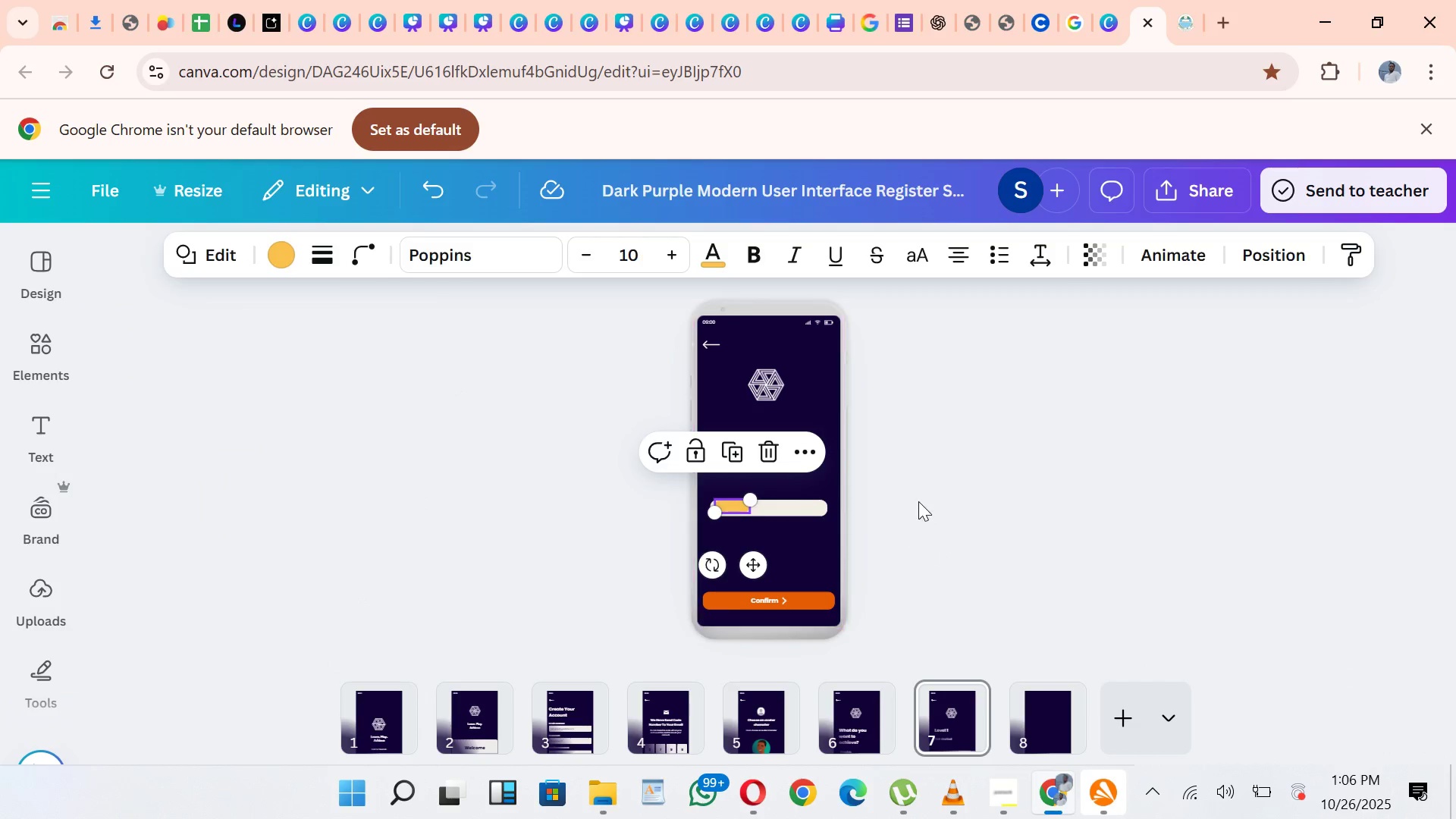 
left_click([918, 500])
 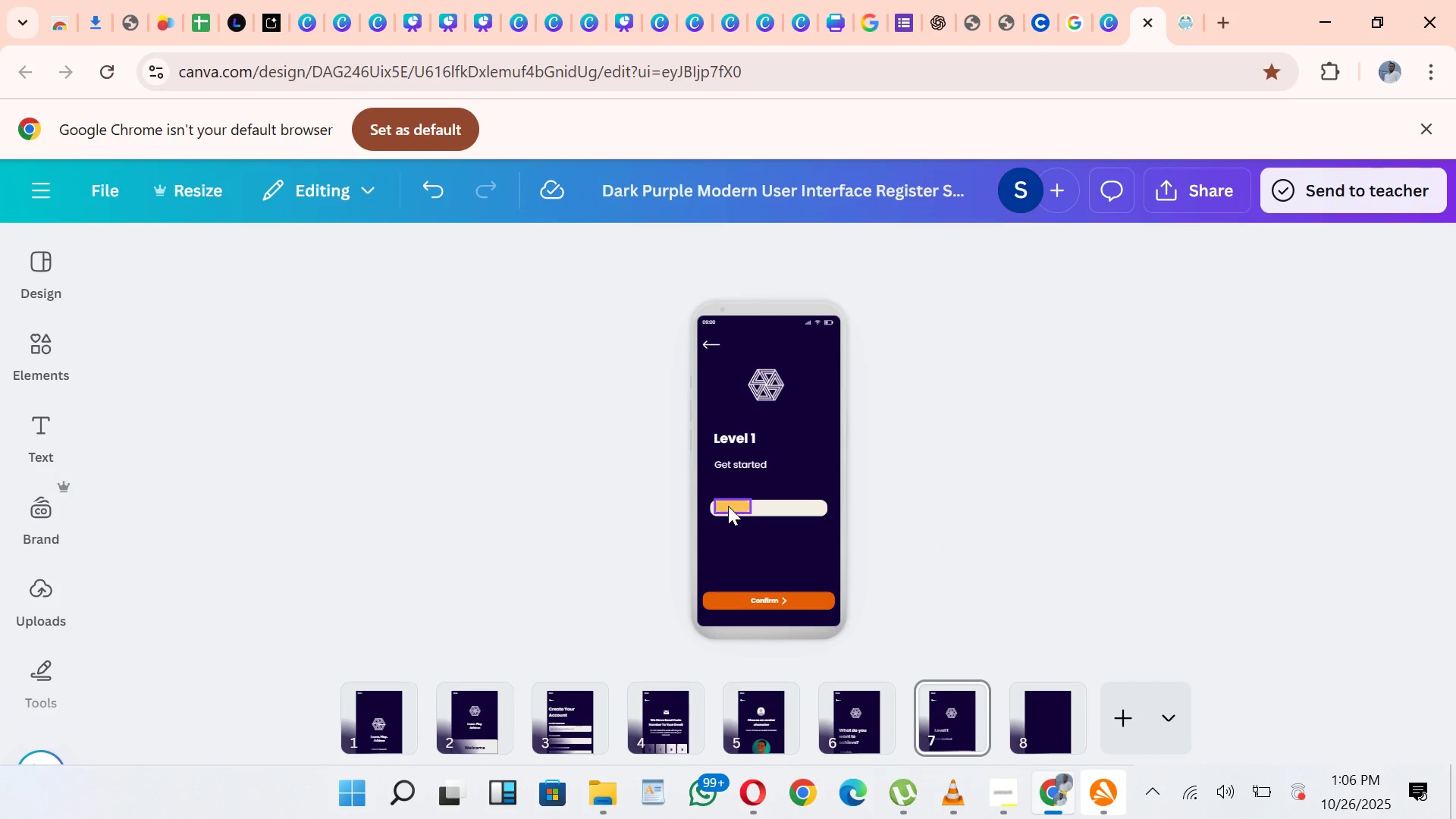 
left_click([730, 504])
 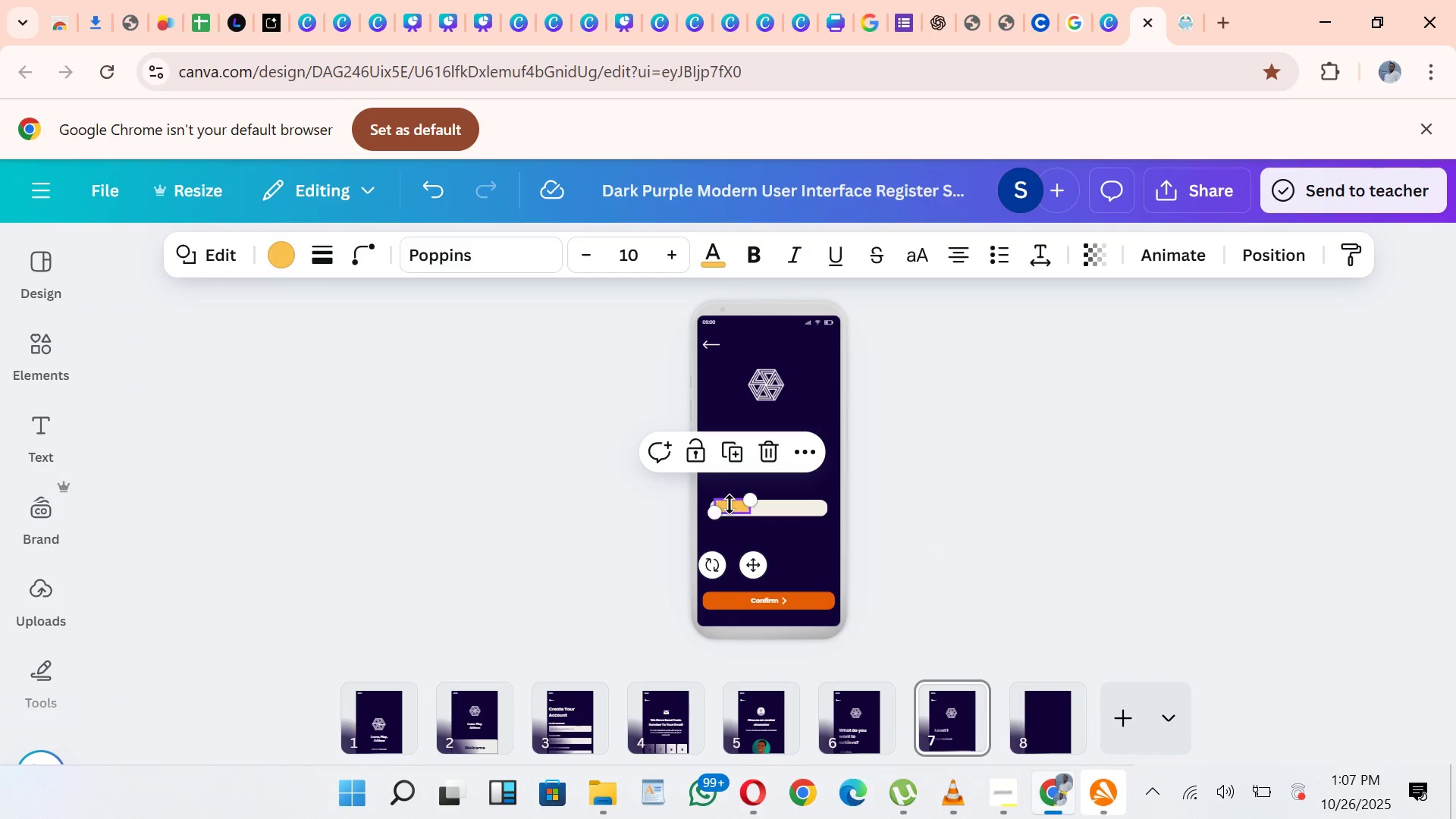 
key(ArrowDown)
 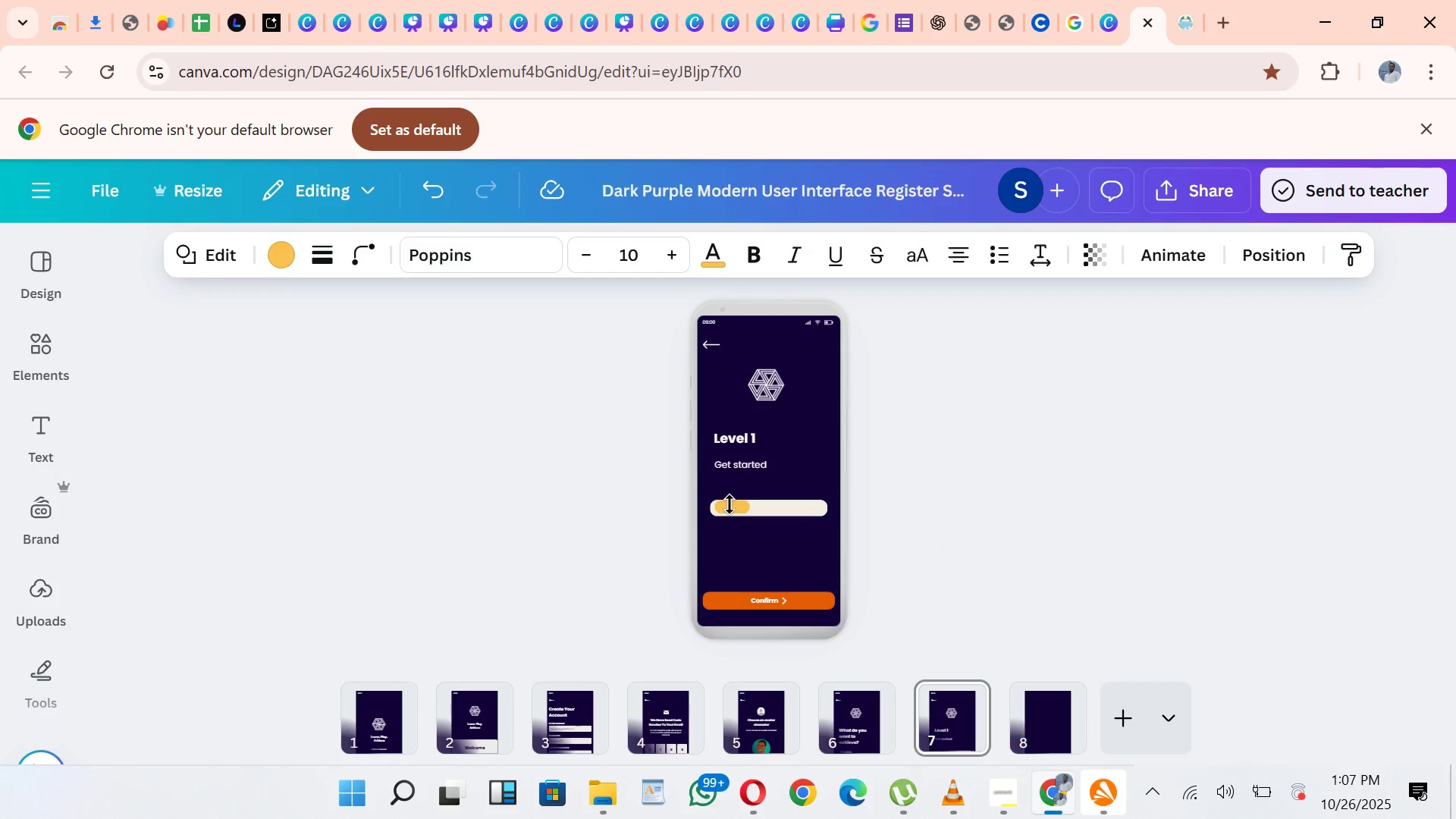 
key(ArrowDown)
 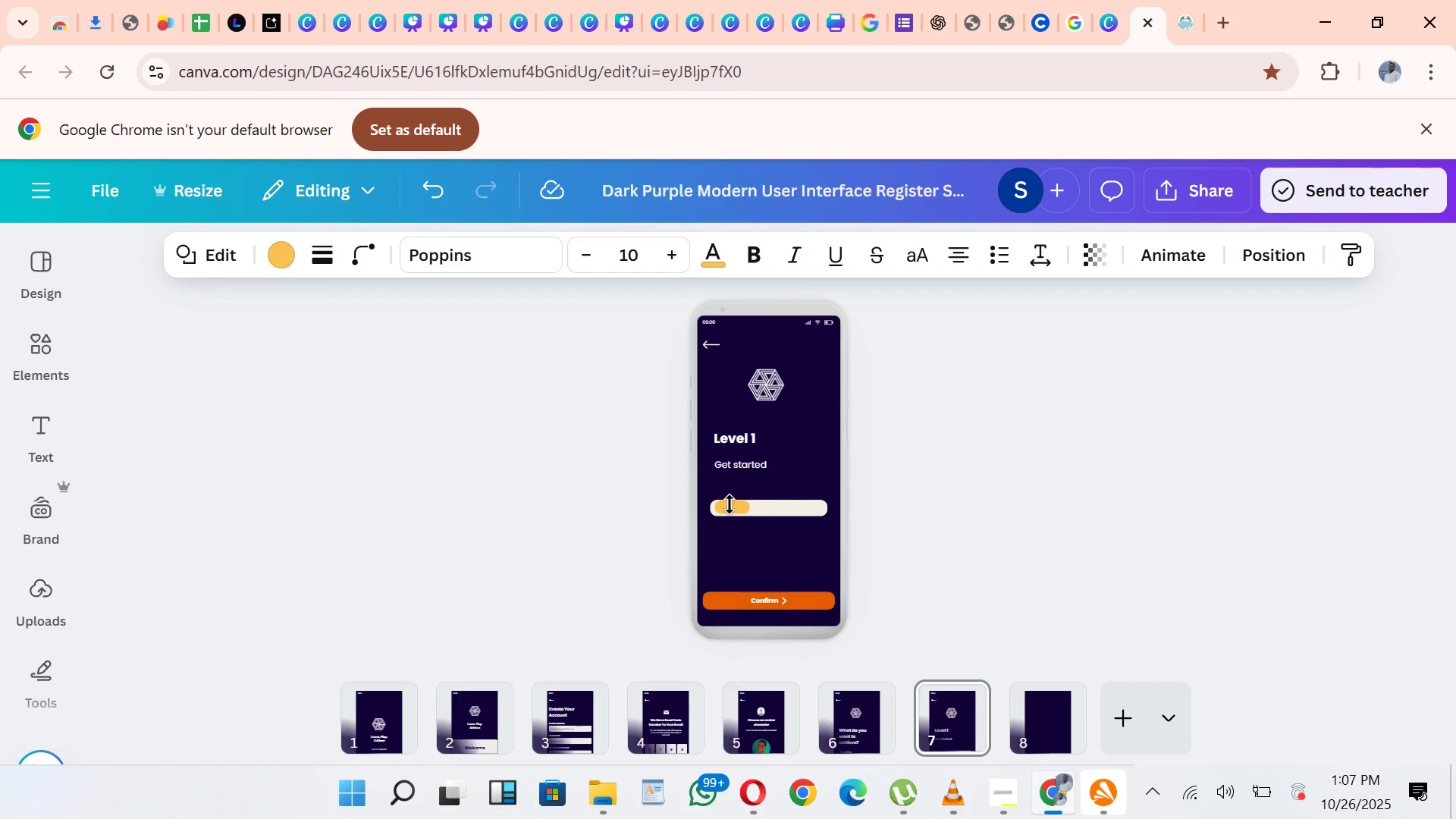 
key(ArrowDown)
 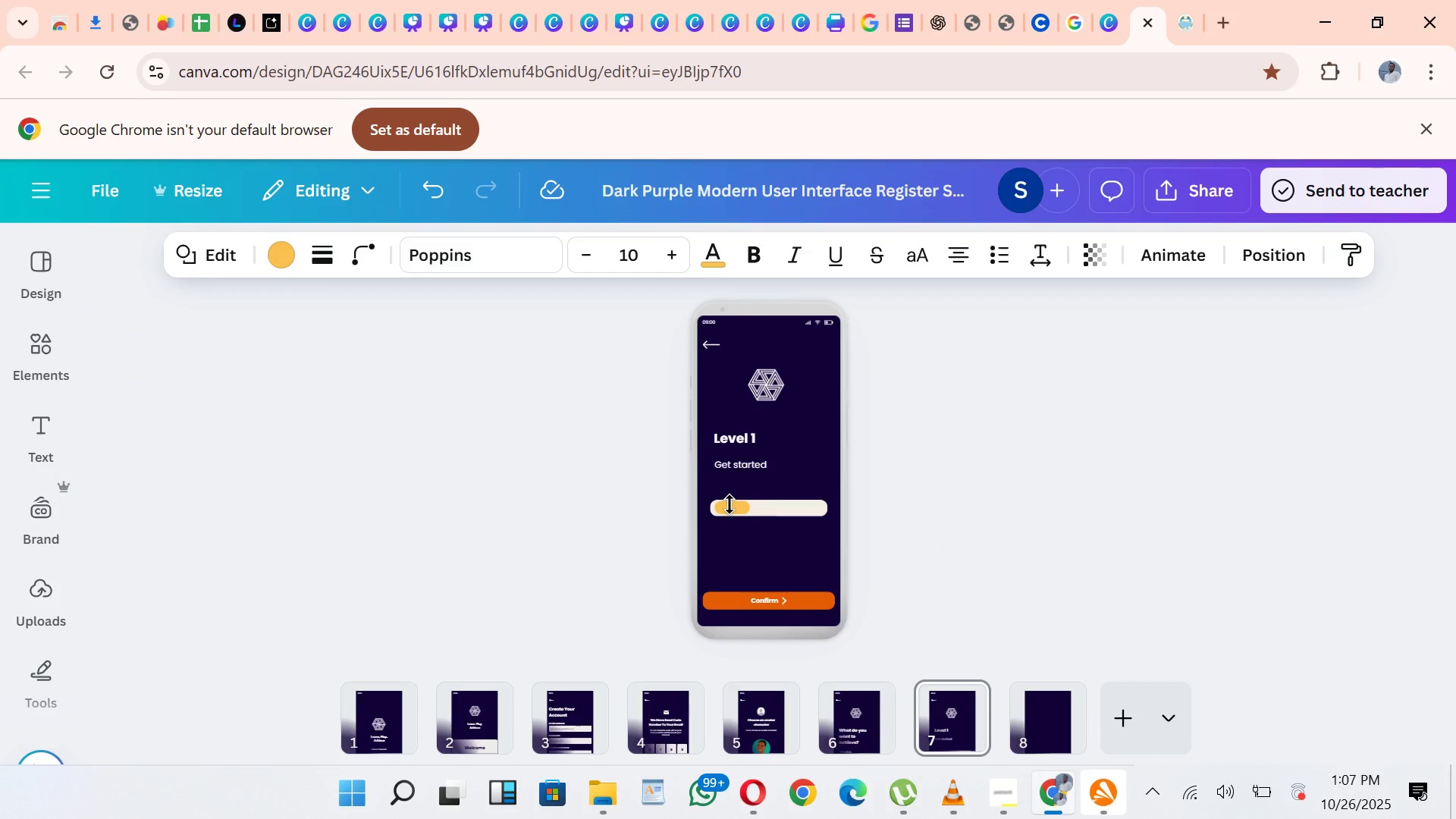 
key(ArrowDown)
 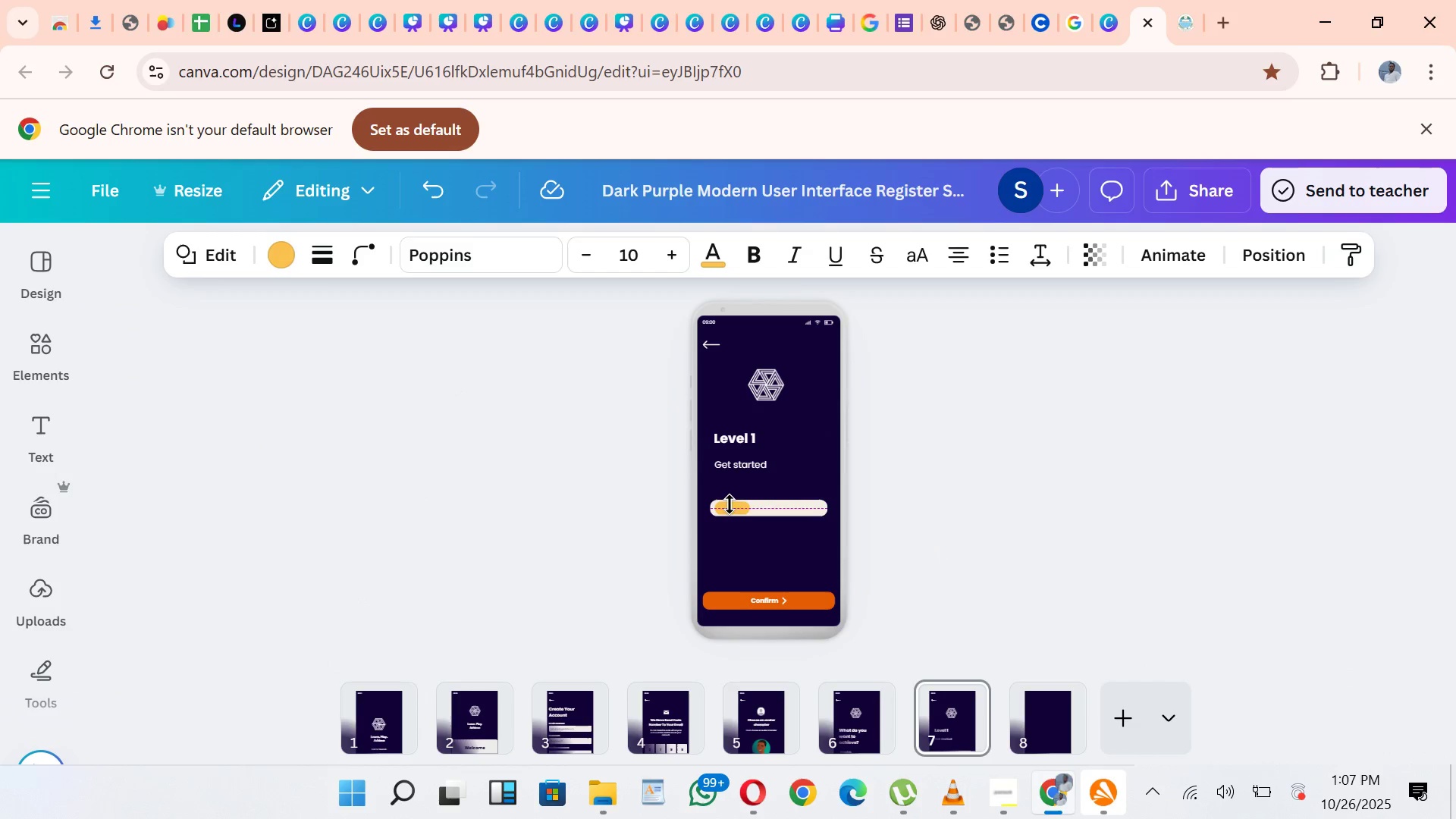 
key(ArrowDown)
 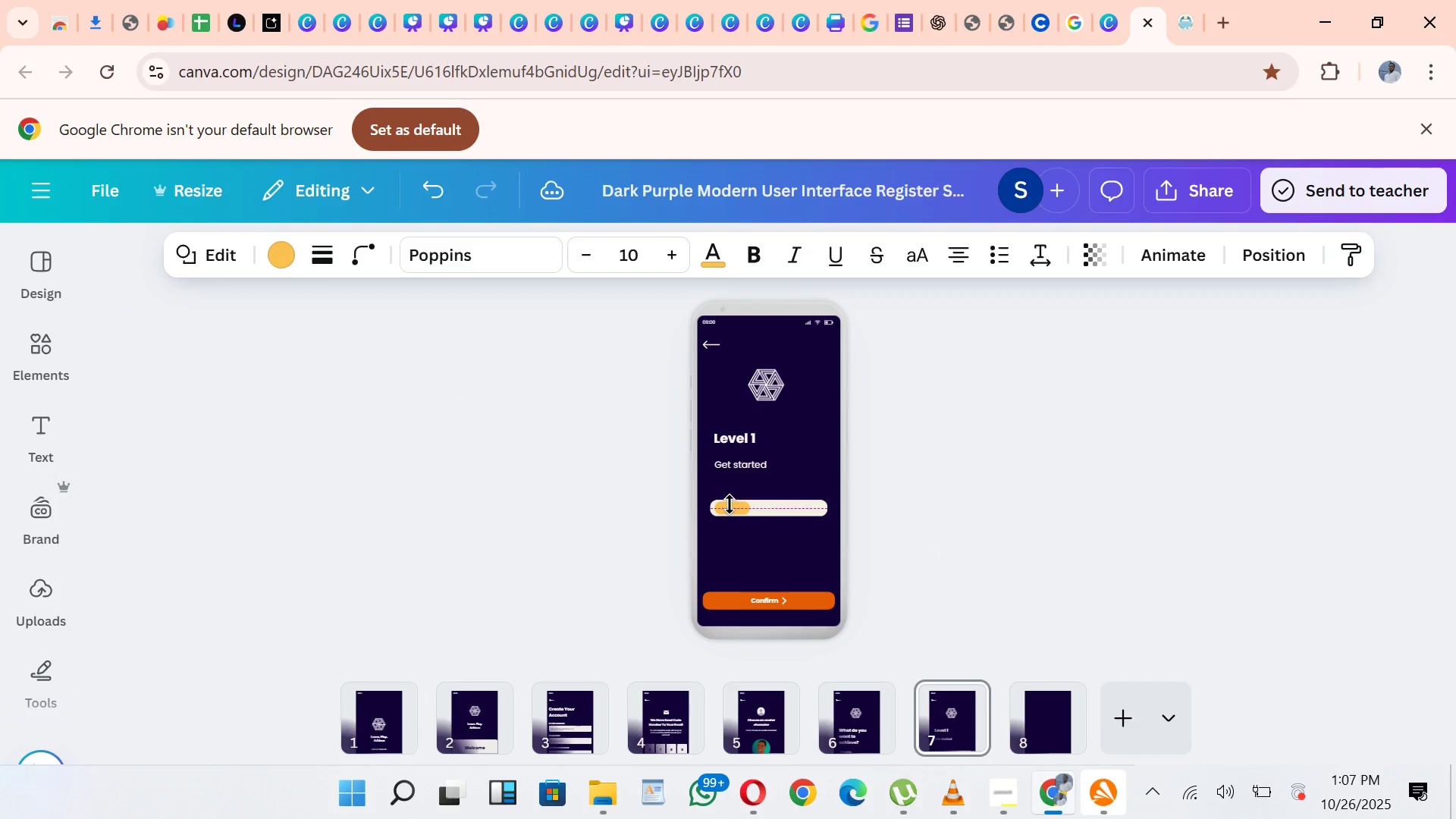 
key(ArrowLeft)
 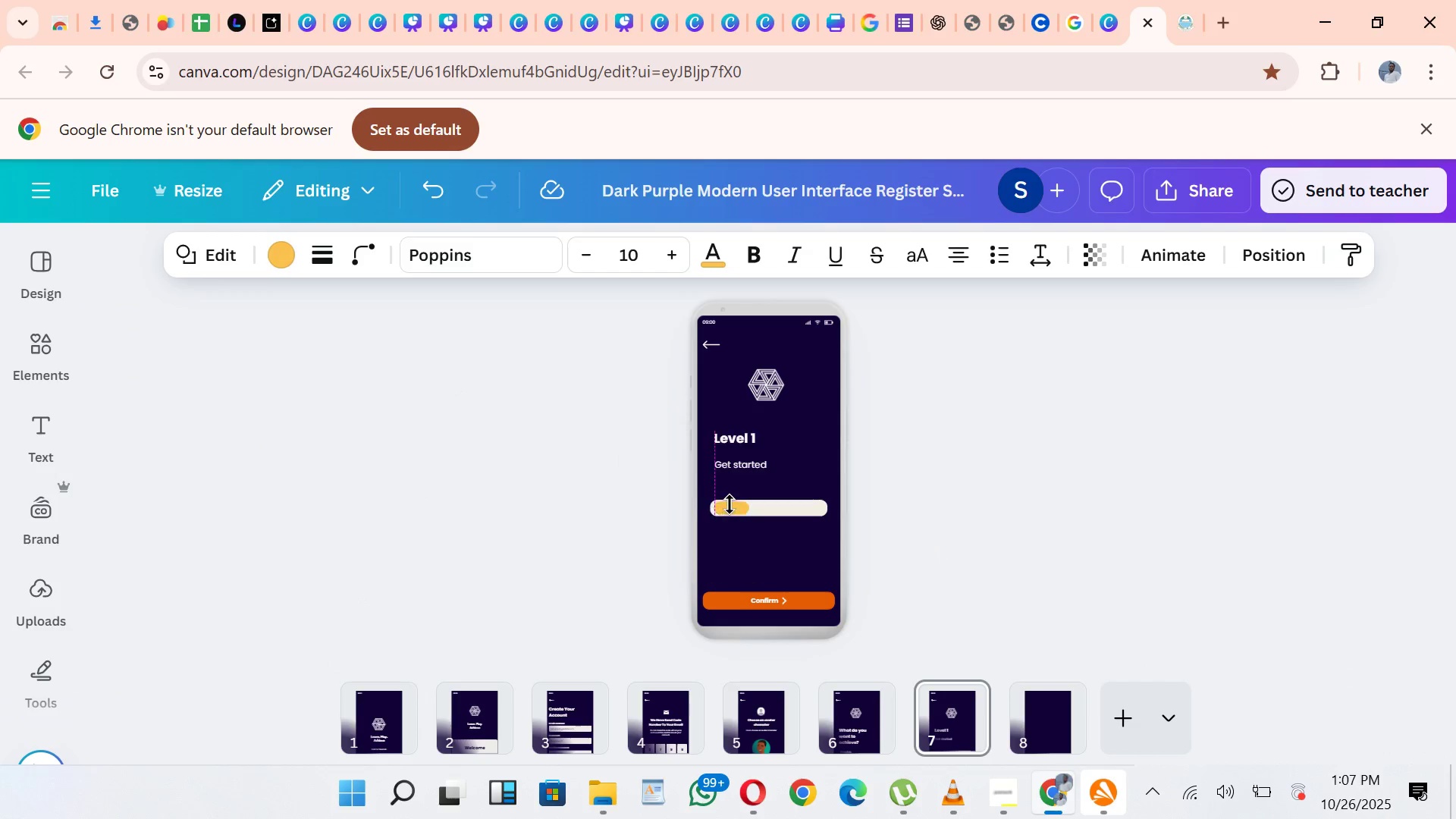 
key(ArrowLeft)
 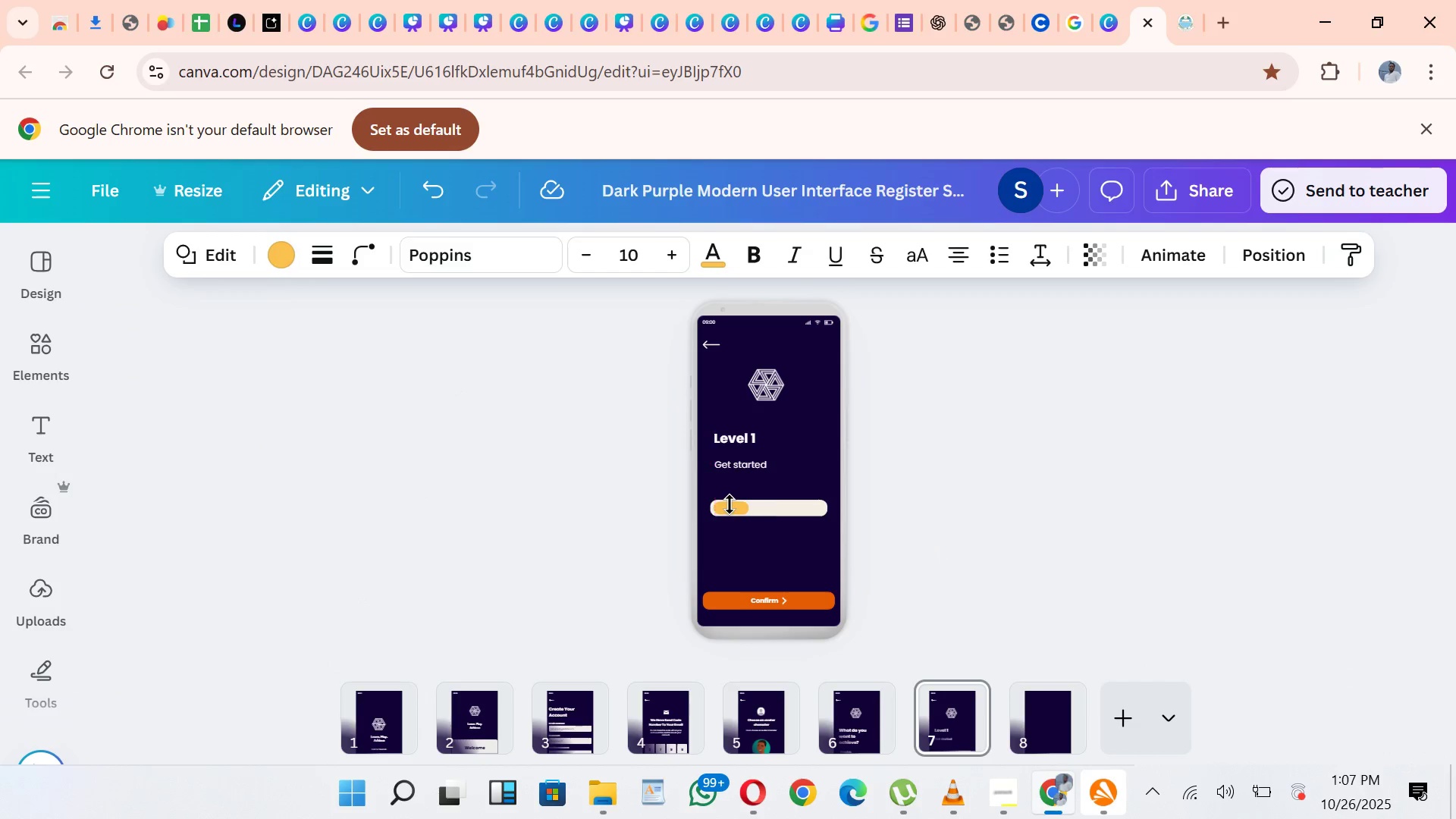 
key(ArrowLeft)
 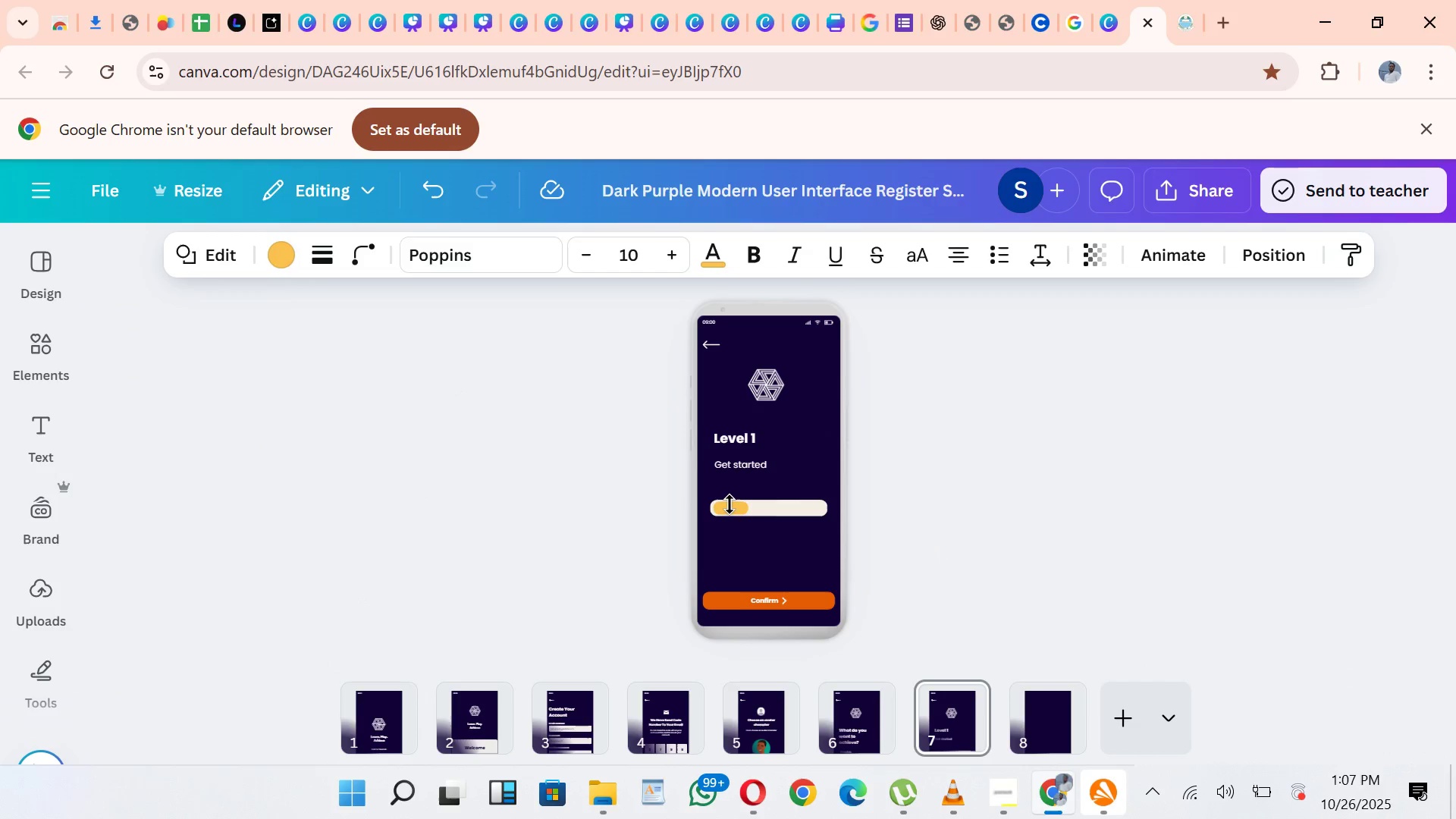 
key(ArrowLeft)
 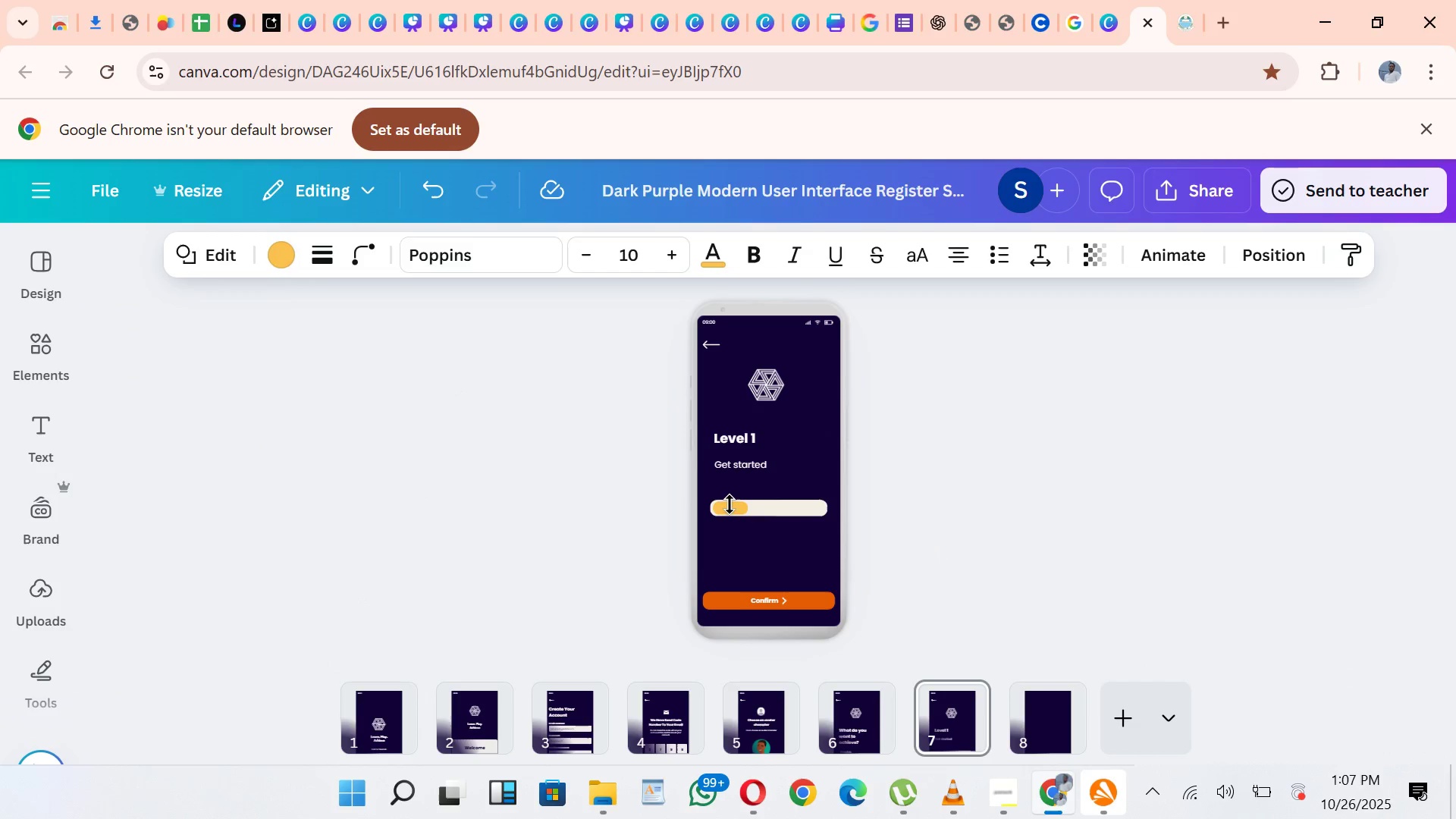 
key(ArrowLeft)
 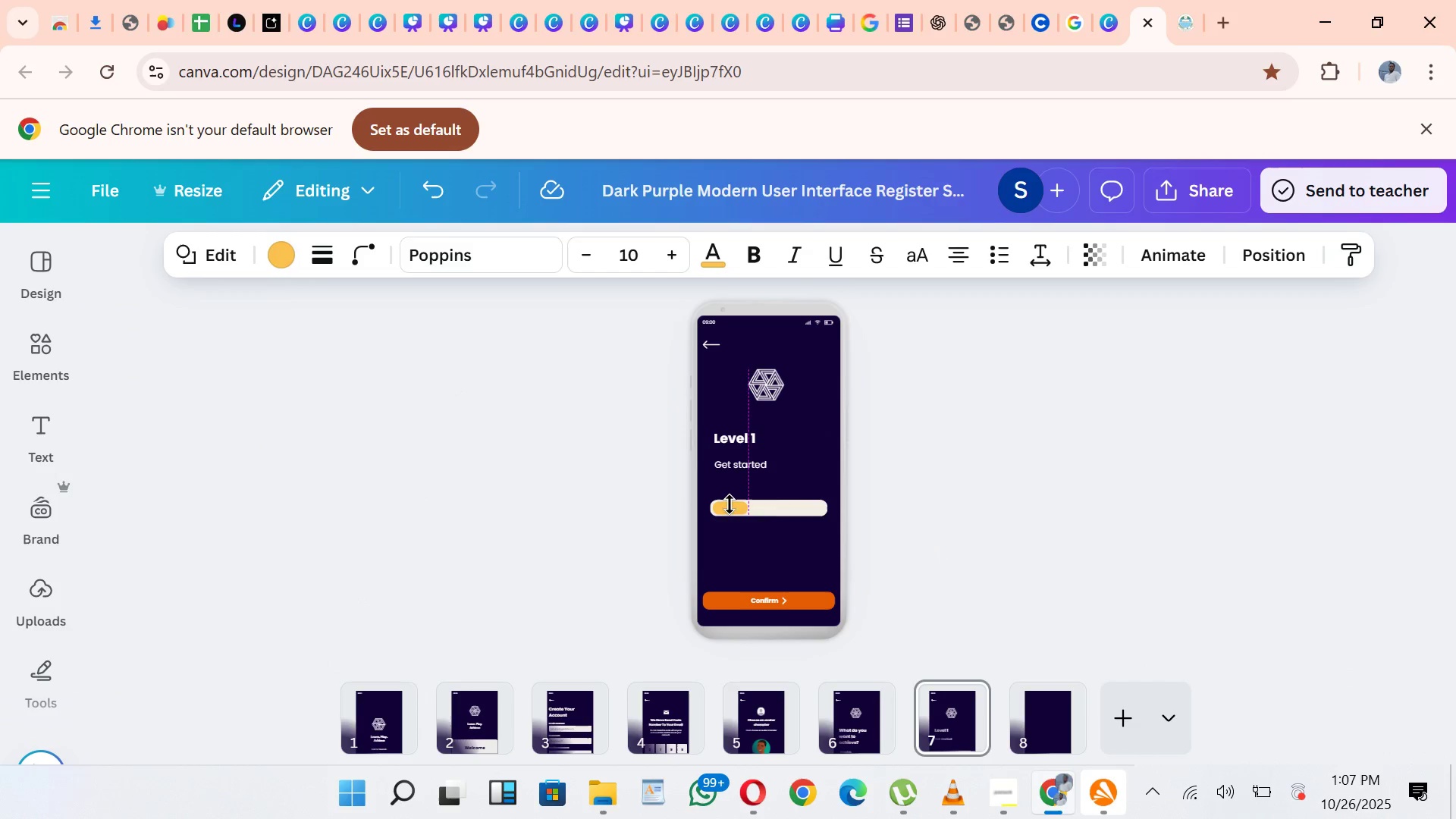 
key(ArrowLeft)
 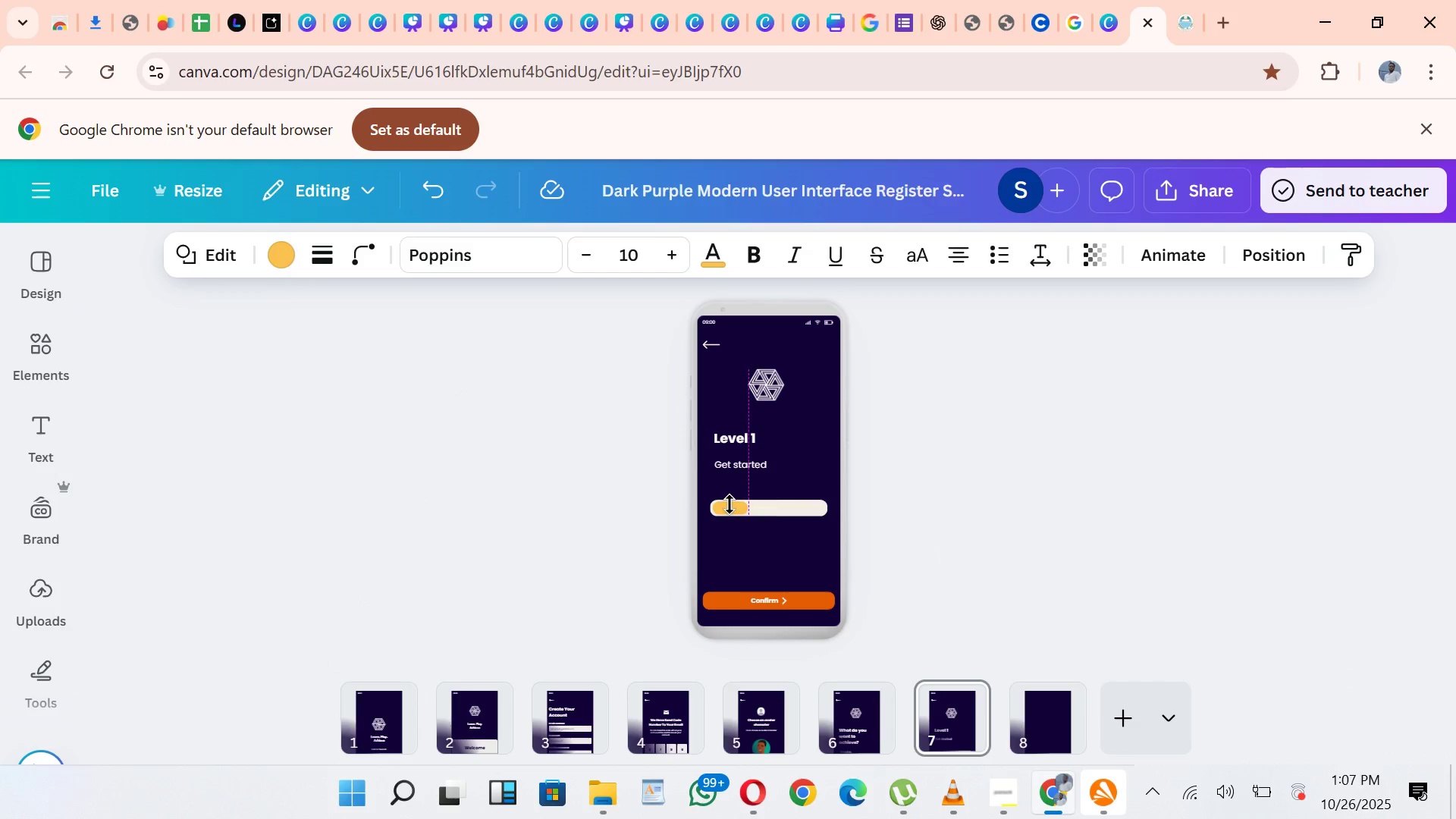 
key(ArrowLeft)
 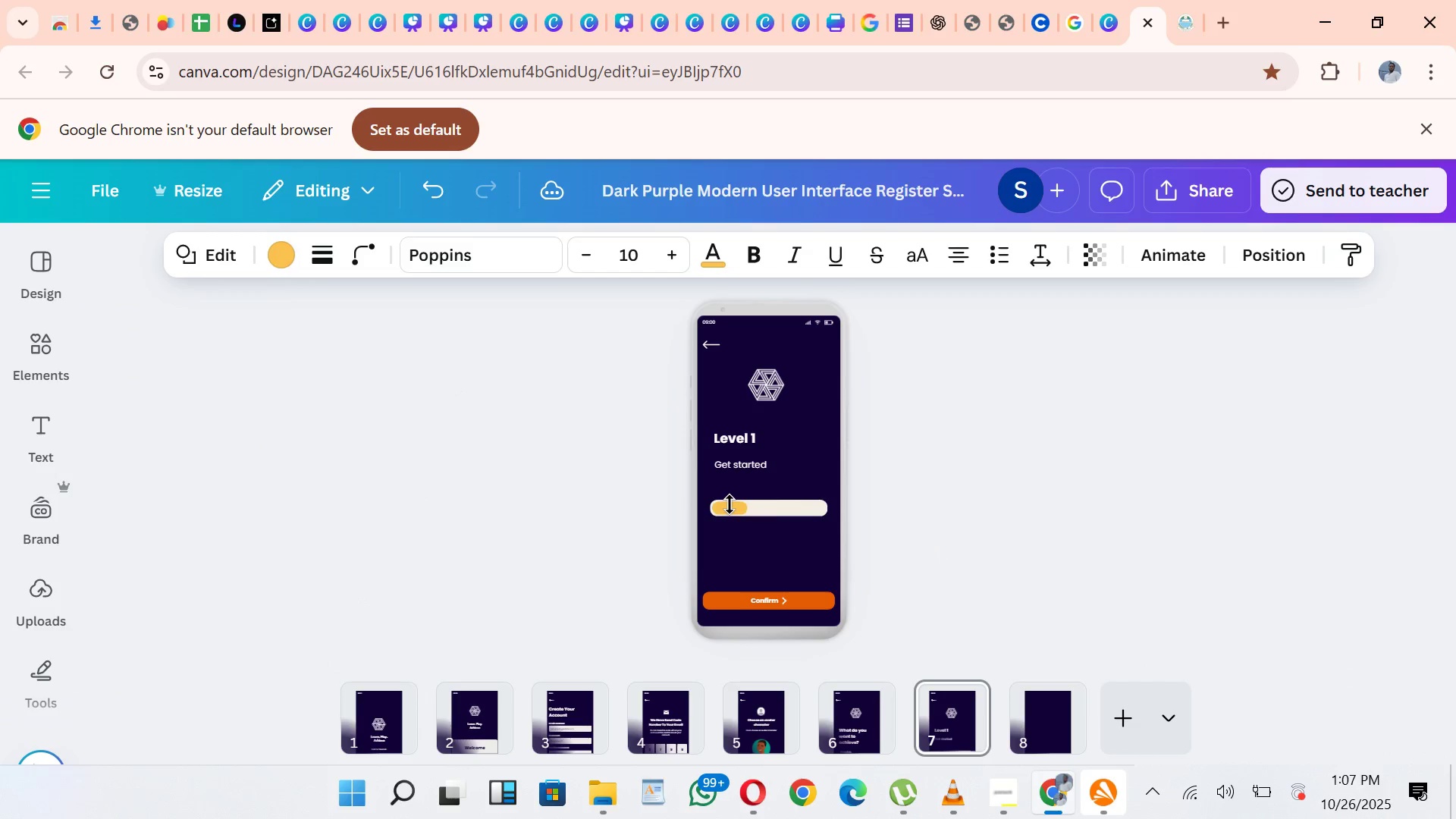 
key(ArrowLeft)
 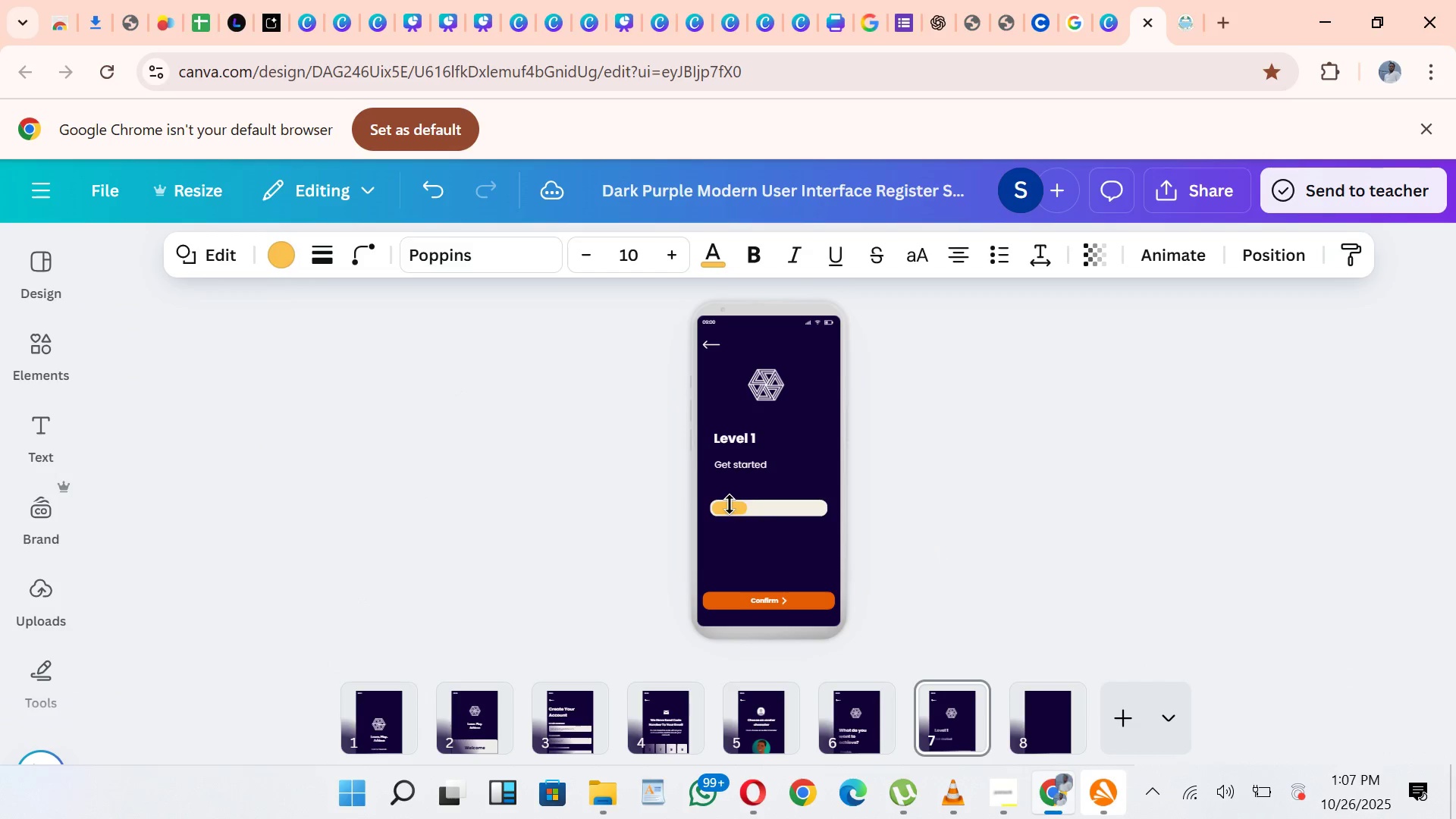 
key(ArrowLeft)
 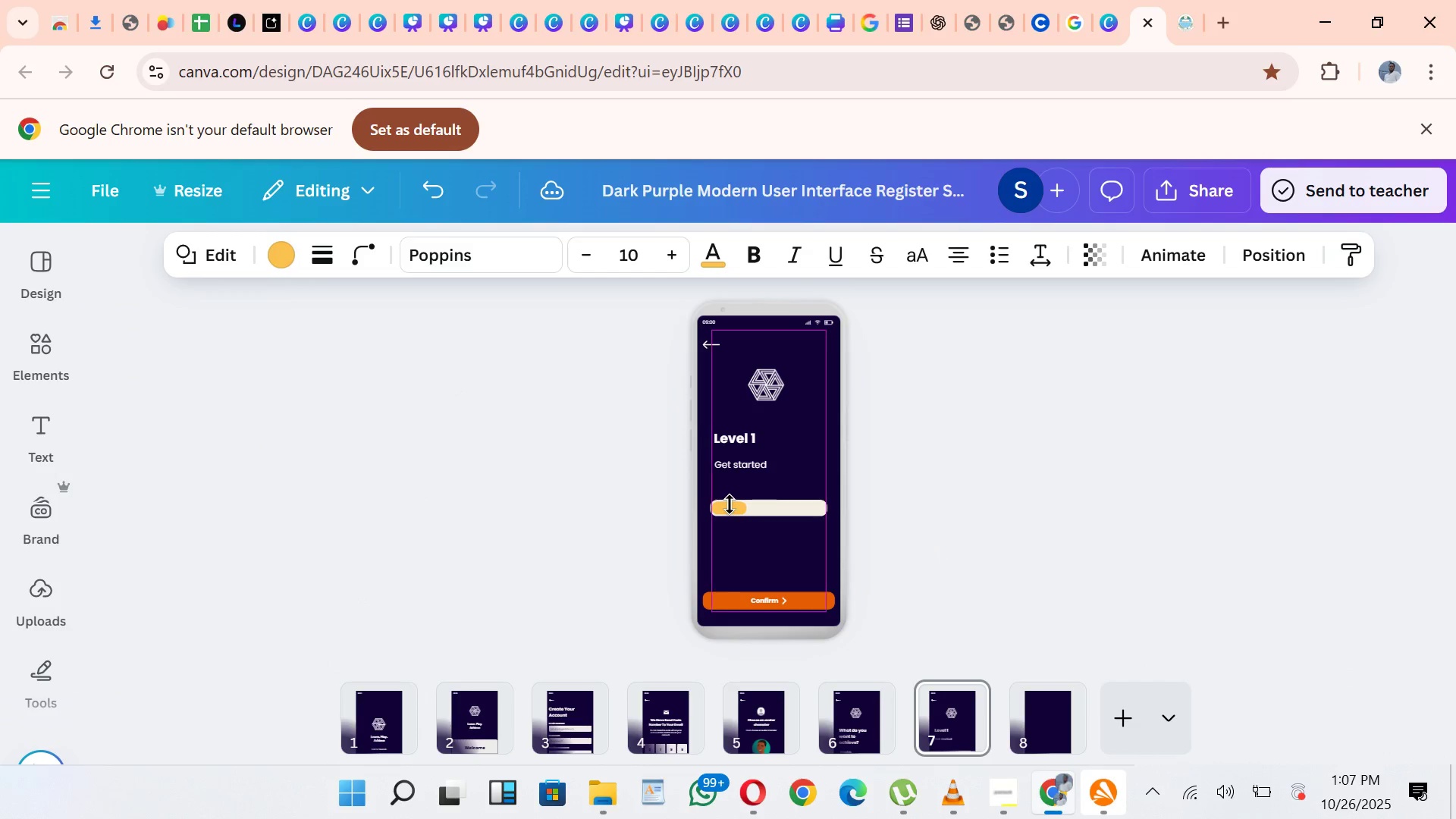 
key(ArrowLeft)
 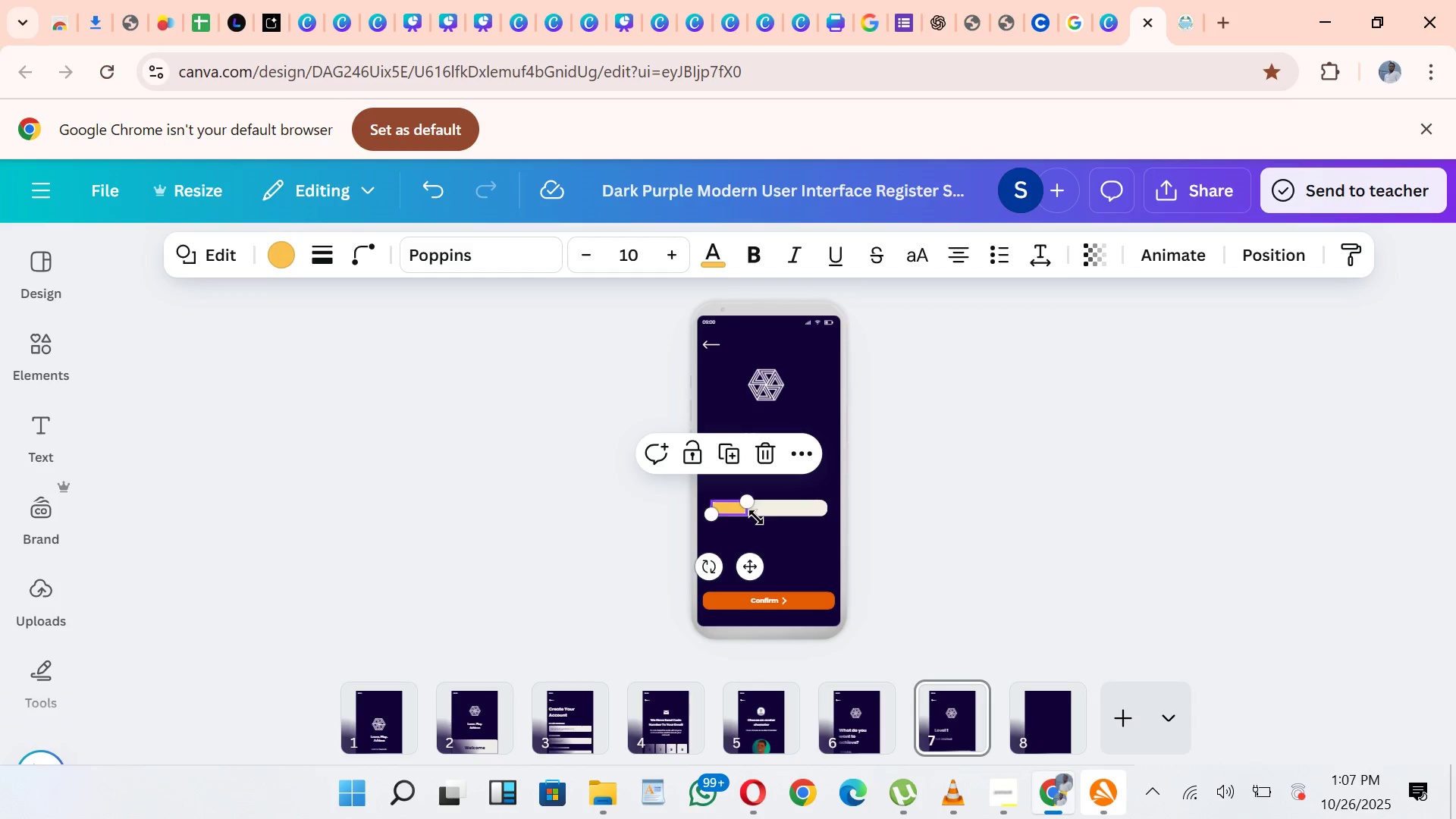 
left_click([756, 517])
 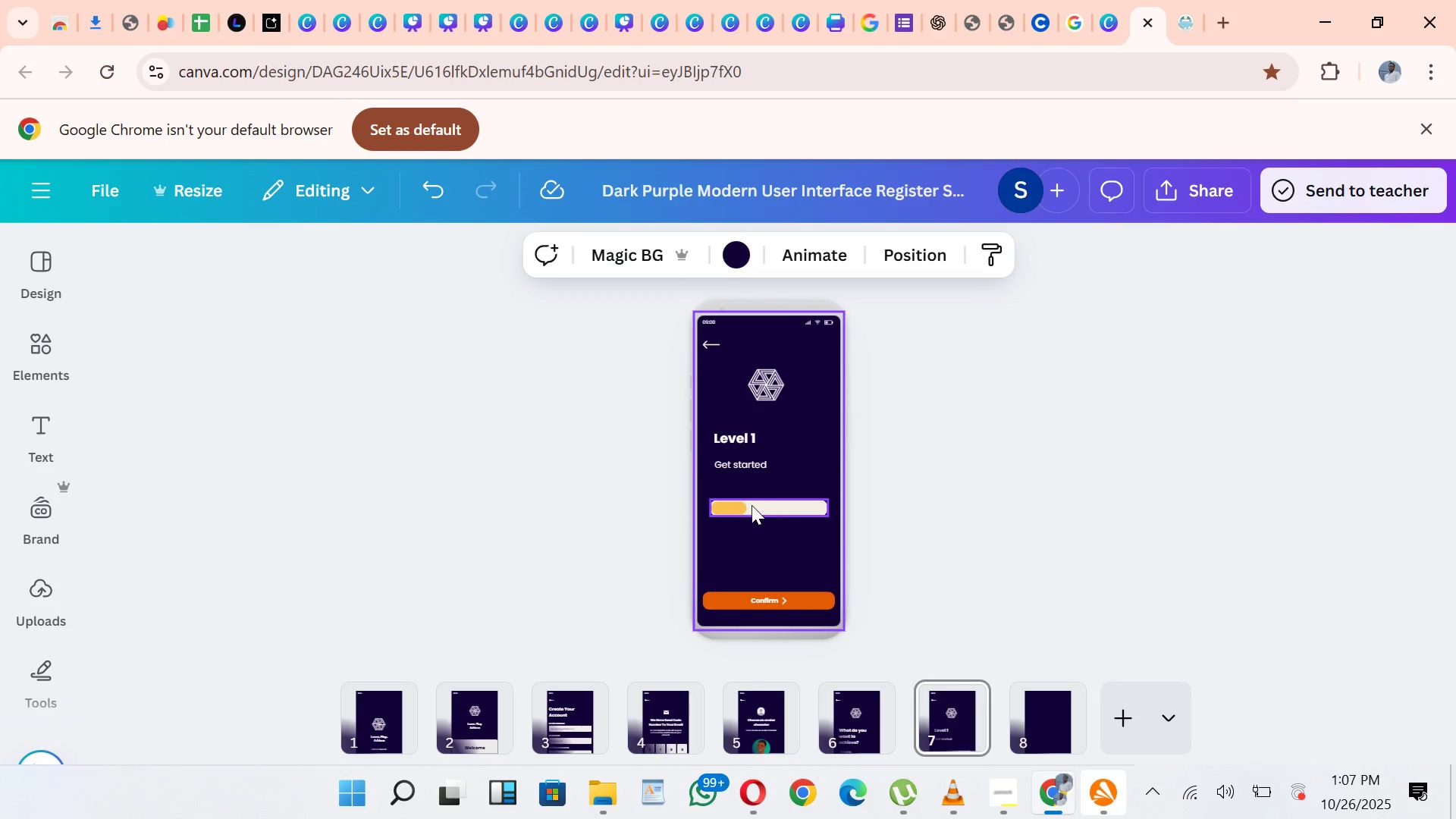 
left_click([732, 504])
 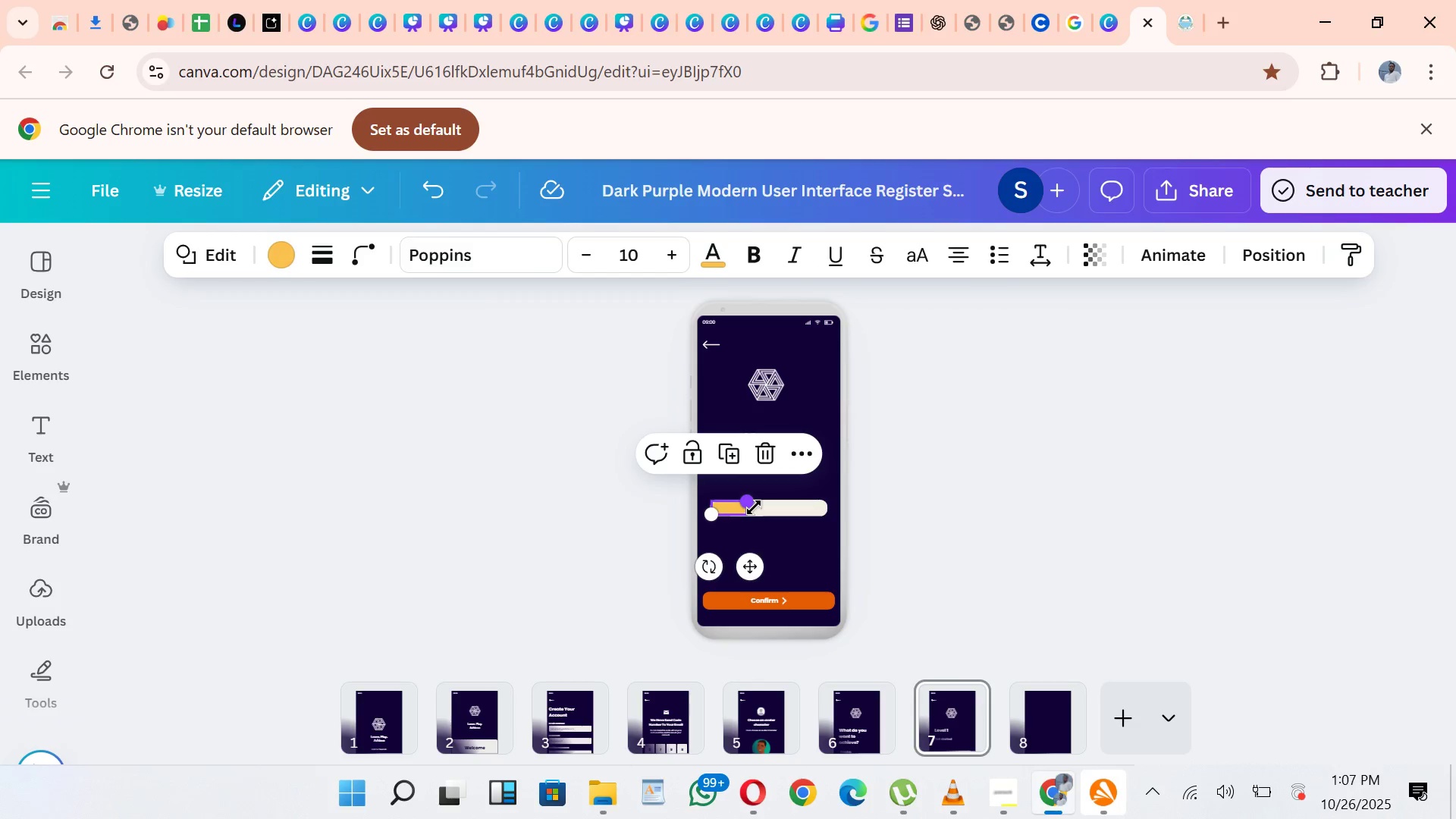 
left_click_drag(start_coordinate=[752, 507], to_coordinate=[730, 507])
 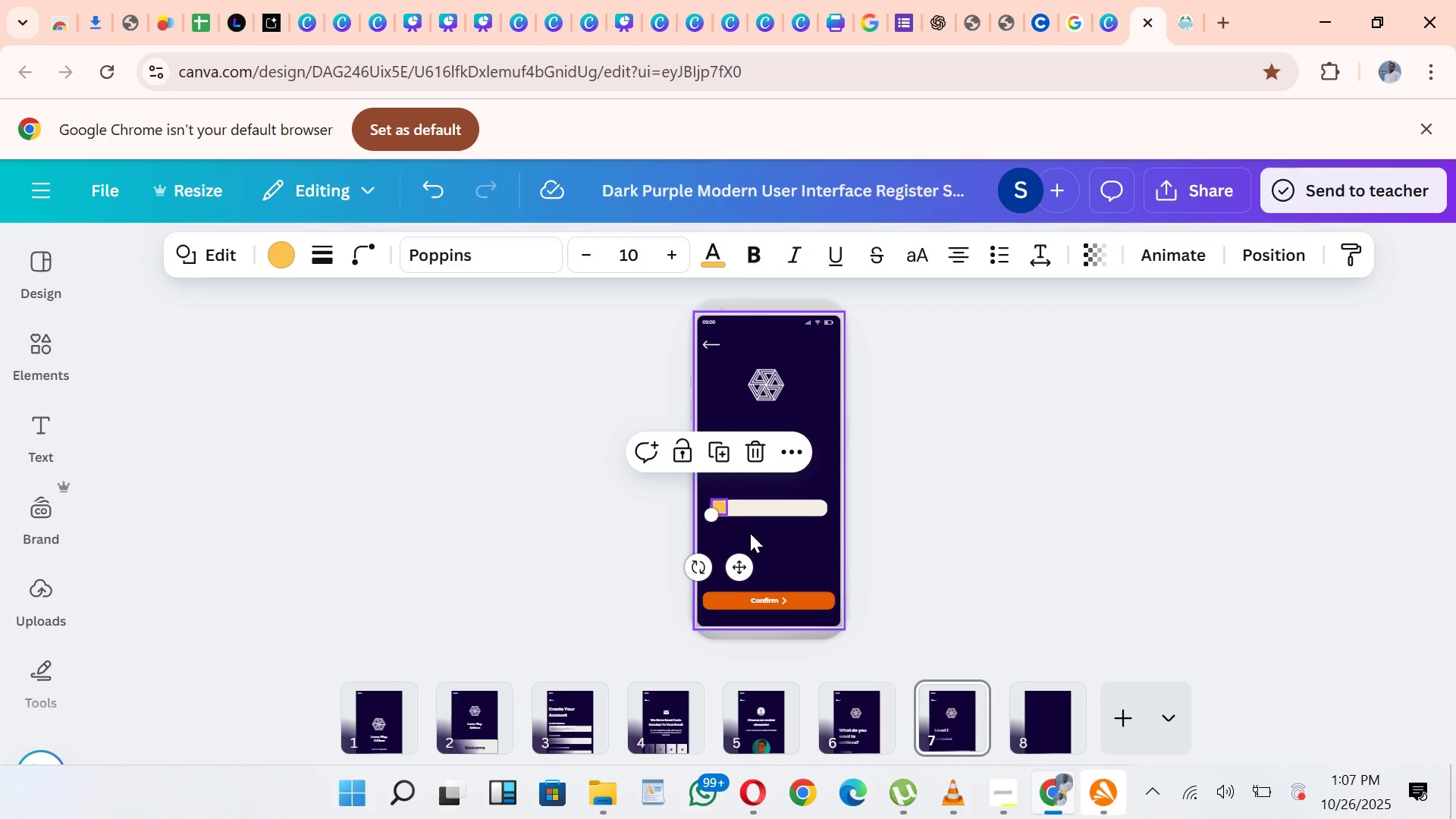 
left_click([750, 533])
 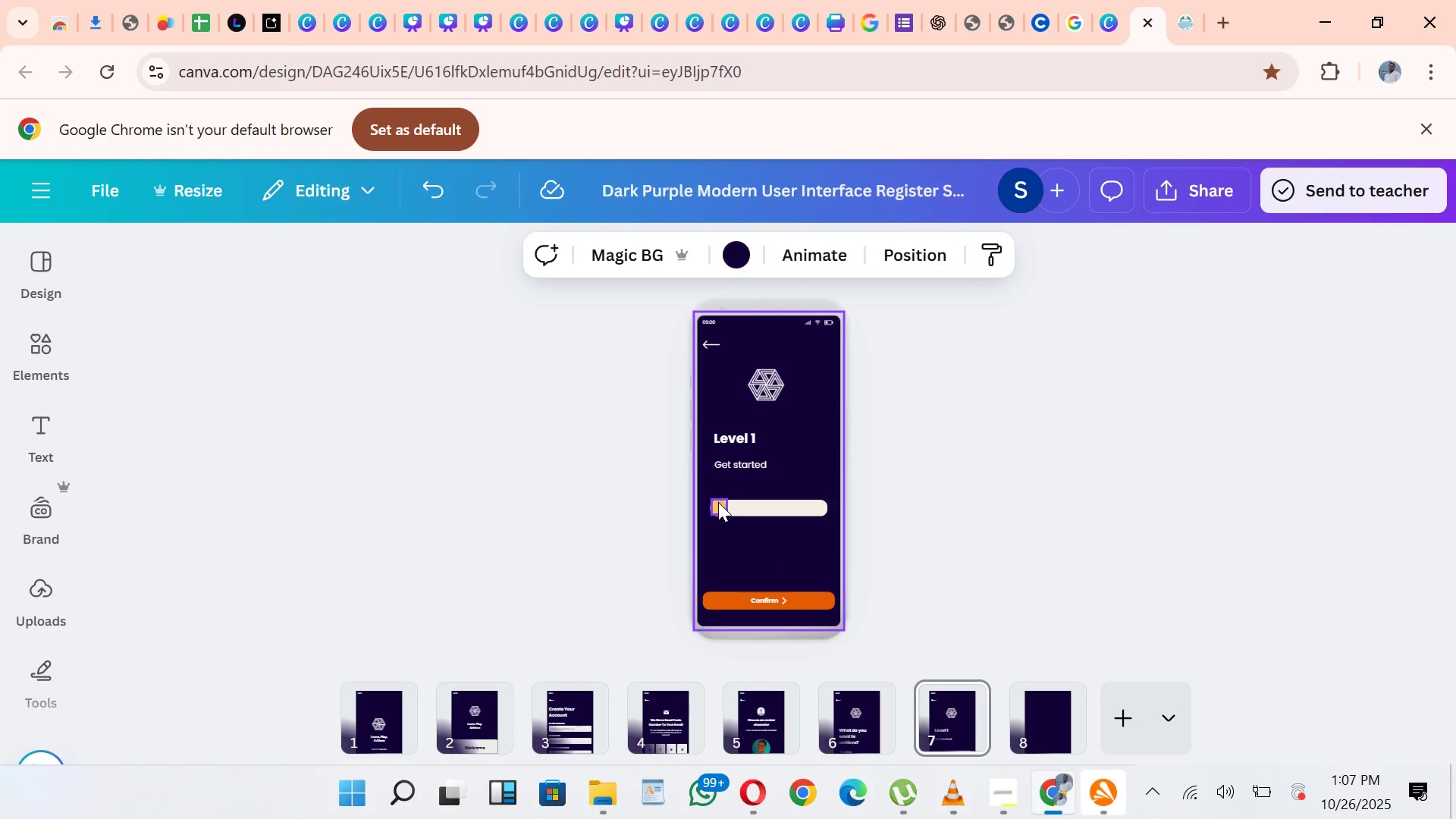 
left_click([718, 502])
 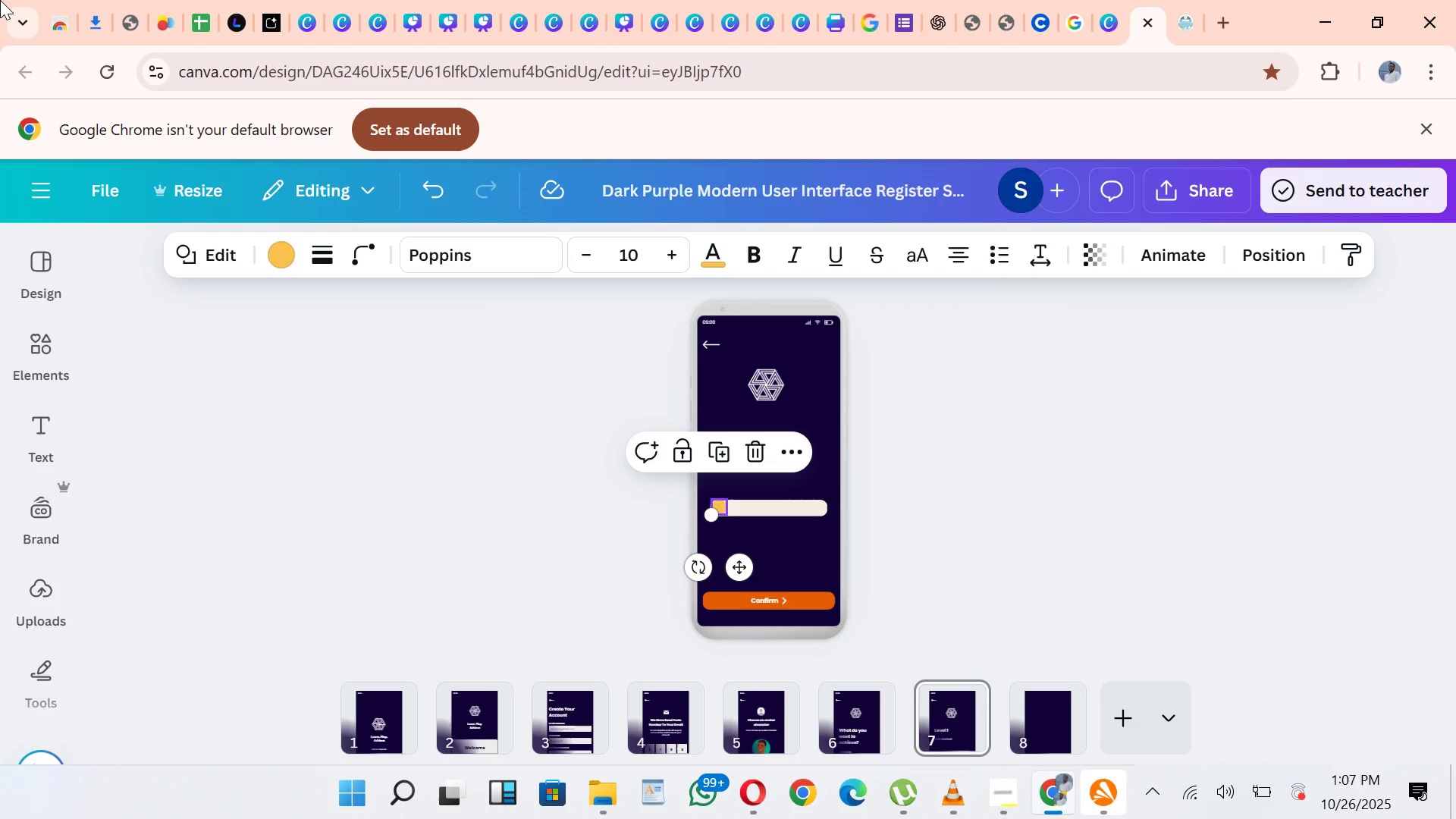 
key(ArrowDown)
 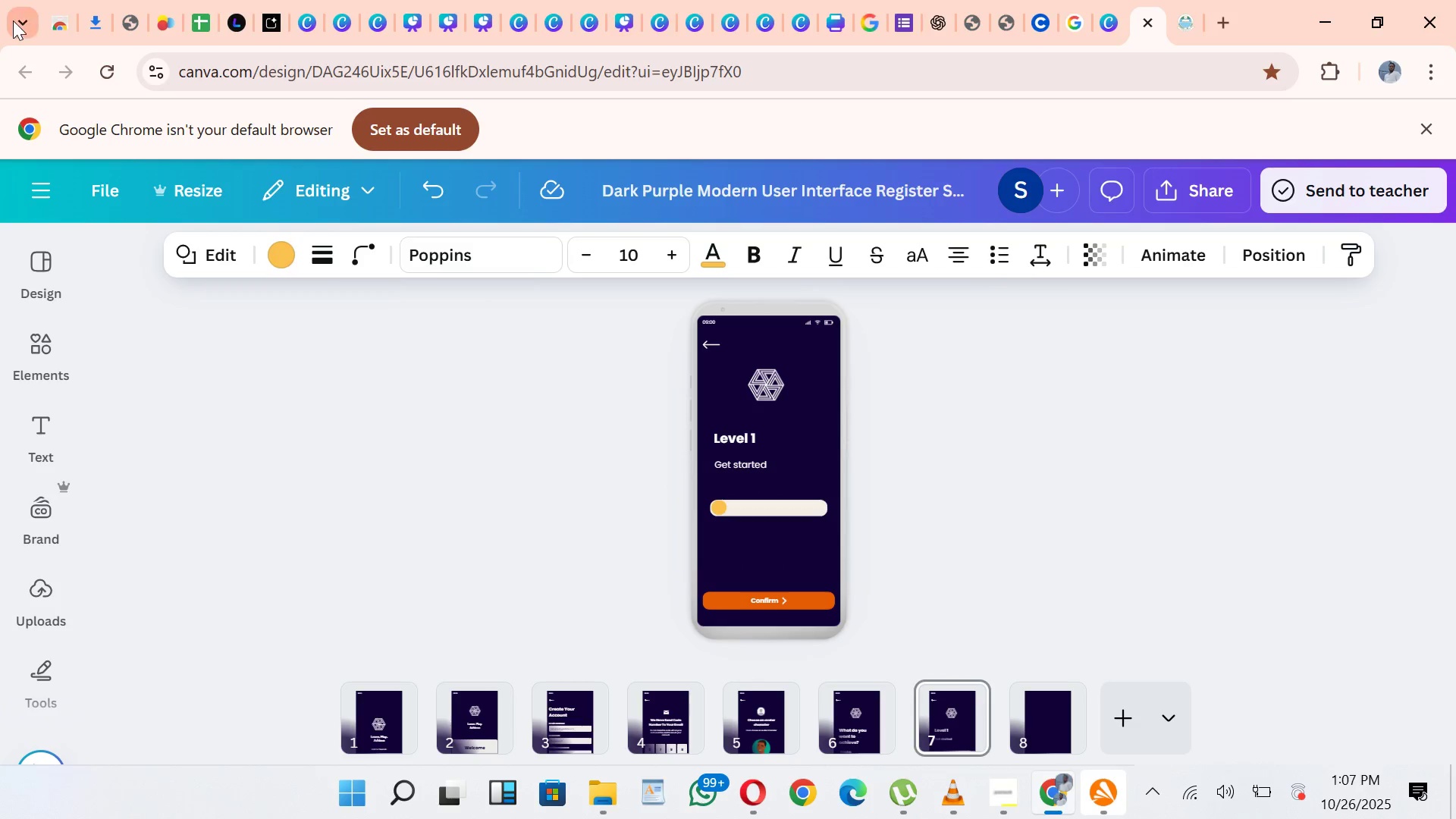 
key(ArrowDown)
 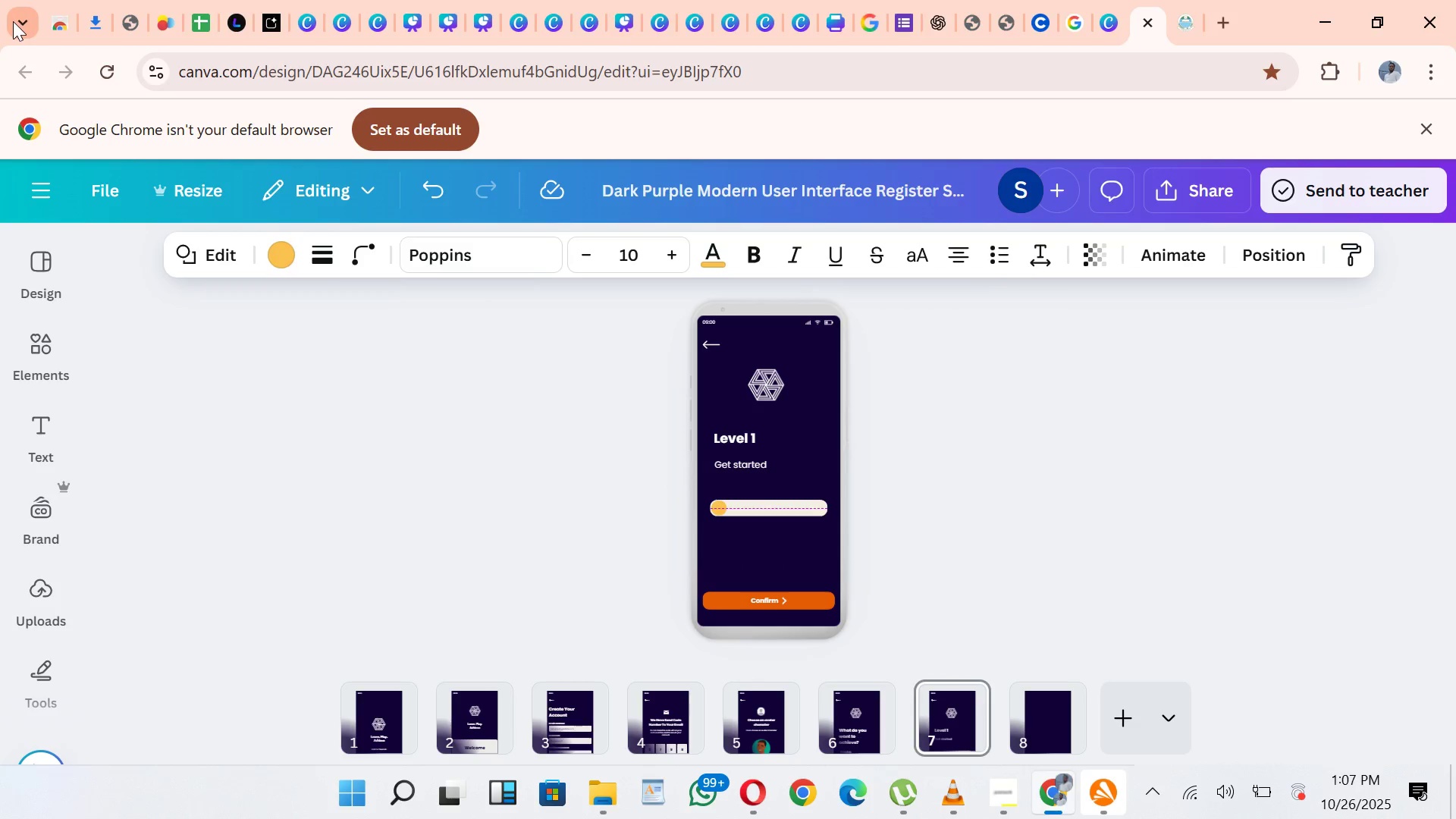 
key(ArrowDown)
 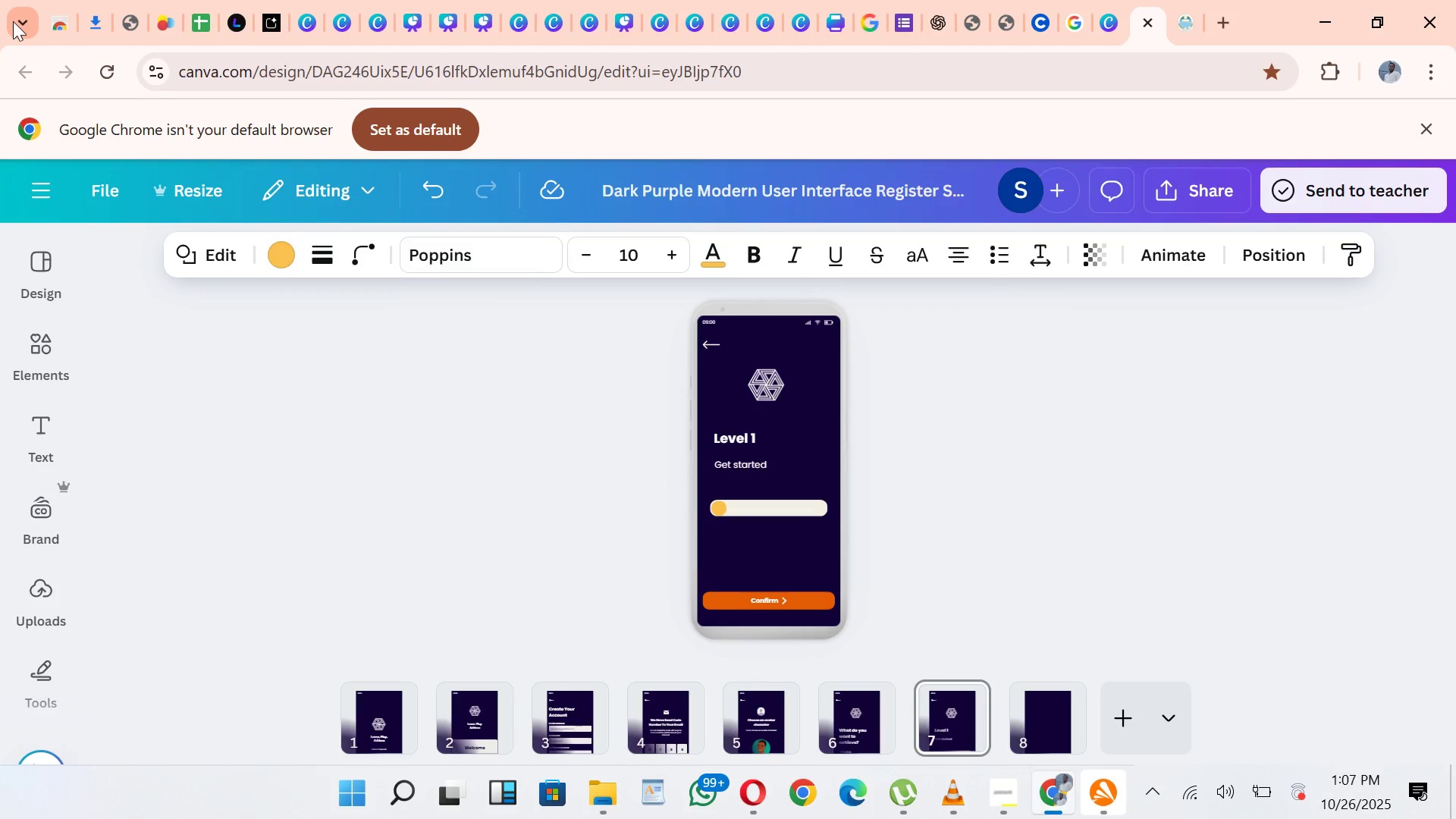 
key(ArrowDown)
 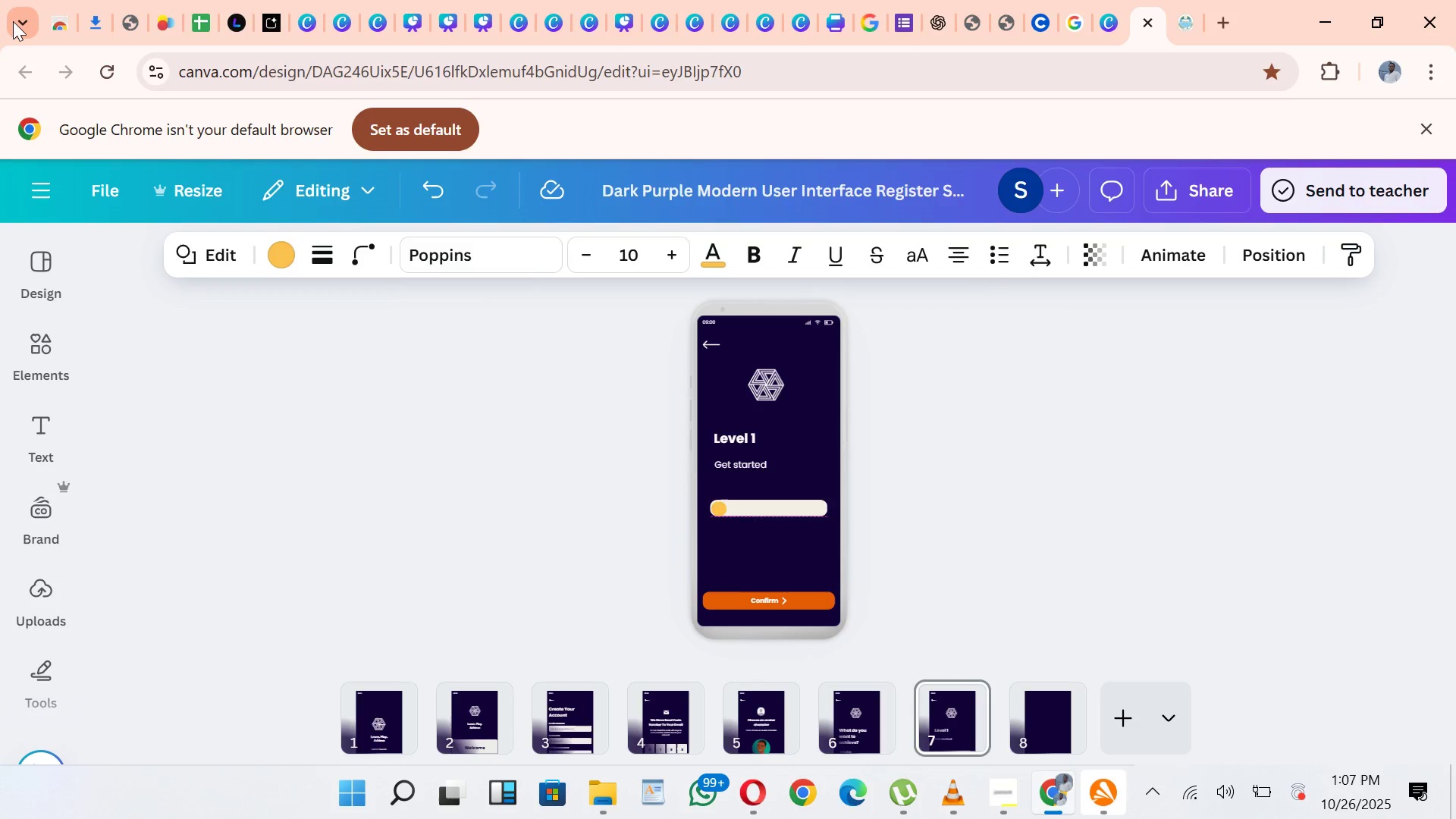 
key(ArrowUp)
 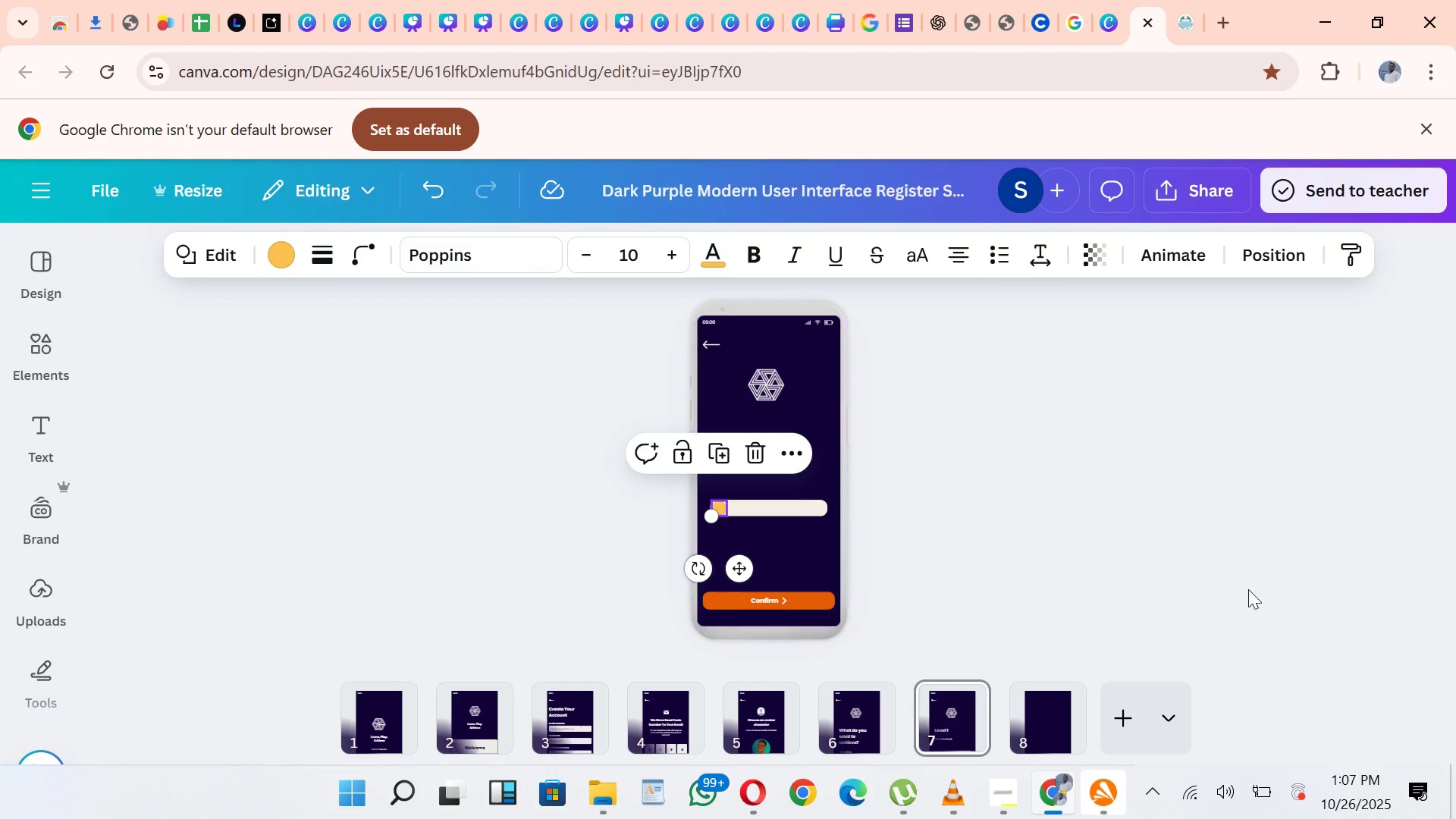 
left_click([1060, 566])
 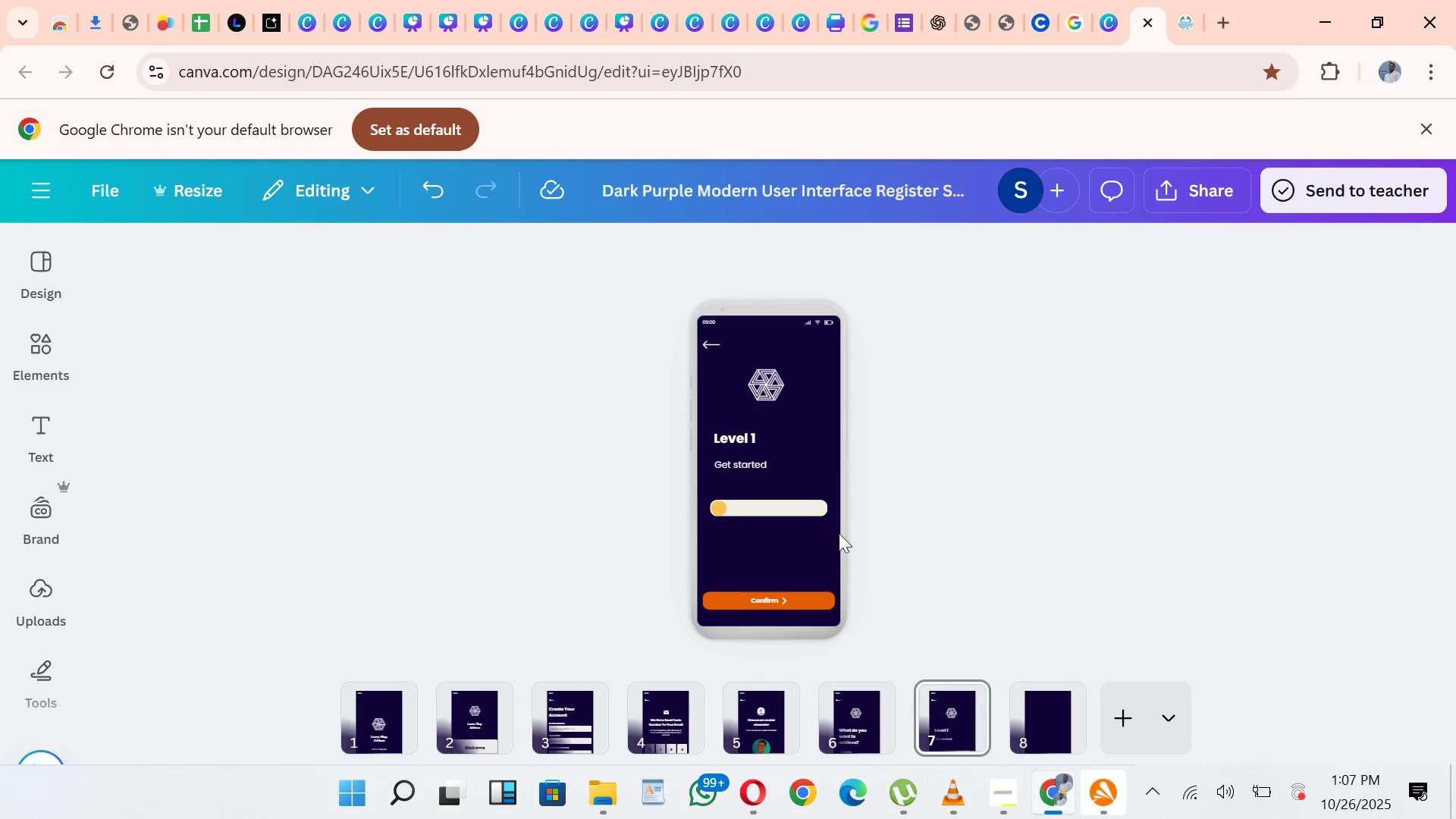 
left_click([775, 512])
 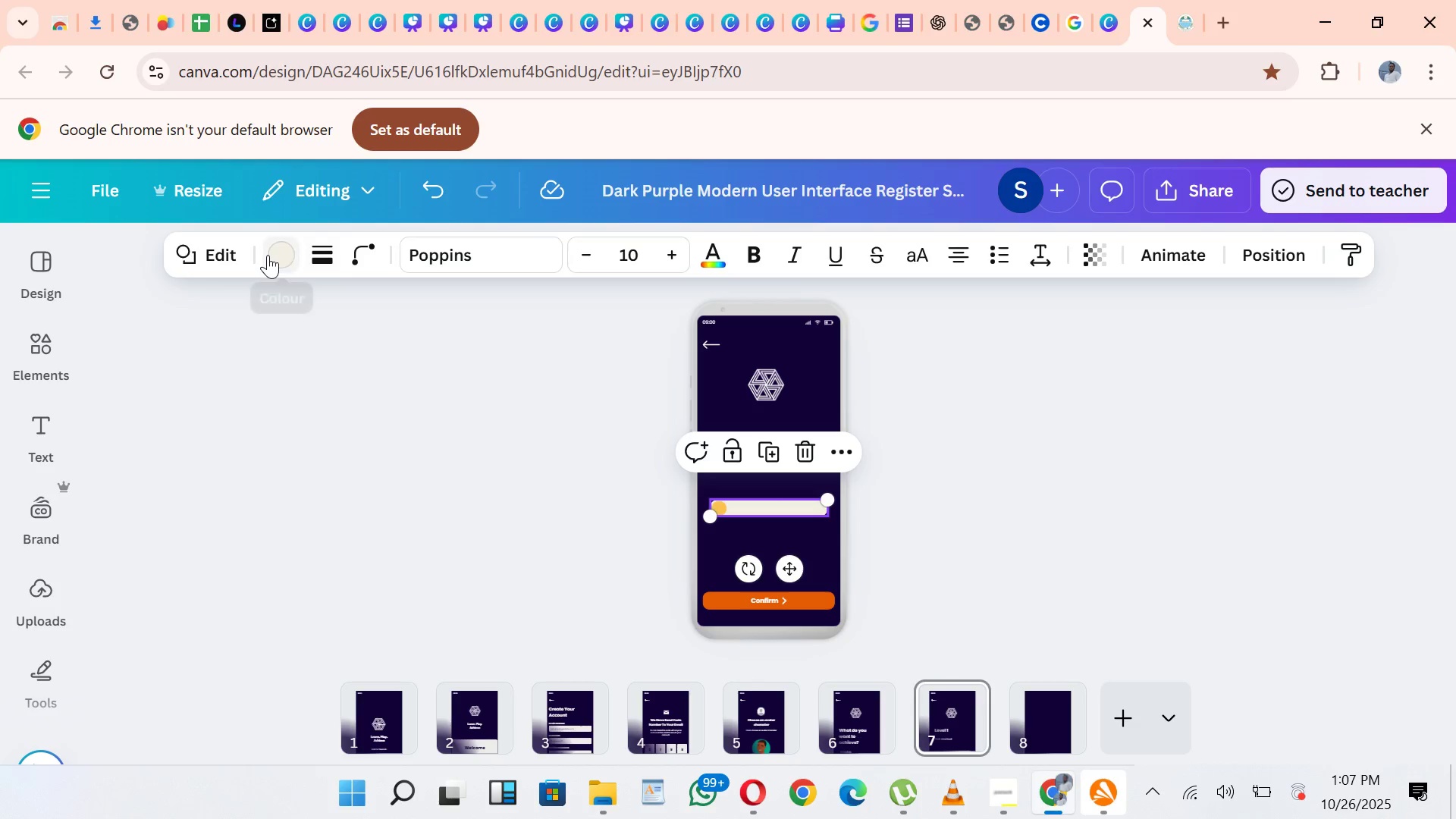 
left_click([268, 255])
 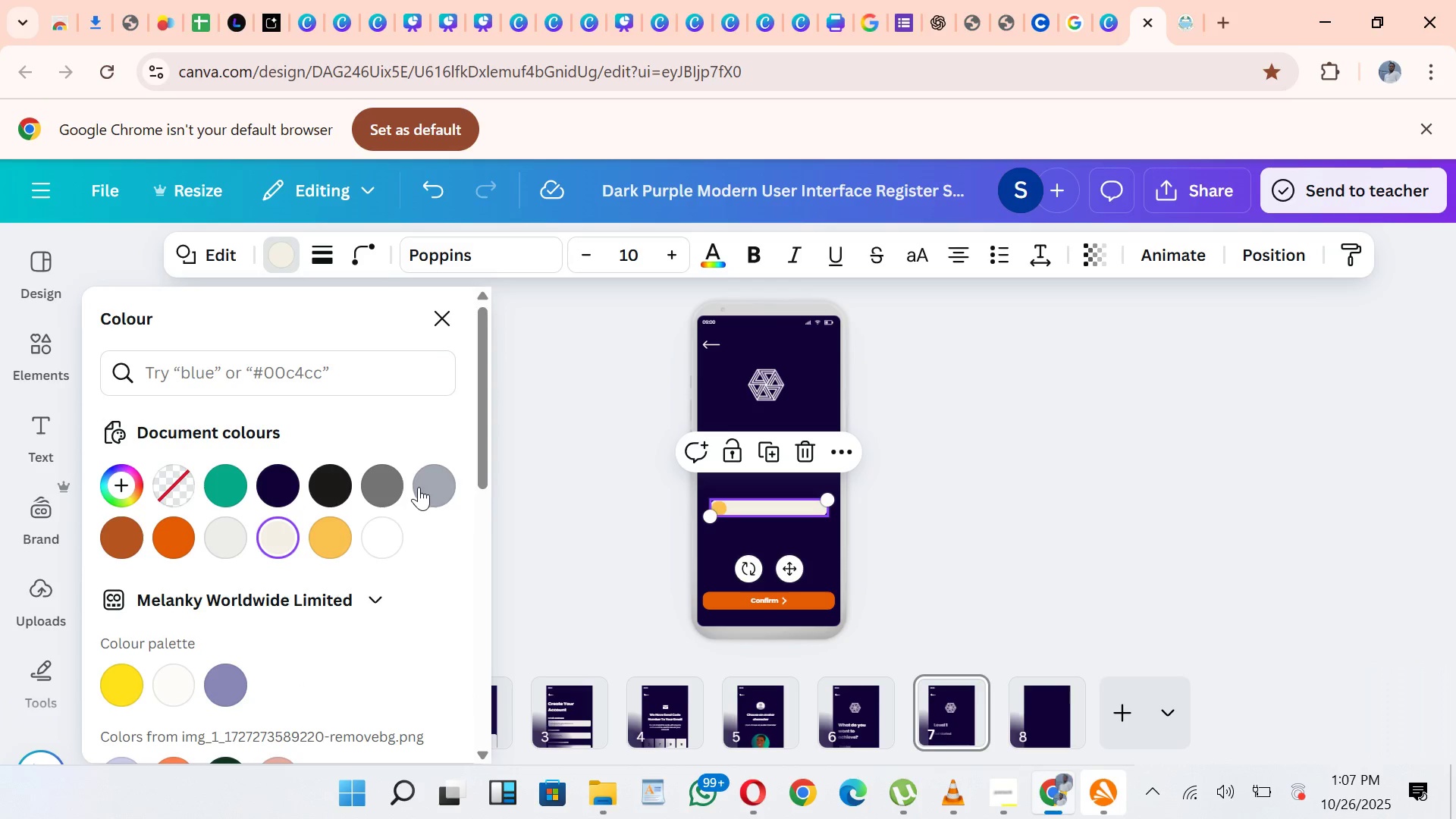 
left_click([419, 487])
 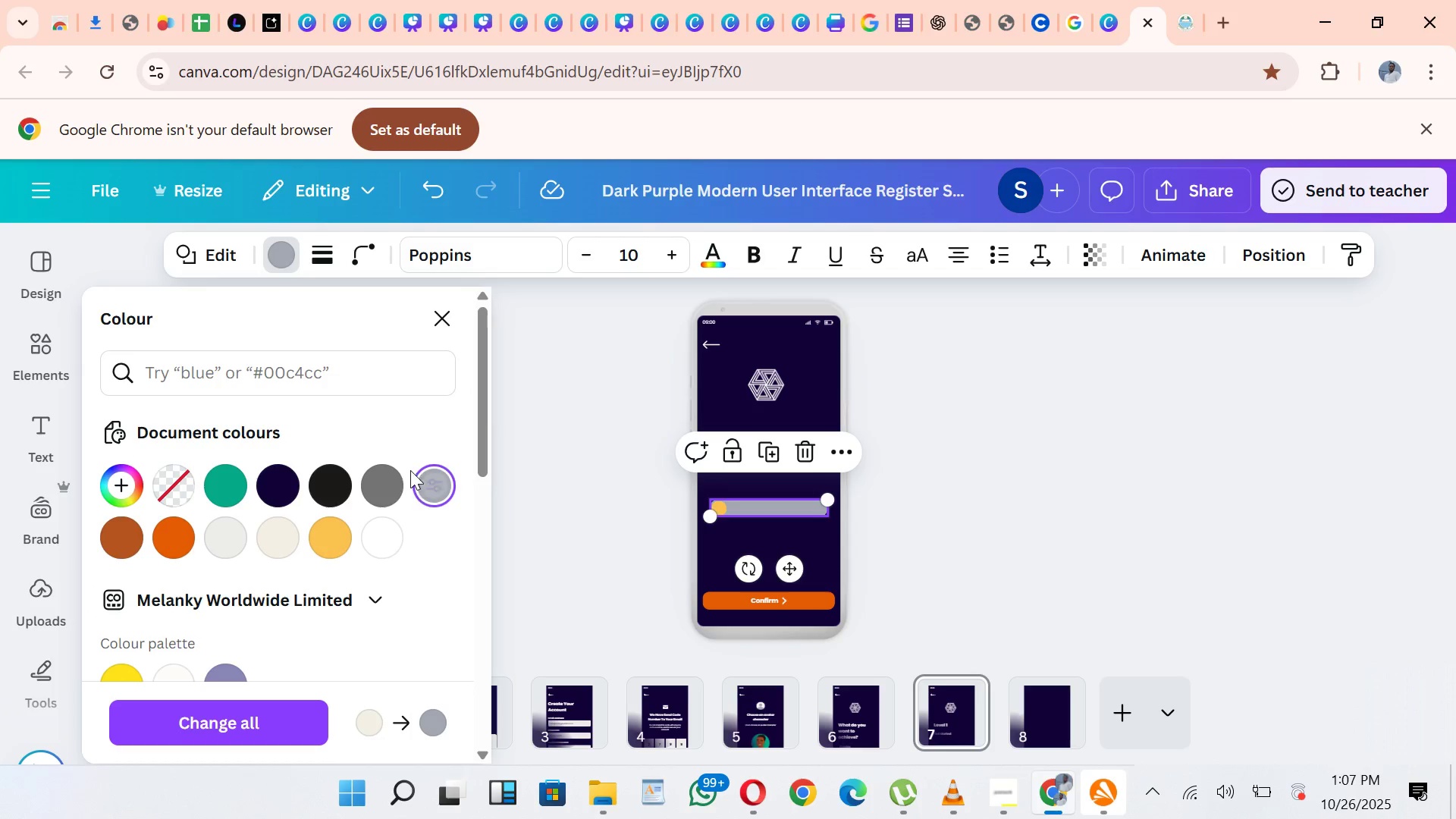 
wait(6.76)
 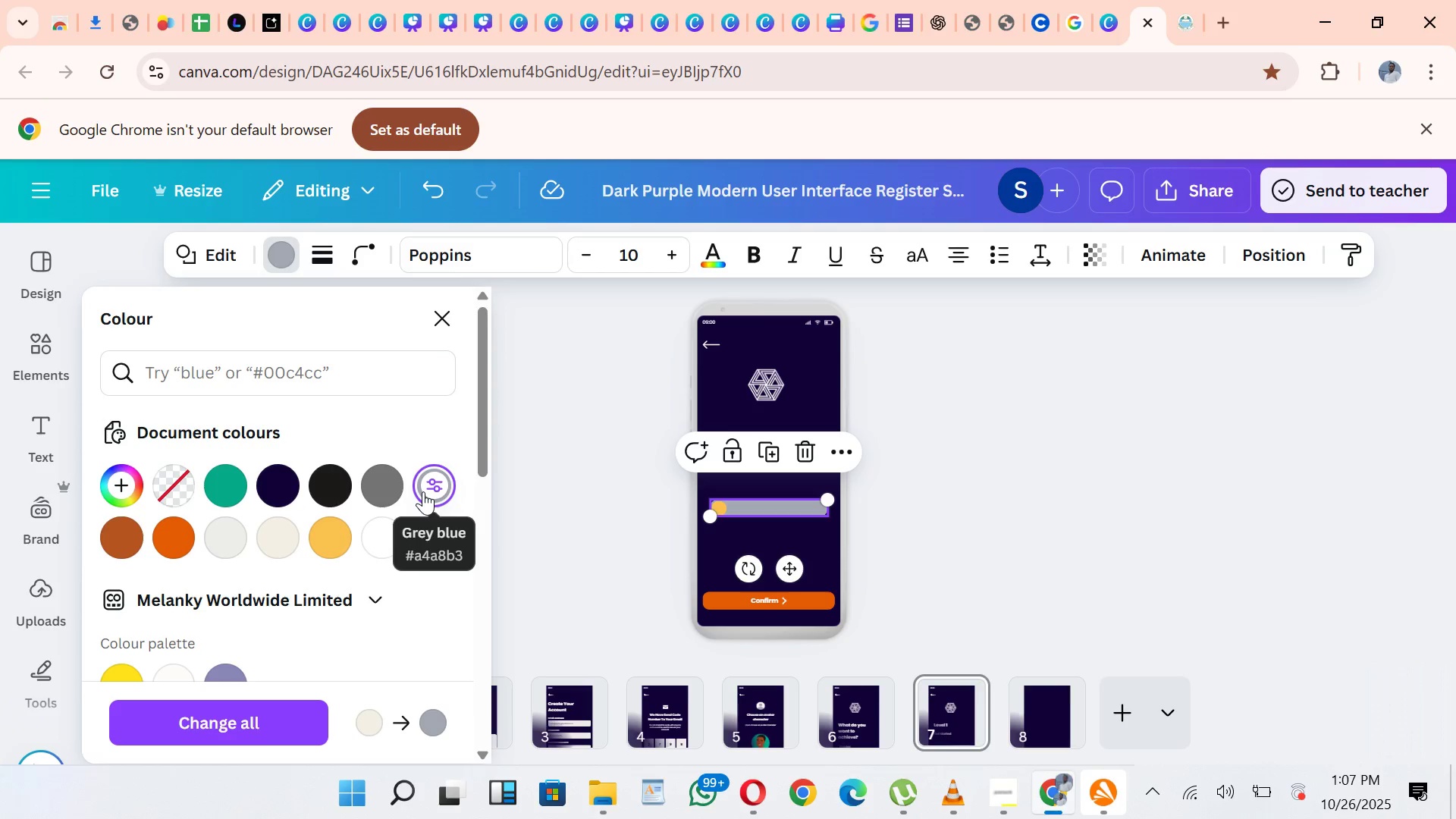 
left_click([241, 537])
 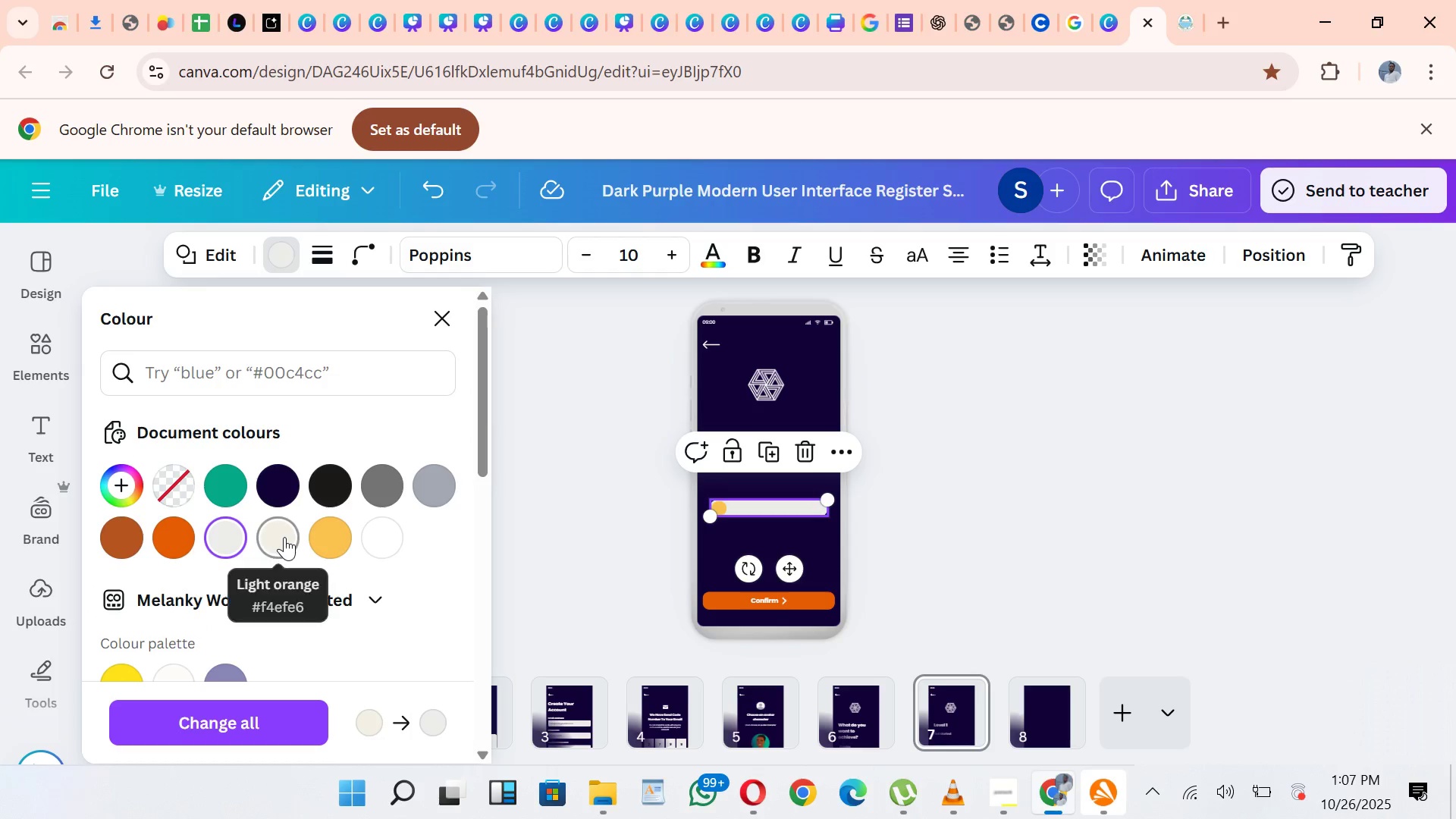 
left_click([284, 537])
 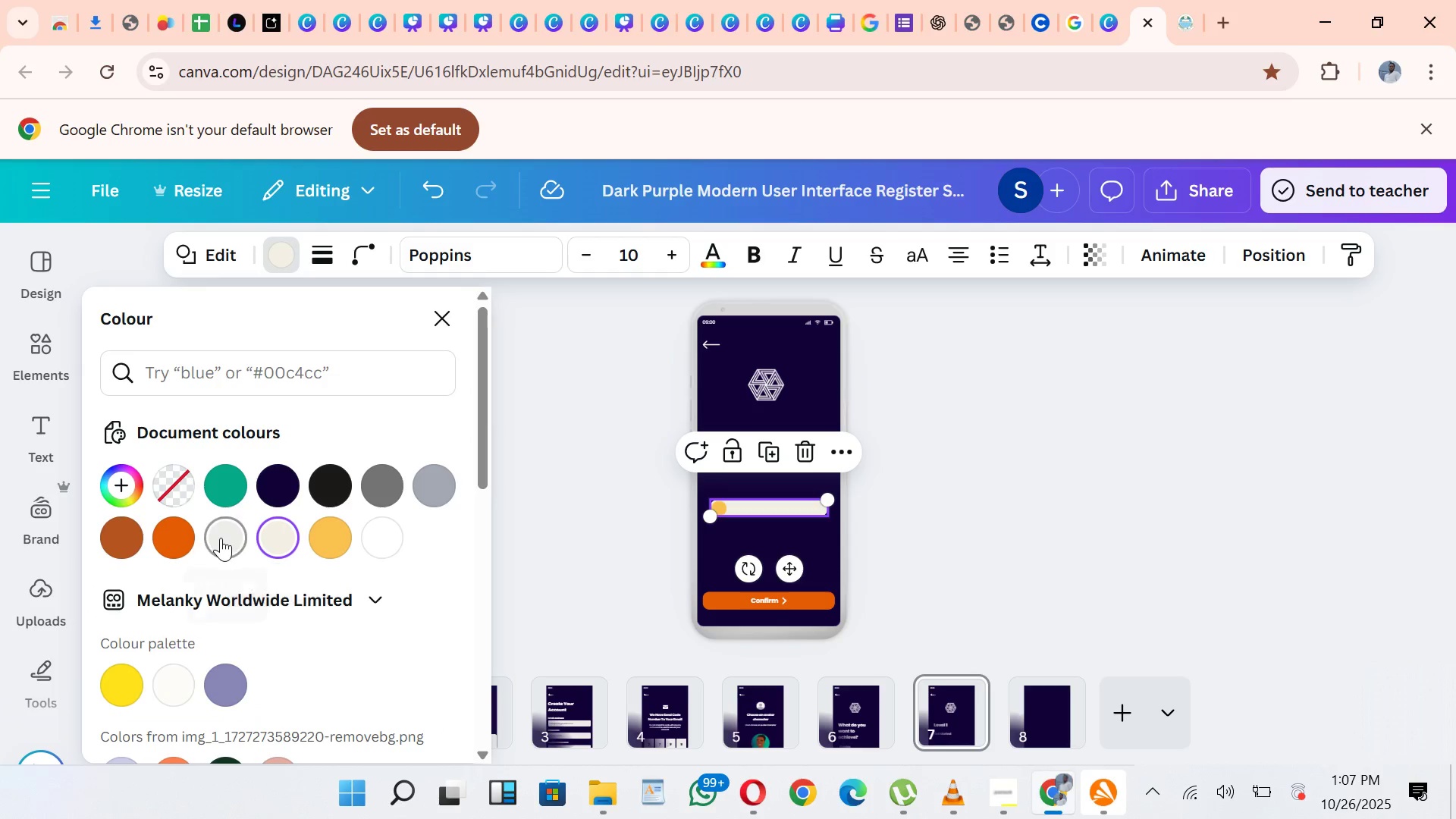 
left_click([221, 538])
 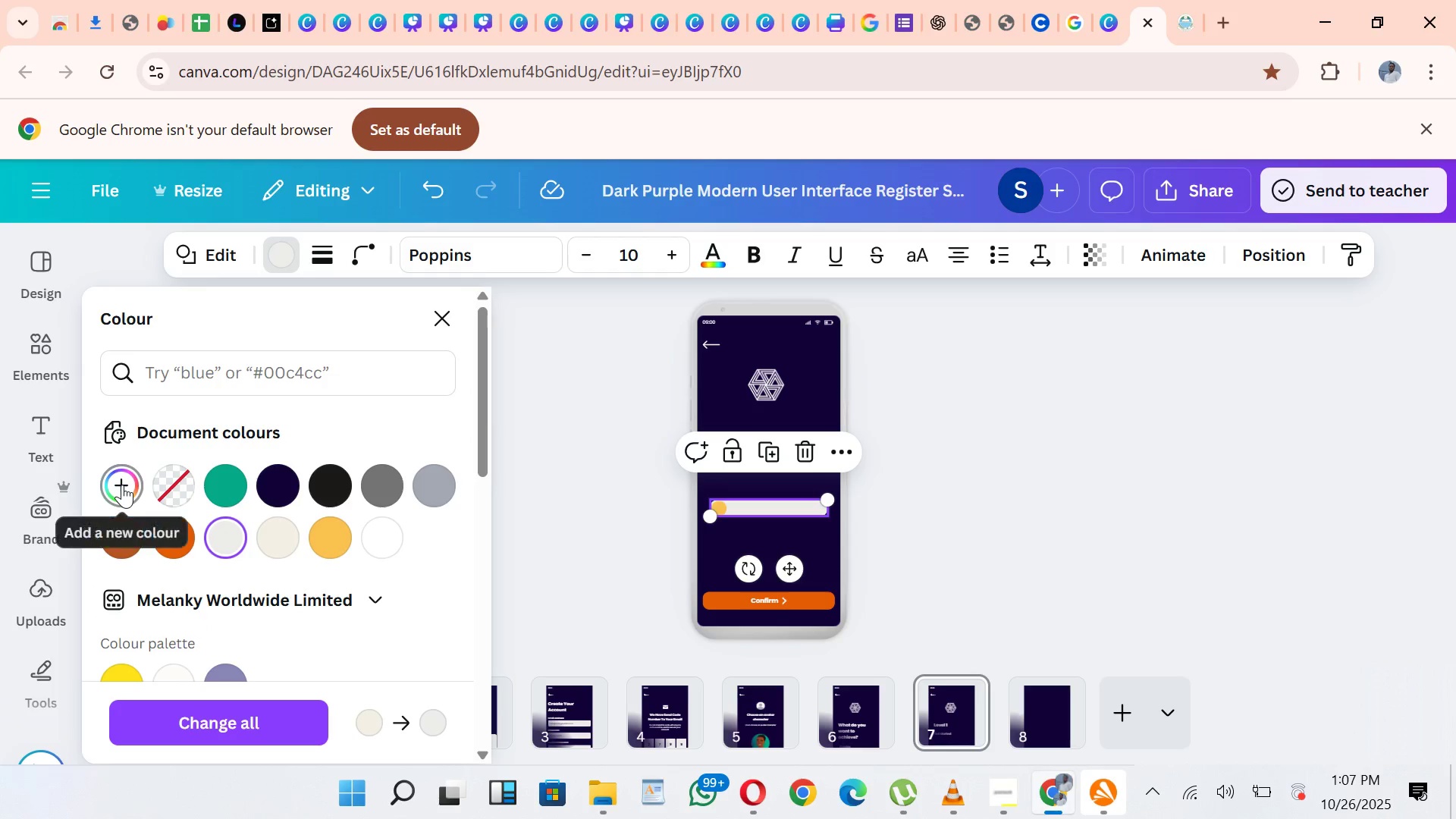 
left_click([122, 485])
 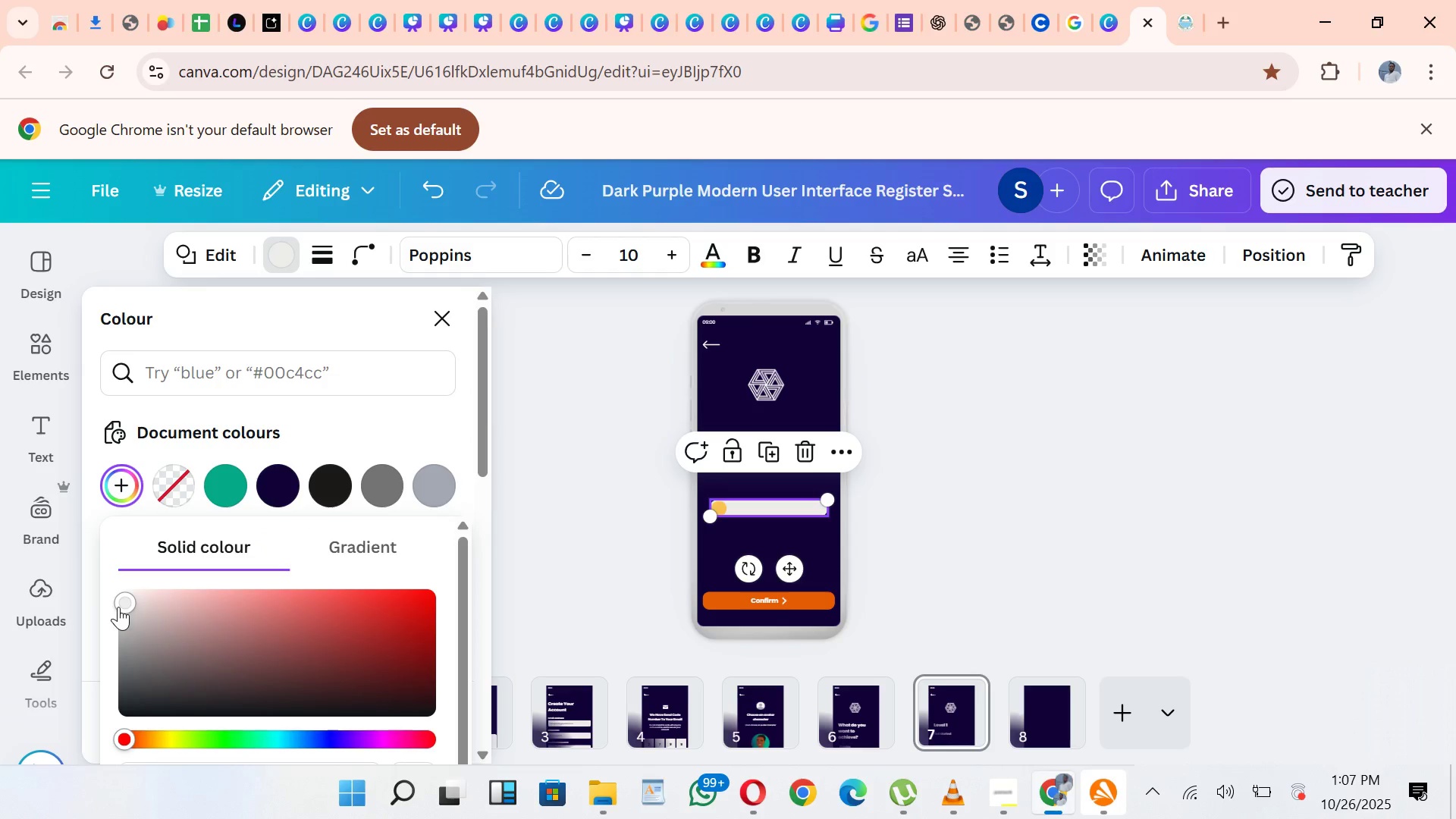 
left_click_drag(start_coordinate=[121, 604], to_coordinate=[124, 613])
 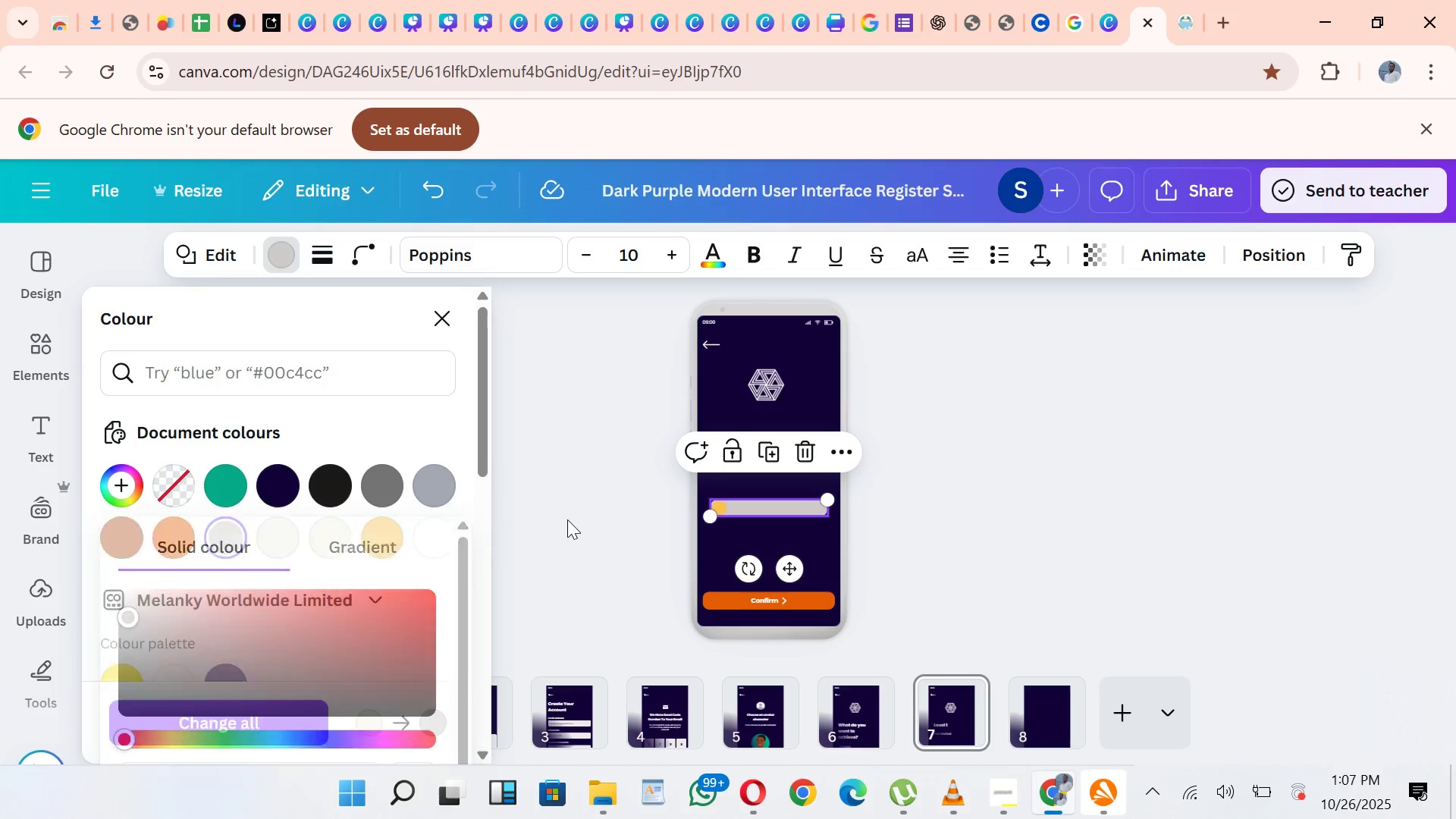 
double_click([567, 519])
 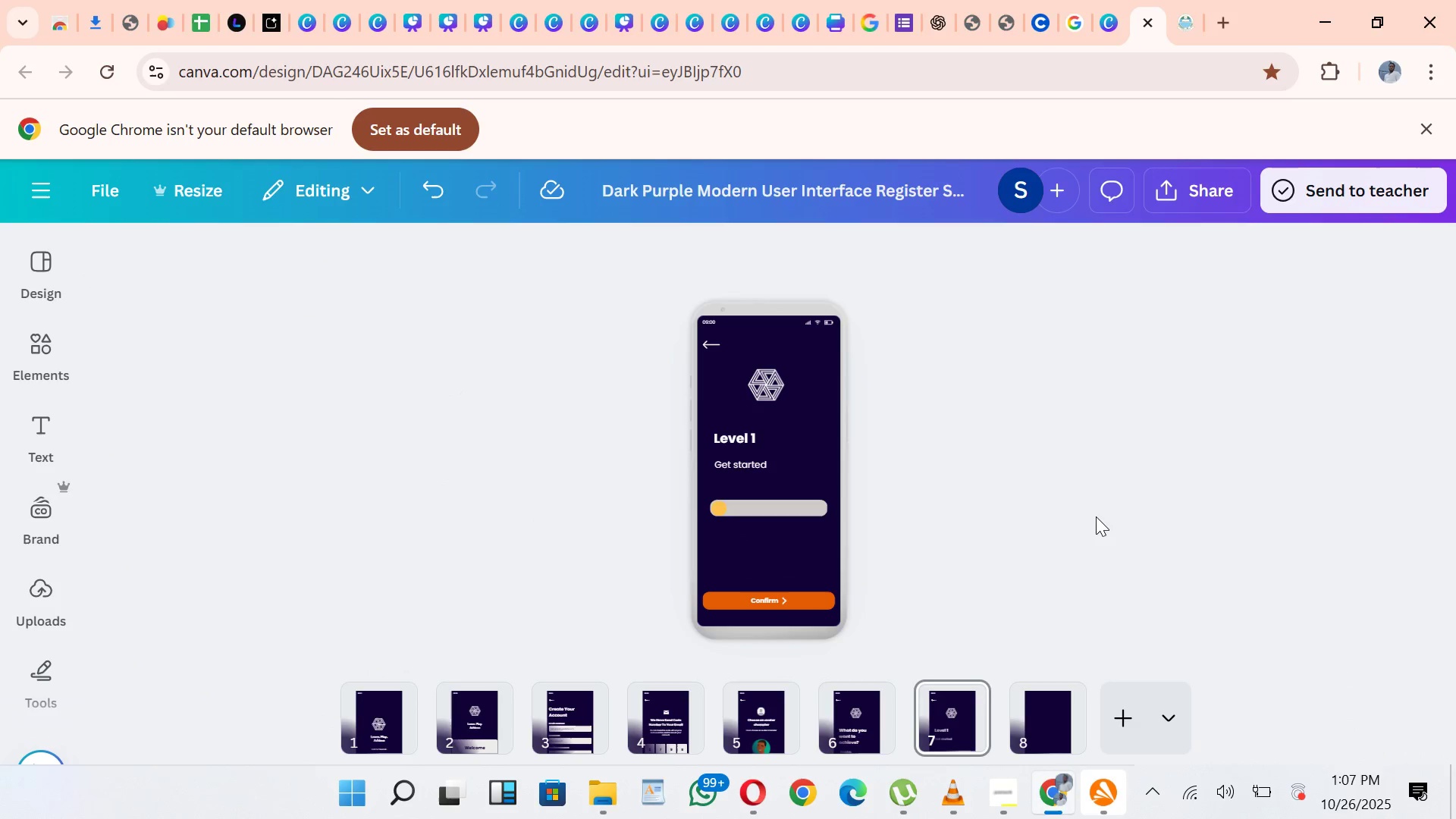 
wait(9.67)
 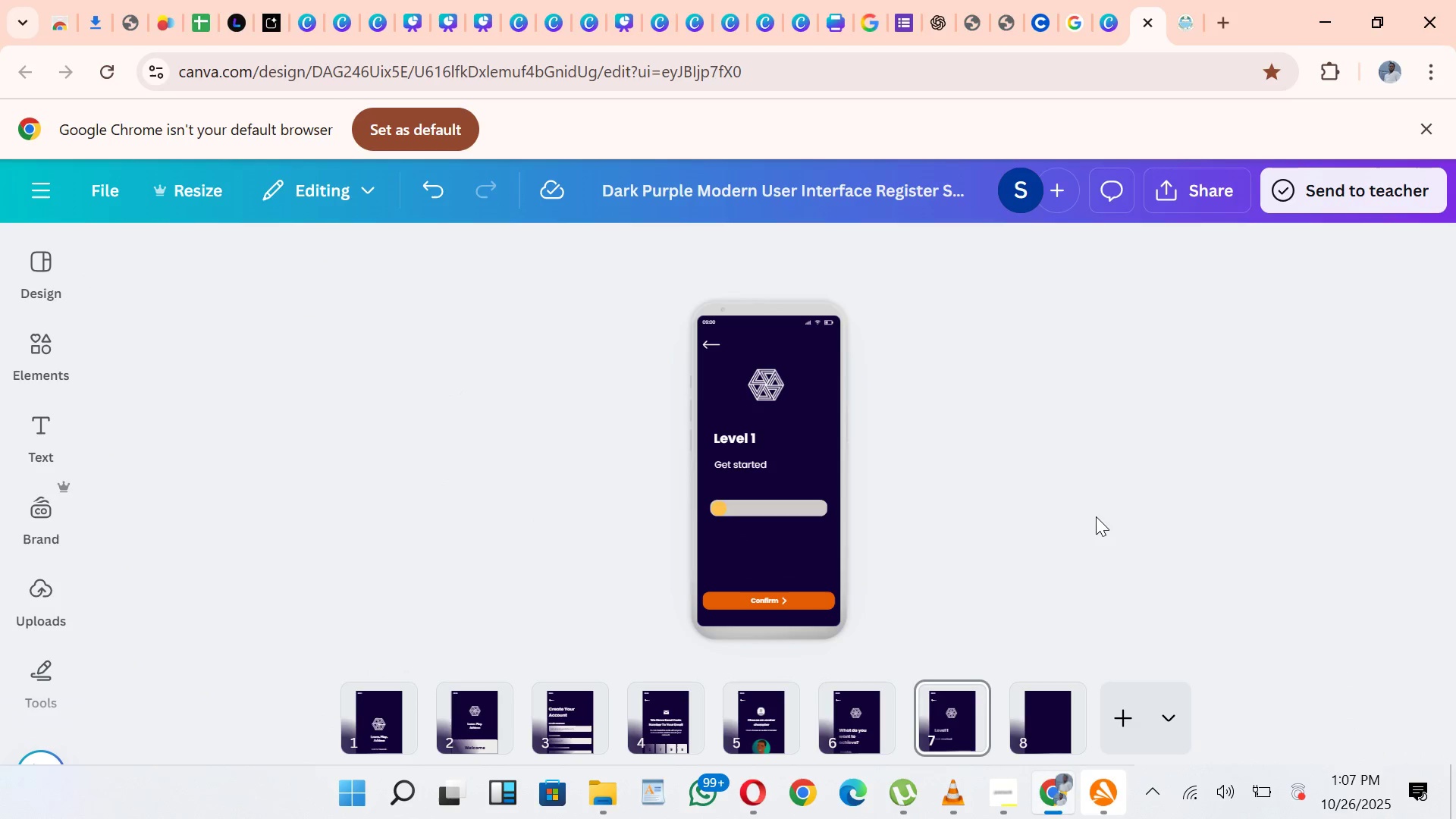 
left_click([1065, 724])
 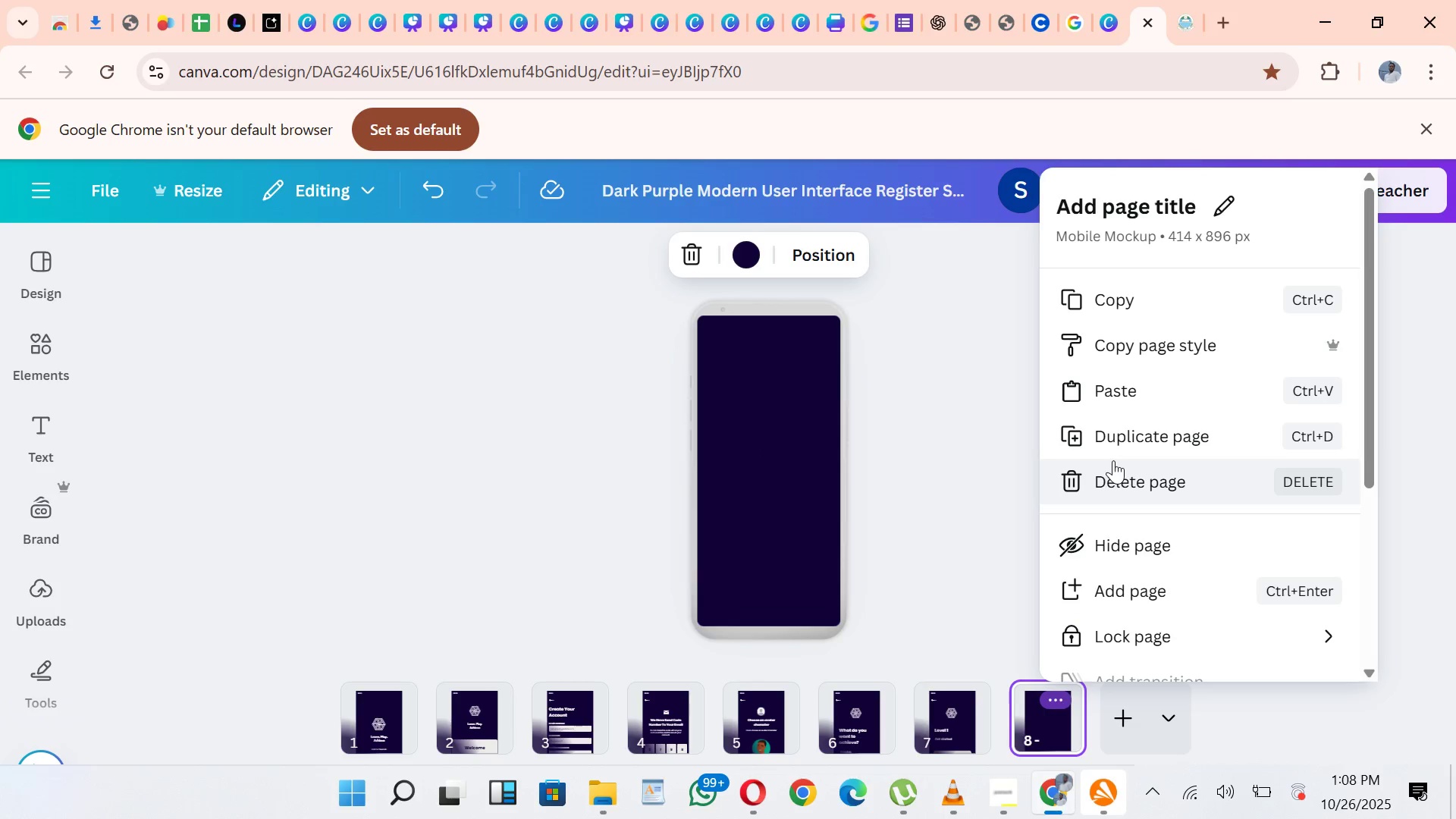 
left_click([1114, 473])
 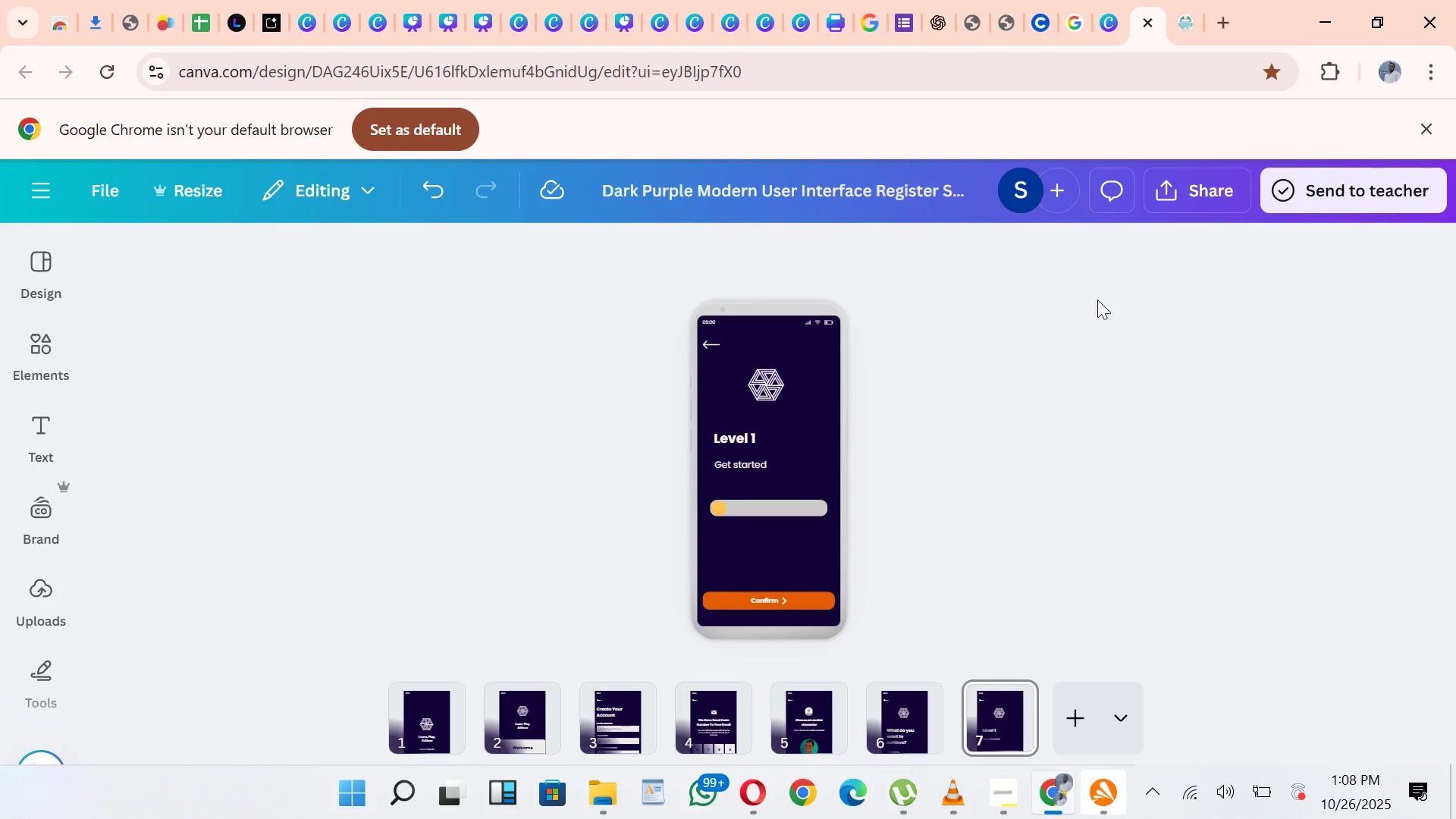 
wait(22.5)
 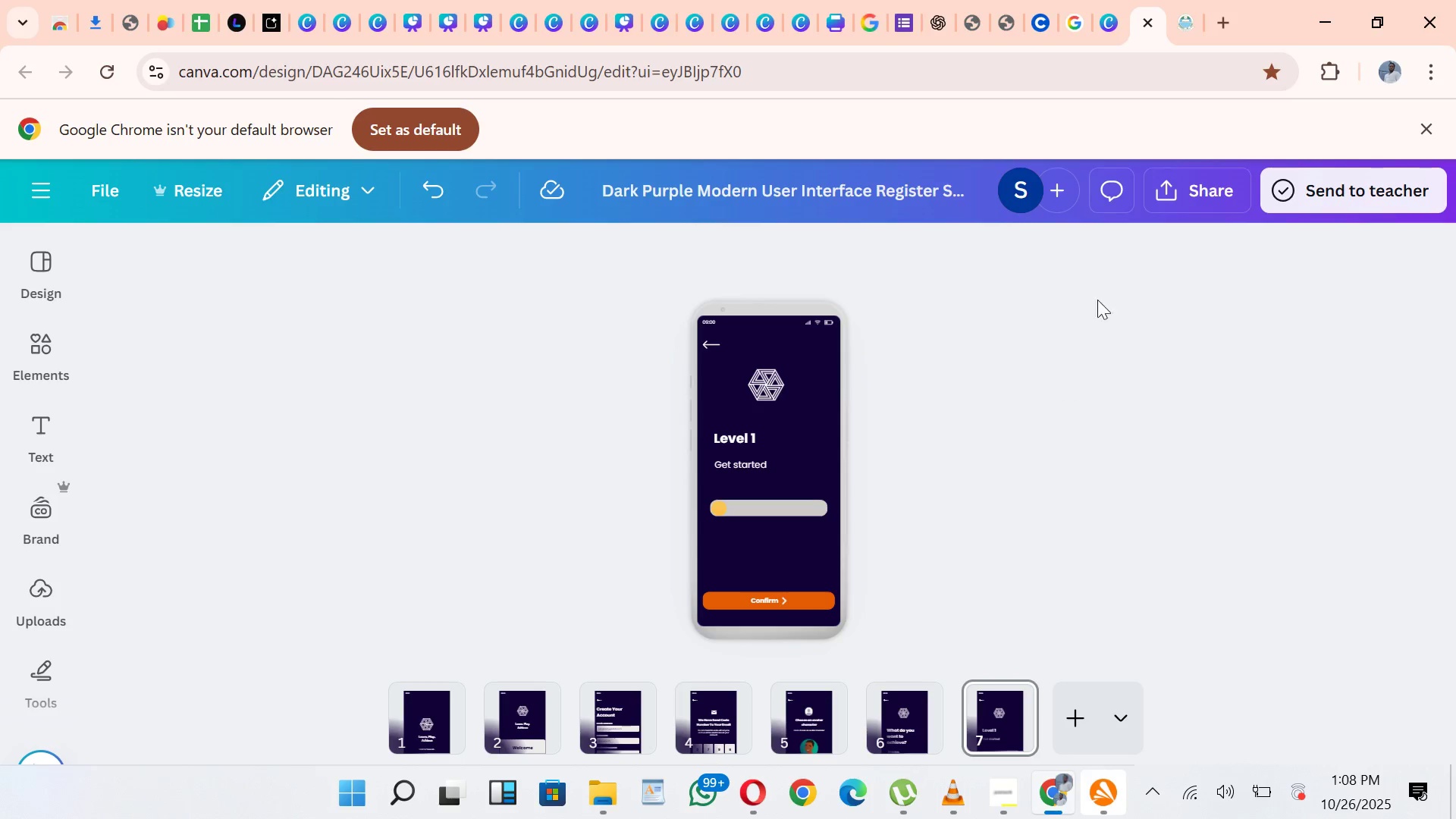 
left_click([933, 22])
 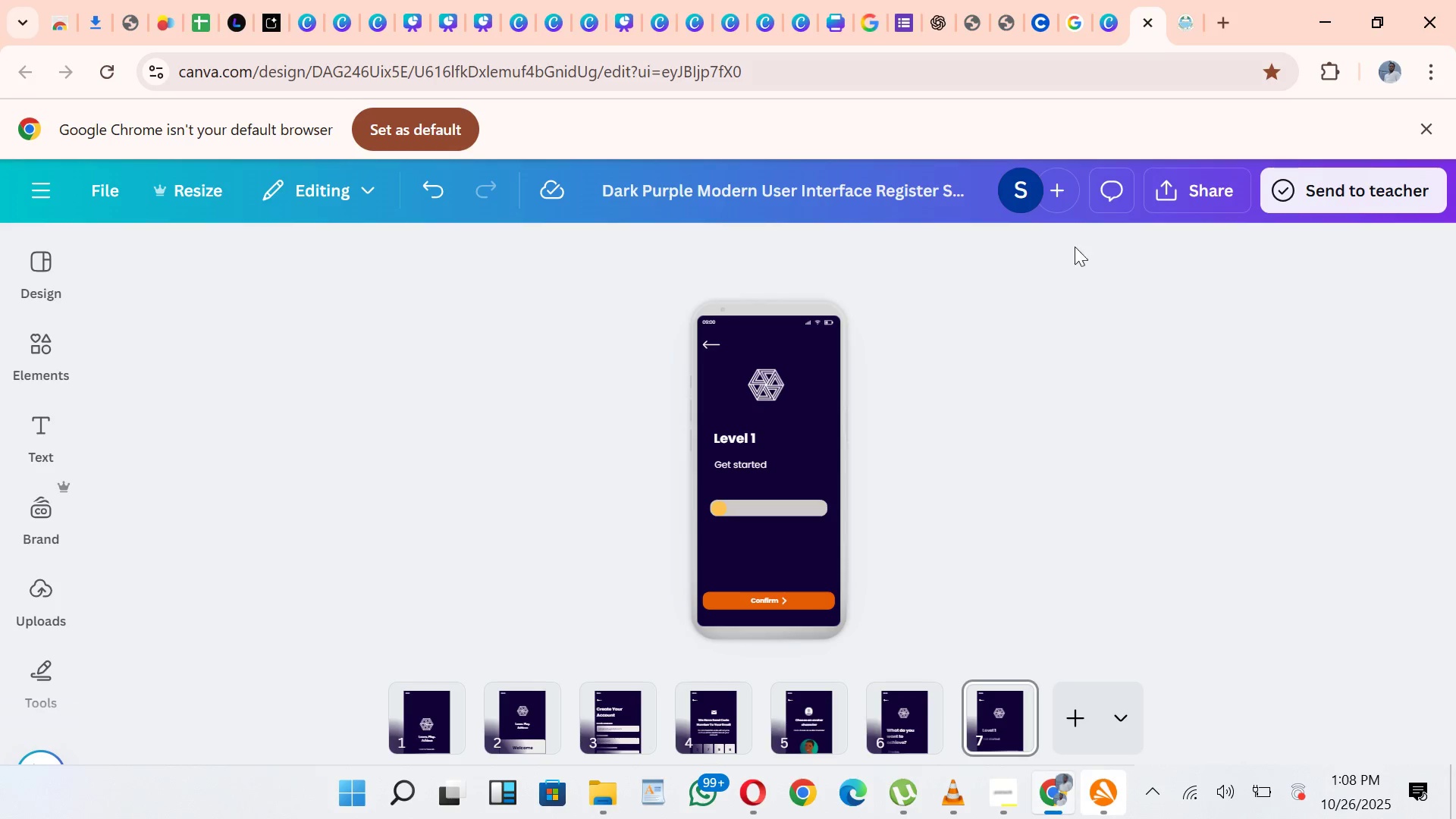 
wait(20.67)
 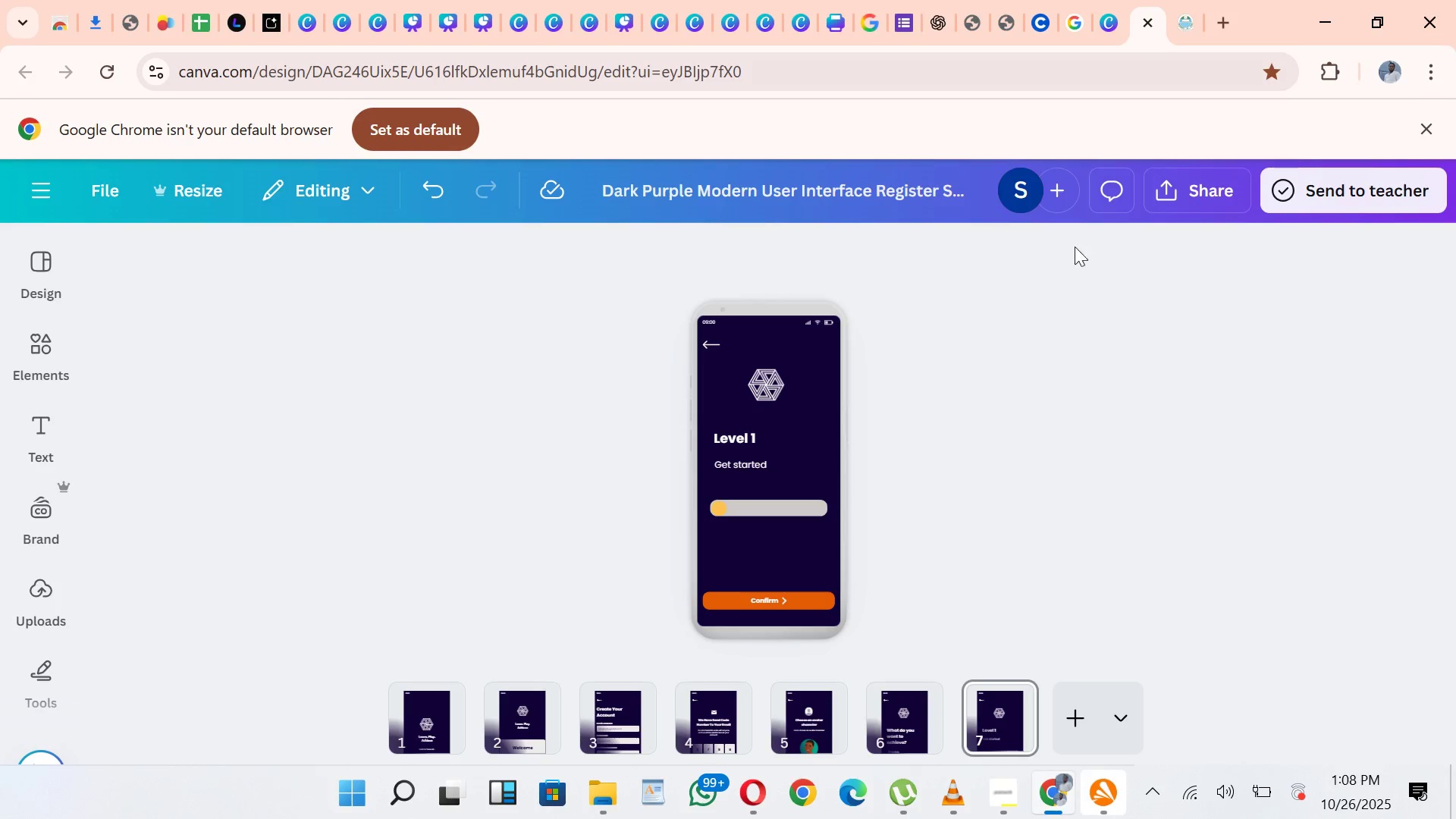 
left_click([1106, 438])
 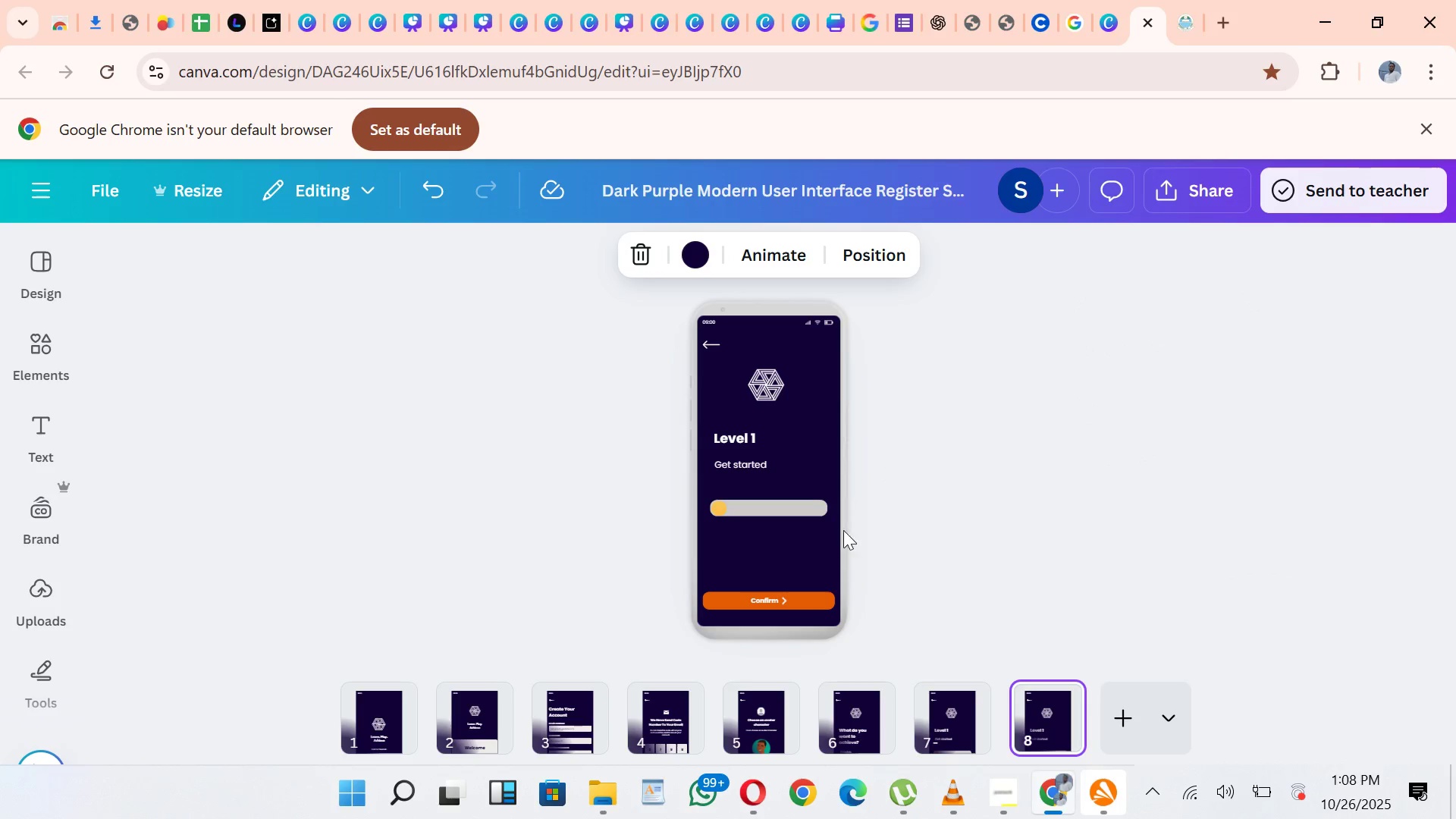 
left_click([1053, 715])
 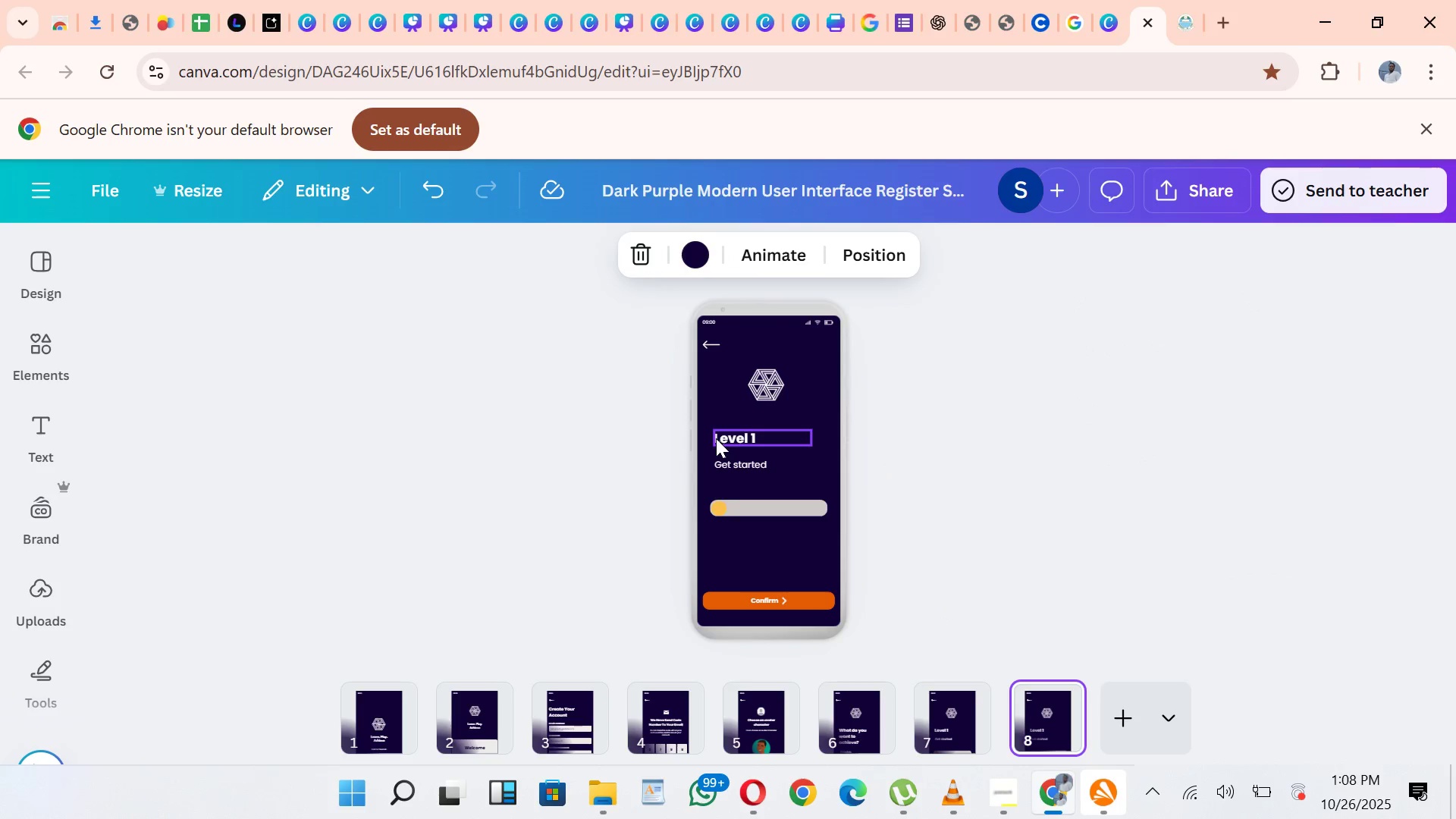 
left_click([716, 438])
 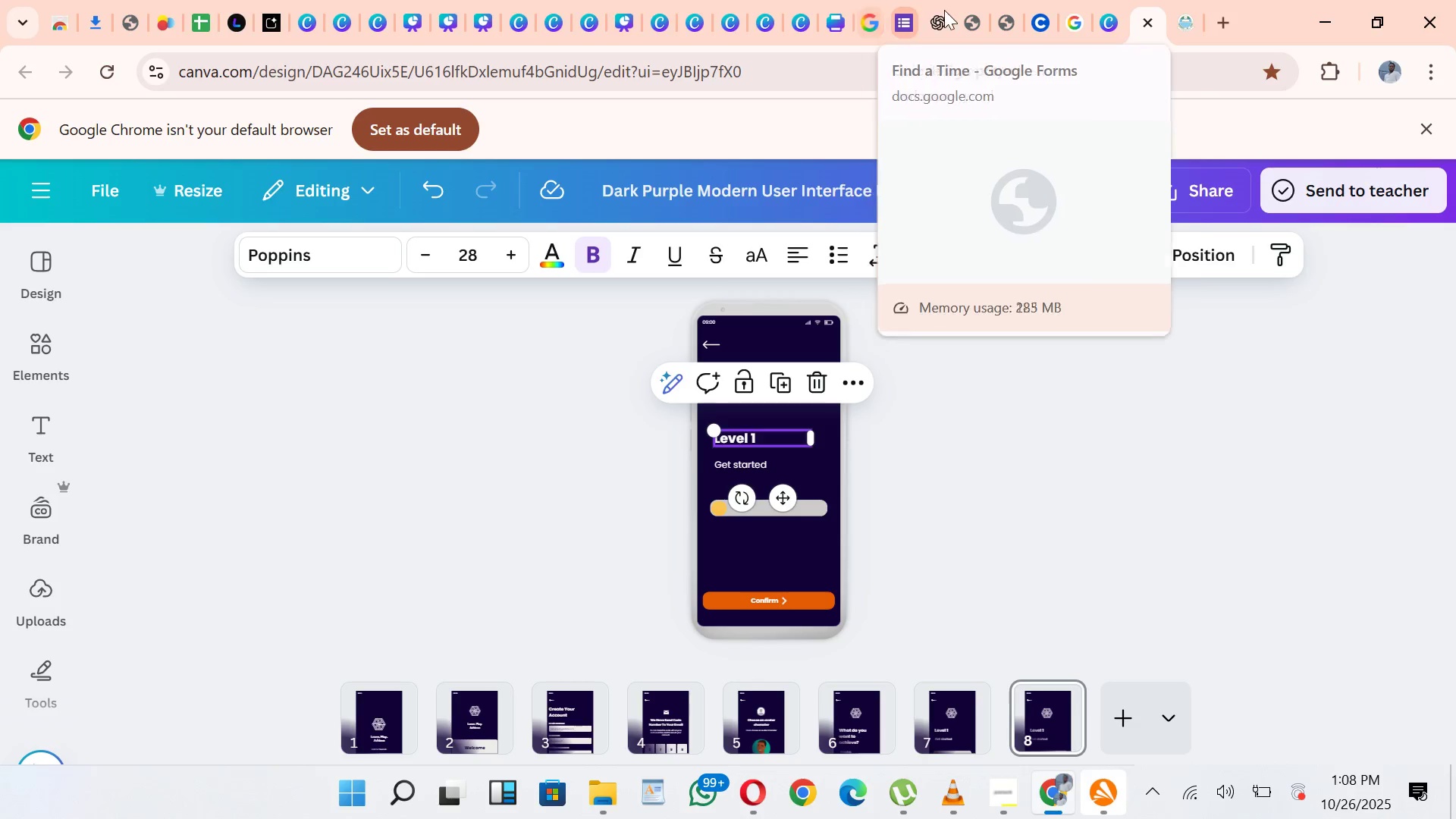 
left_click([946, 10])
 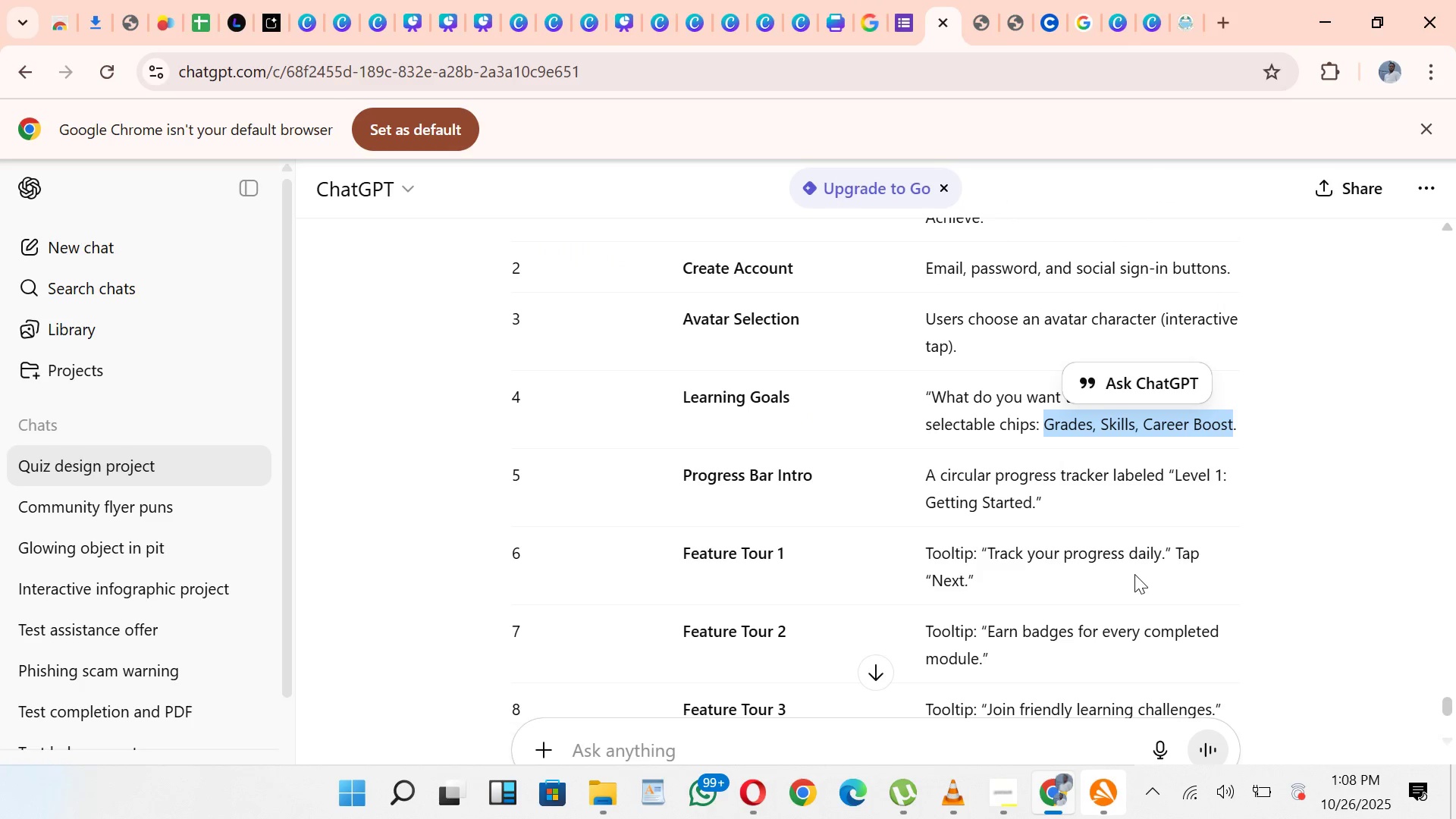 
wait(9.61)
 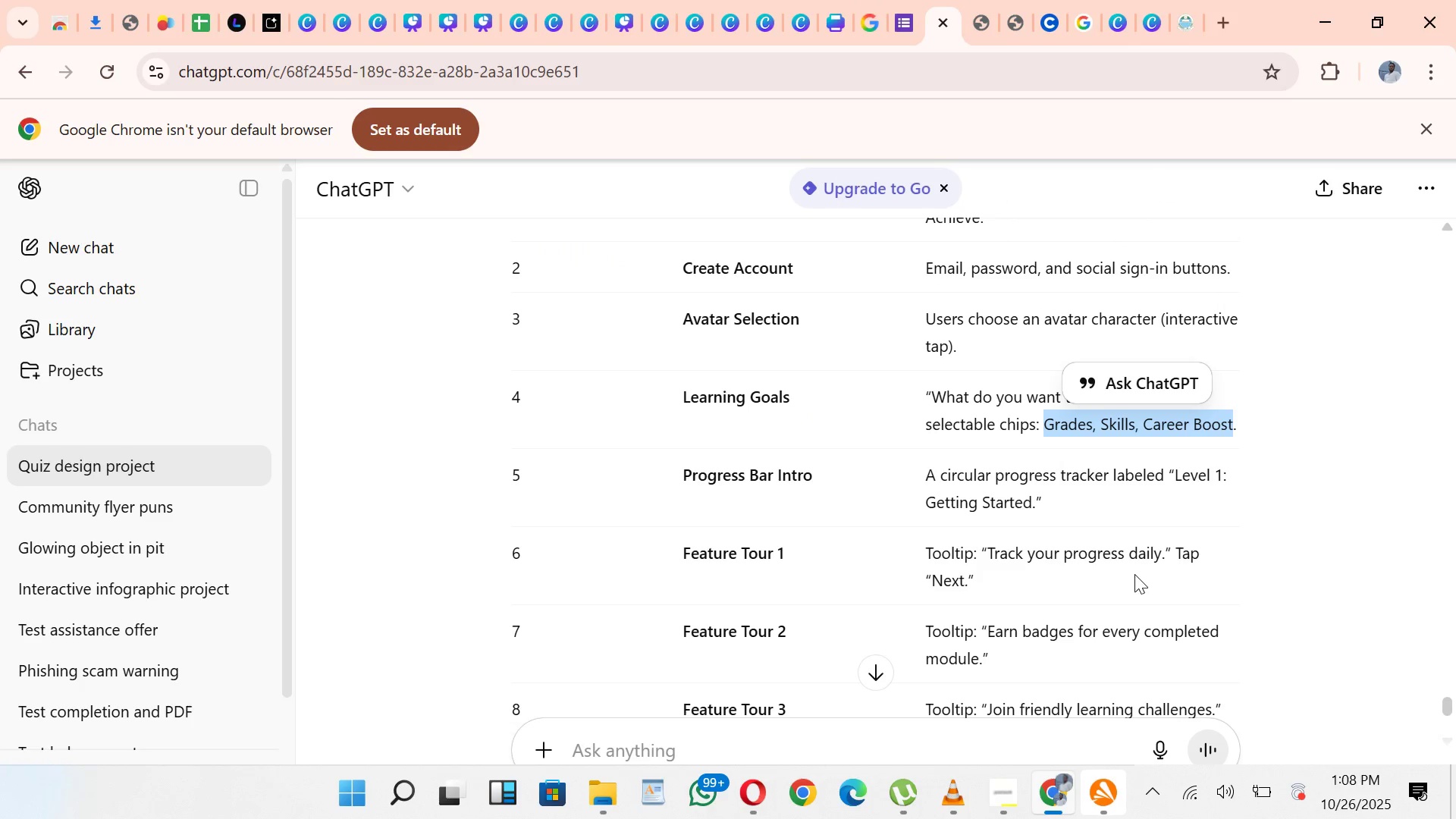 
left_click_drag(start_coordinate=[1160, 552], to_coordinate=[987, 549])
 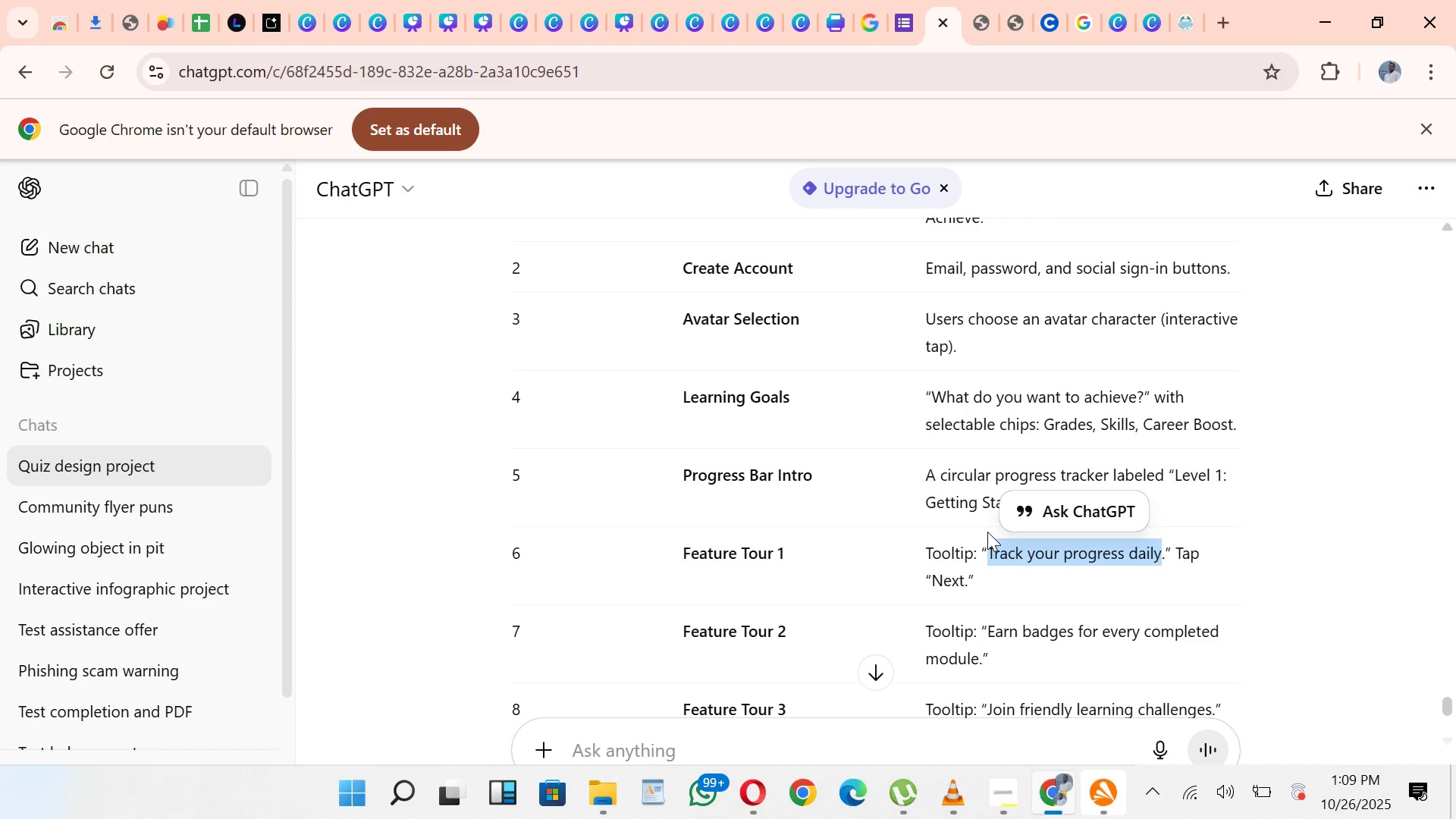 
key(Control+C)
 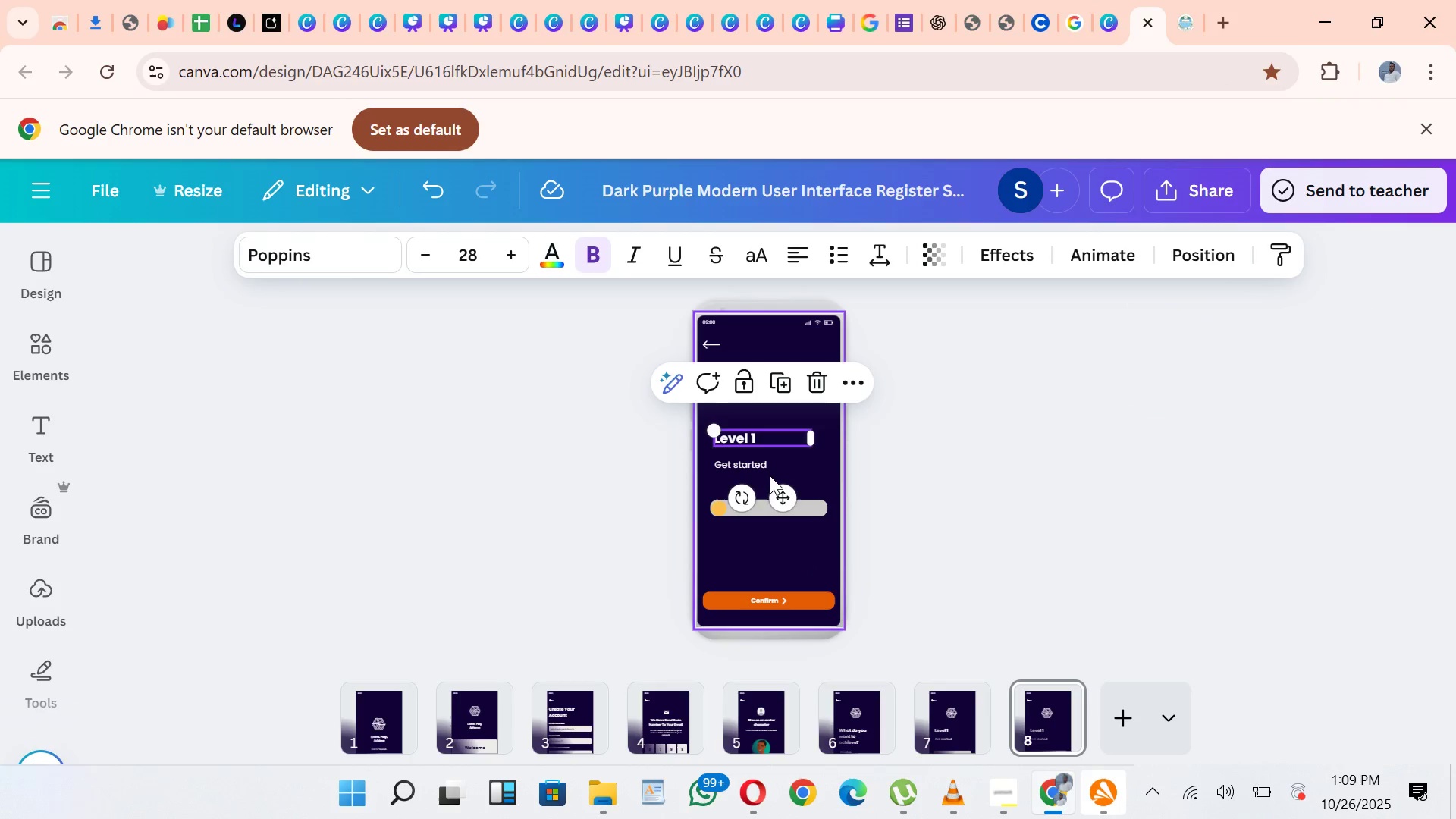 
wait(6.23)
 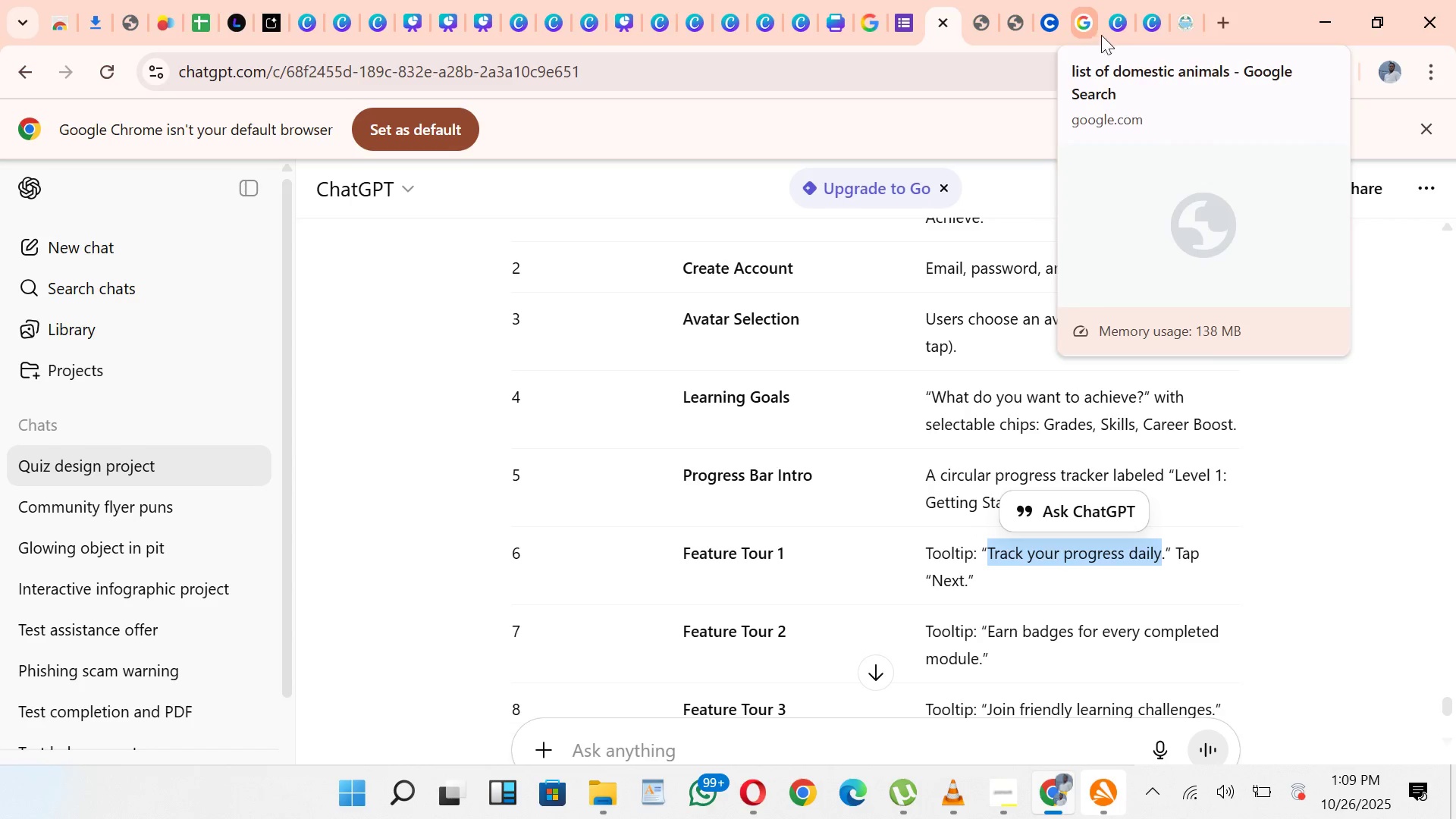 
double_click([780, 432])
 